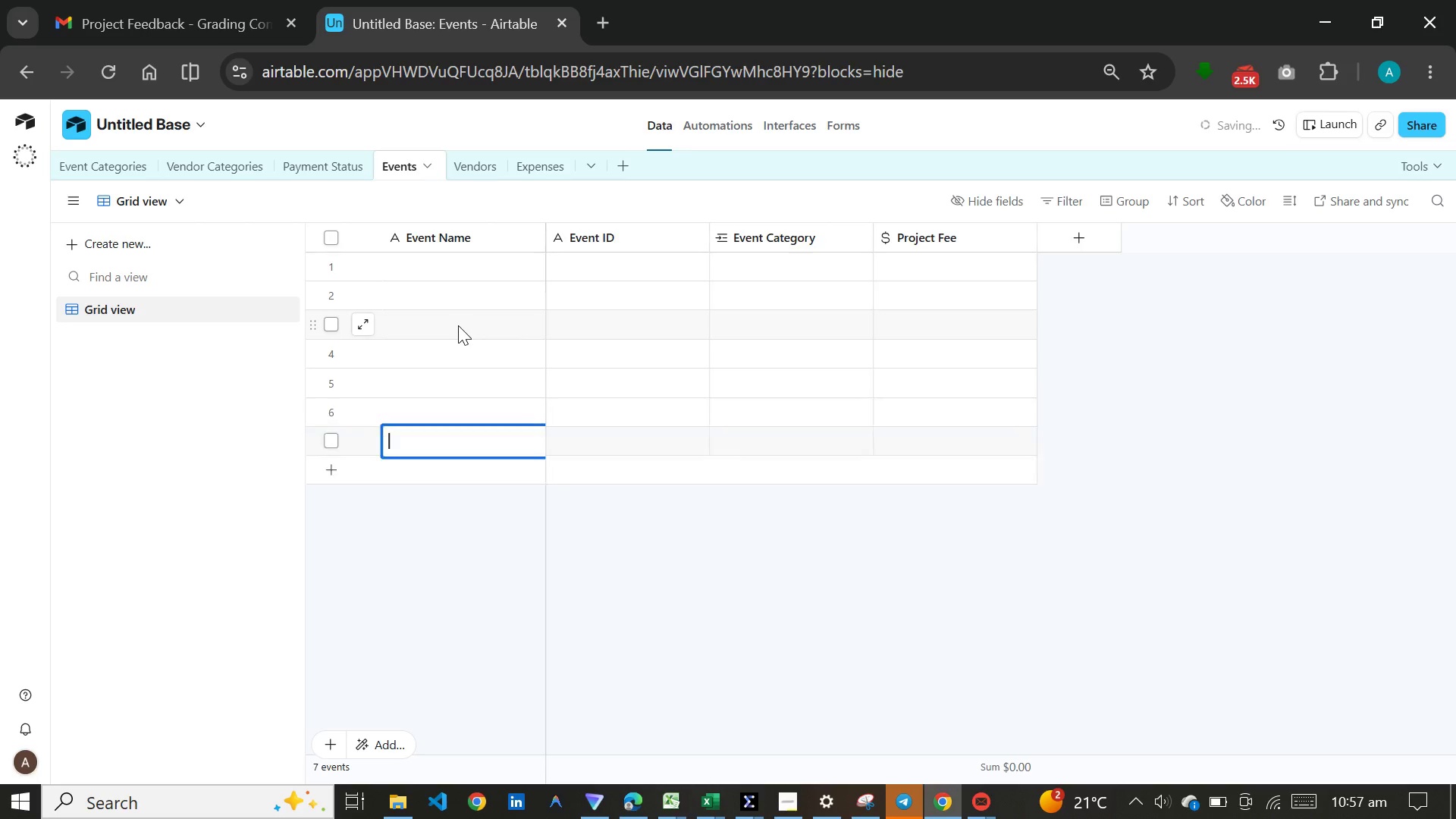 
key(Shift+Enter)
 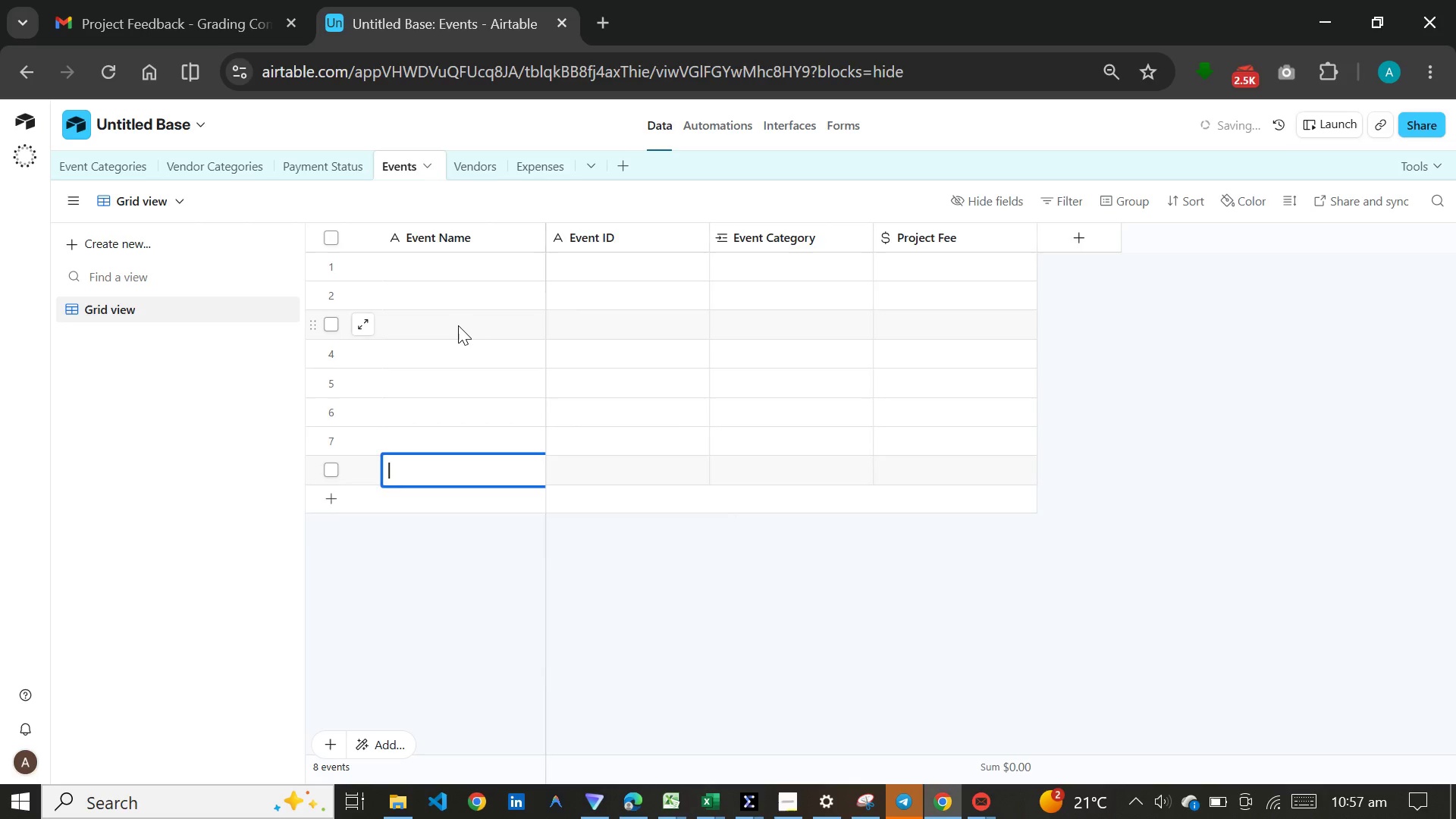 
key(Shift+Enter)
 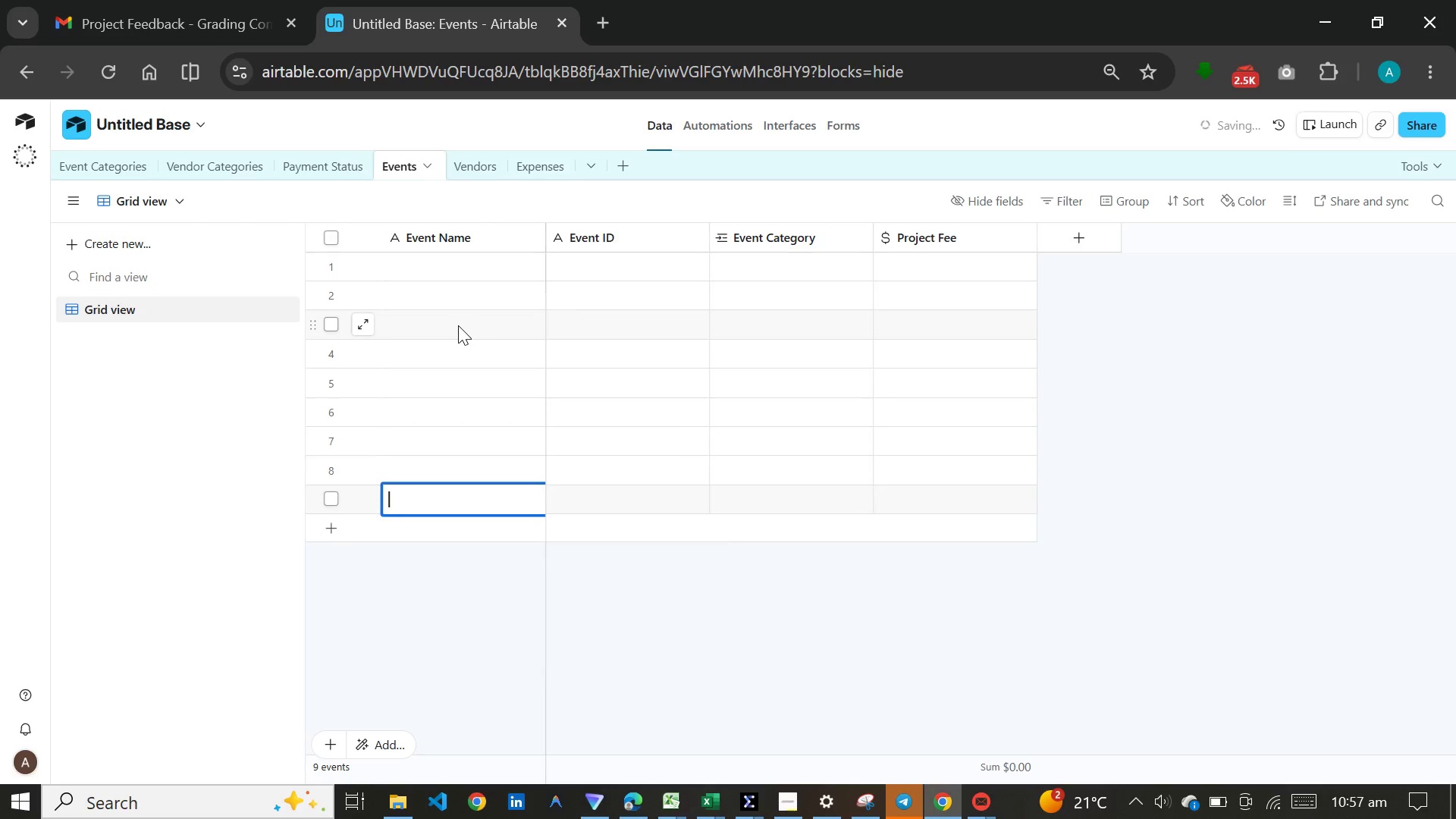 
key(Shift+Enter)
 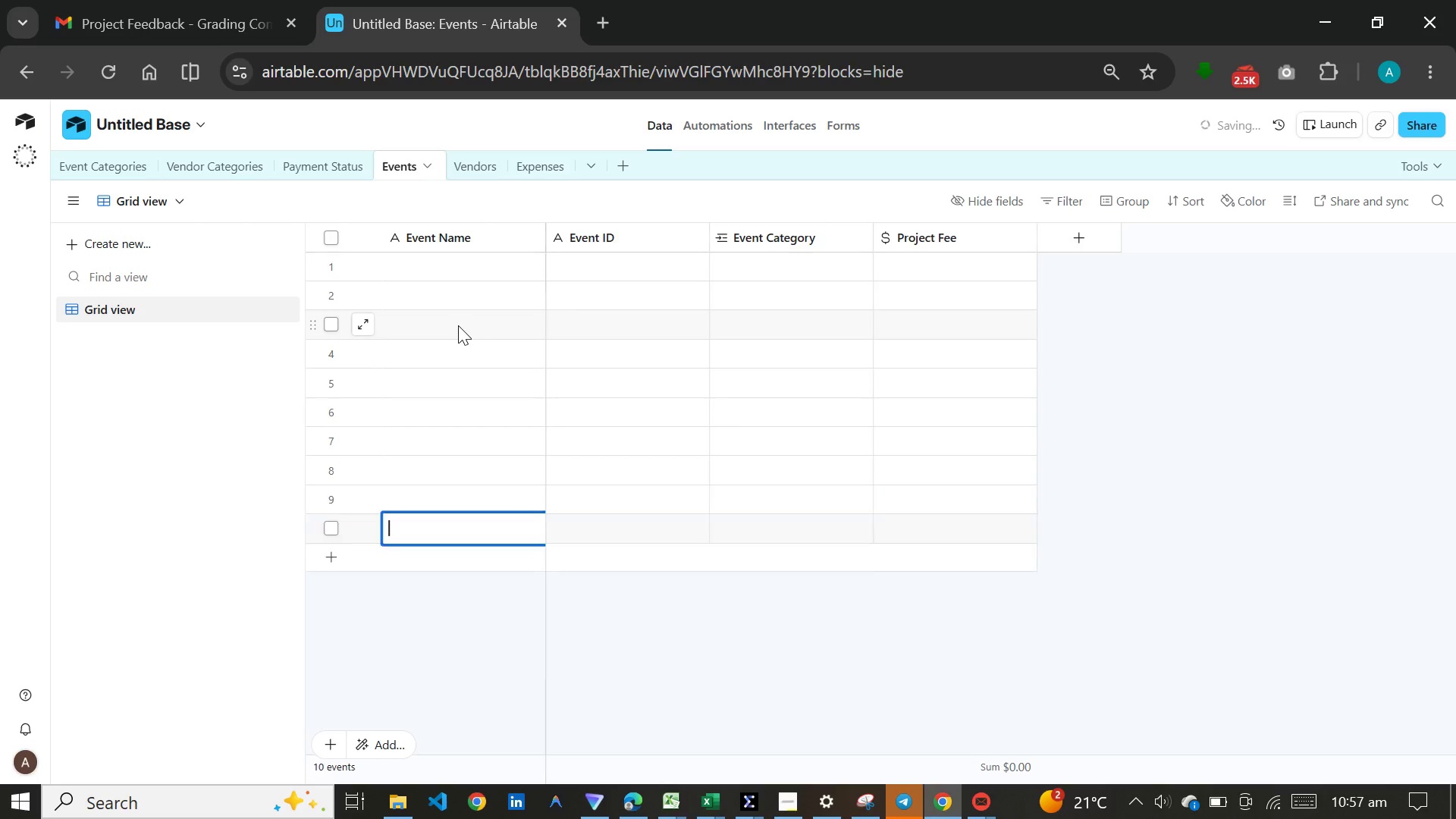 
key(Shift+Enter)
 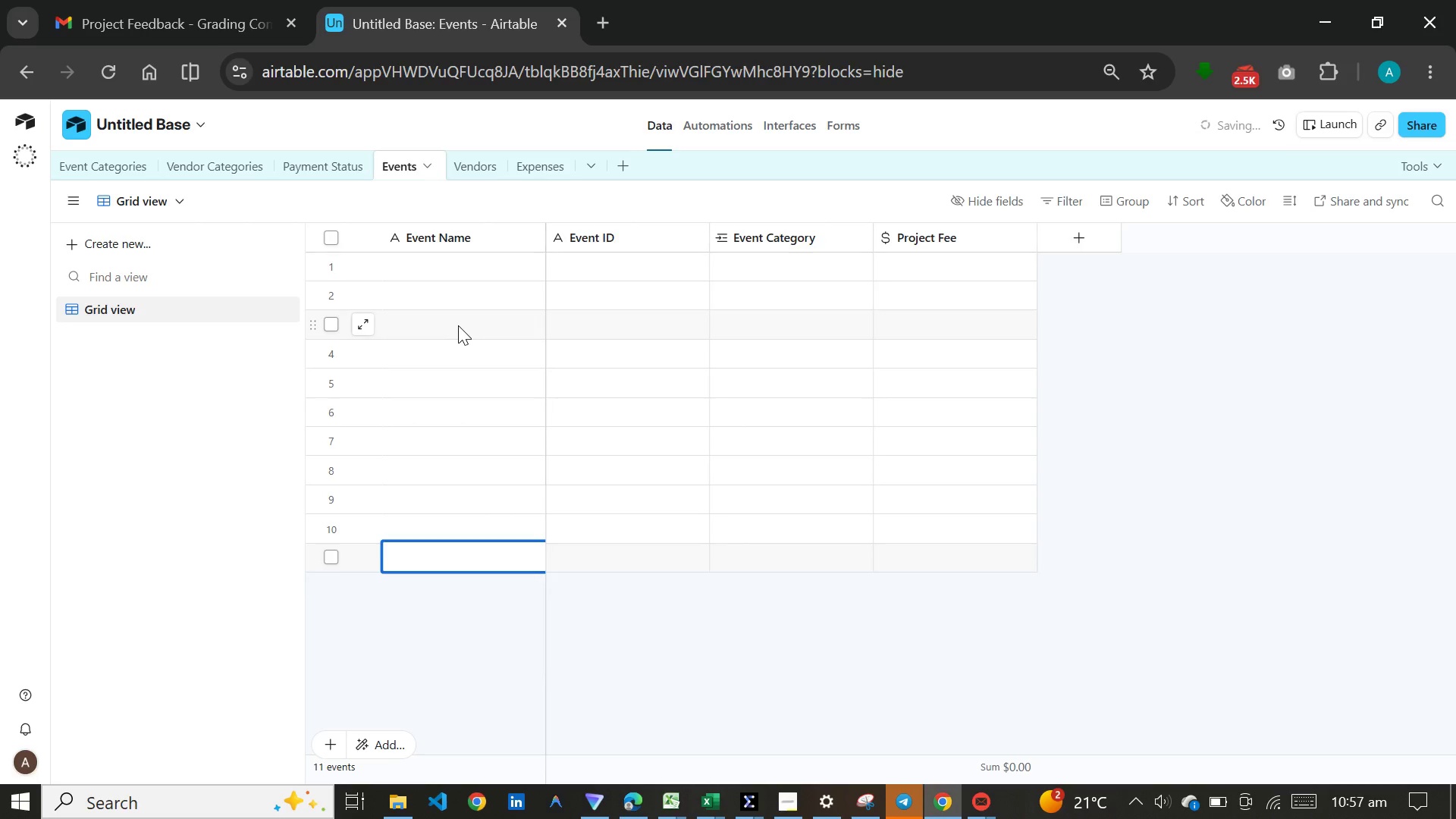 
key(Shift+Enter)
 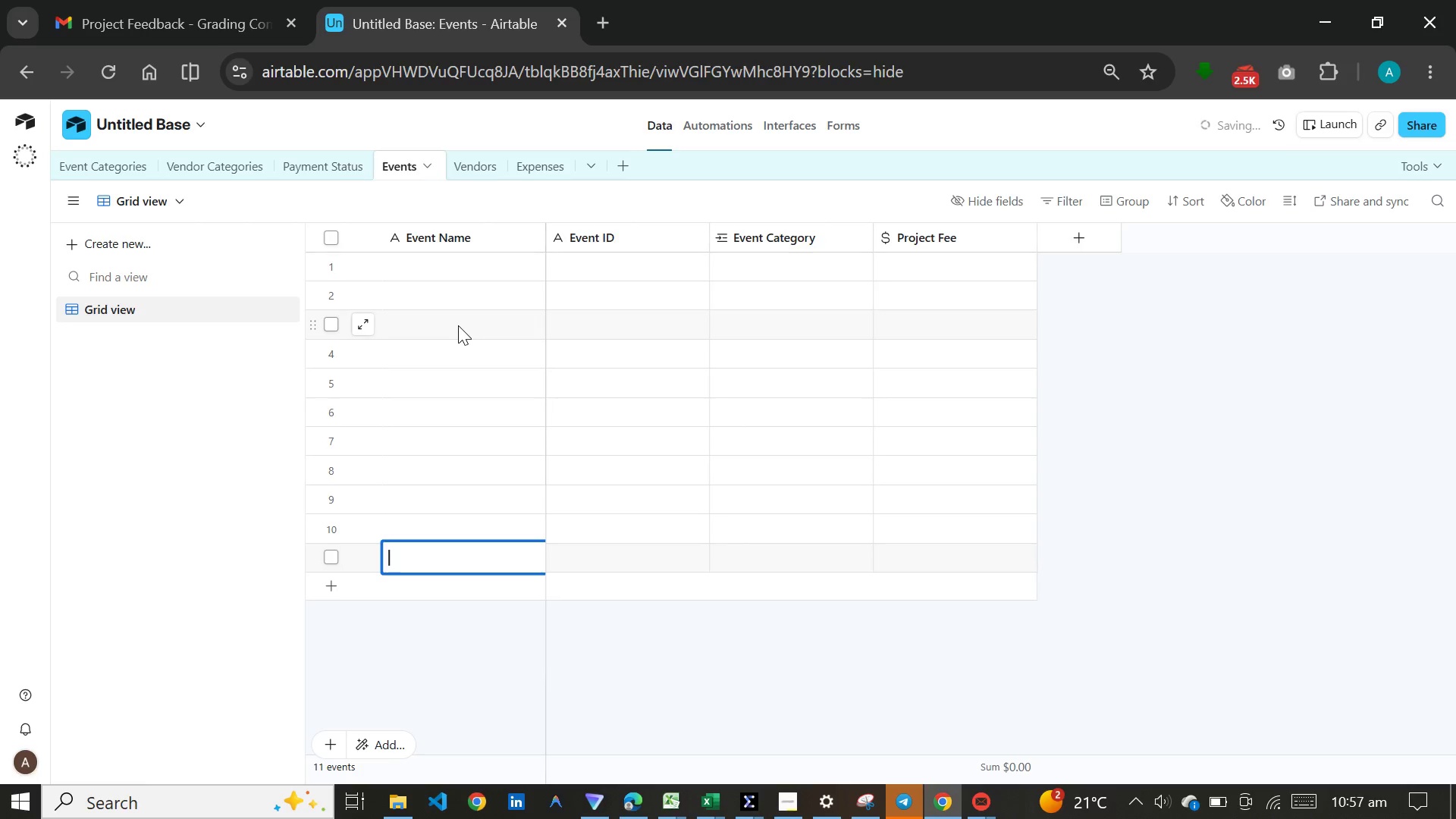 
key(Shift+Enter)
 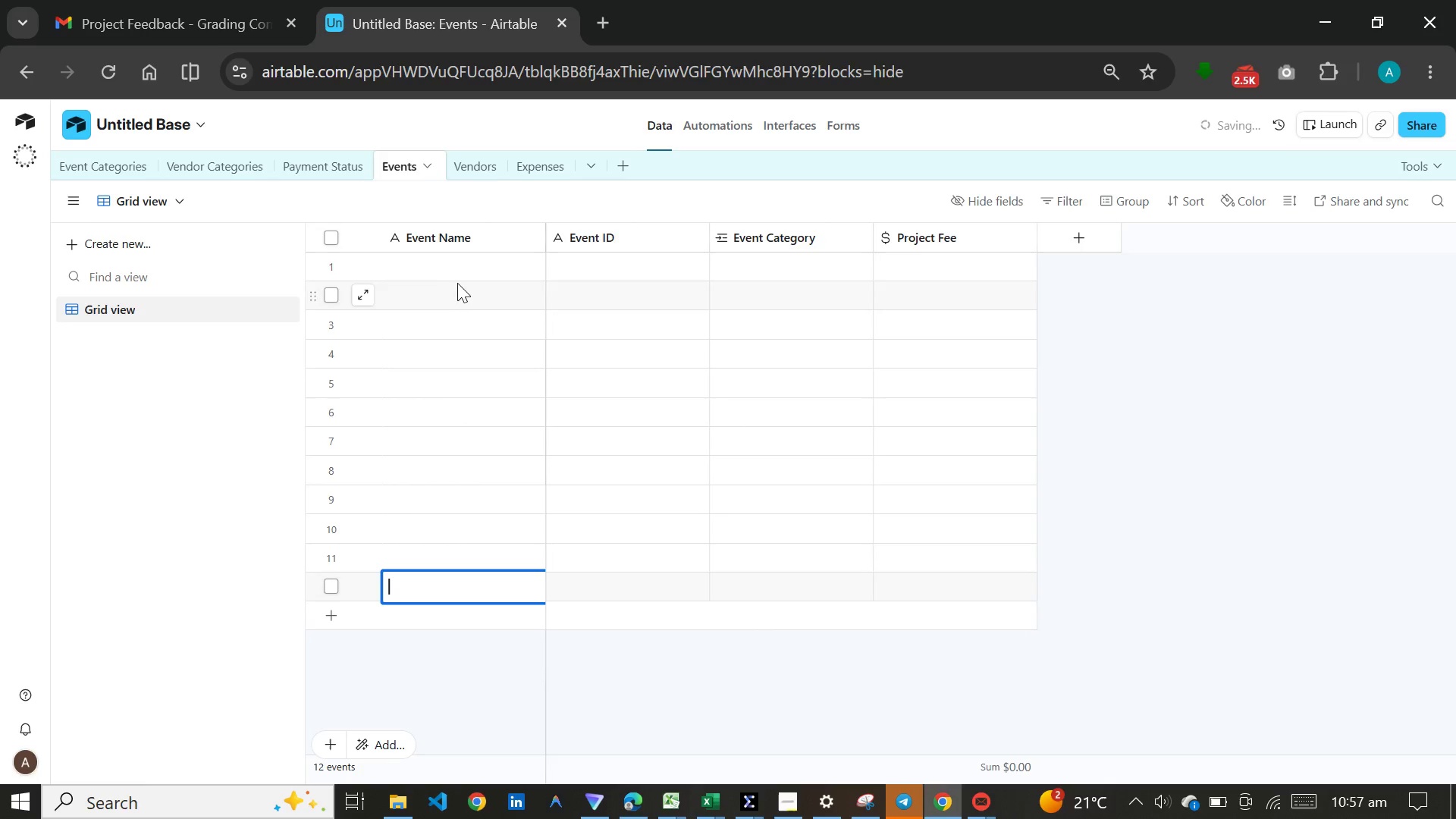 
left_click([461, 268])
 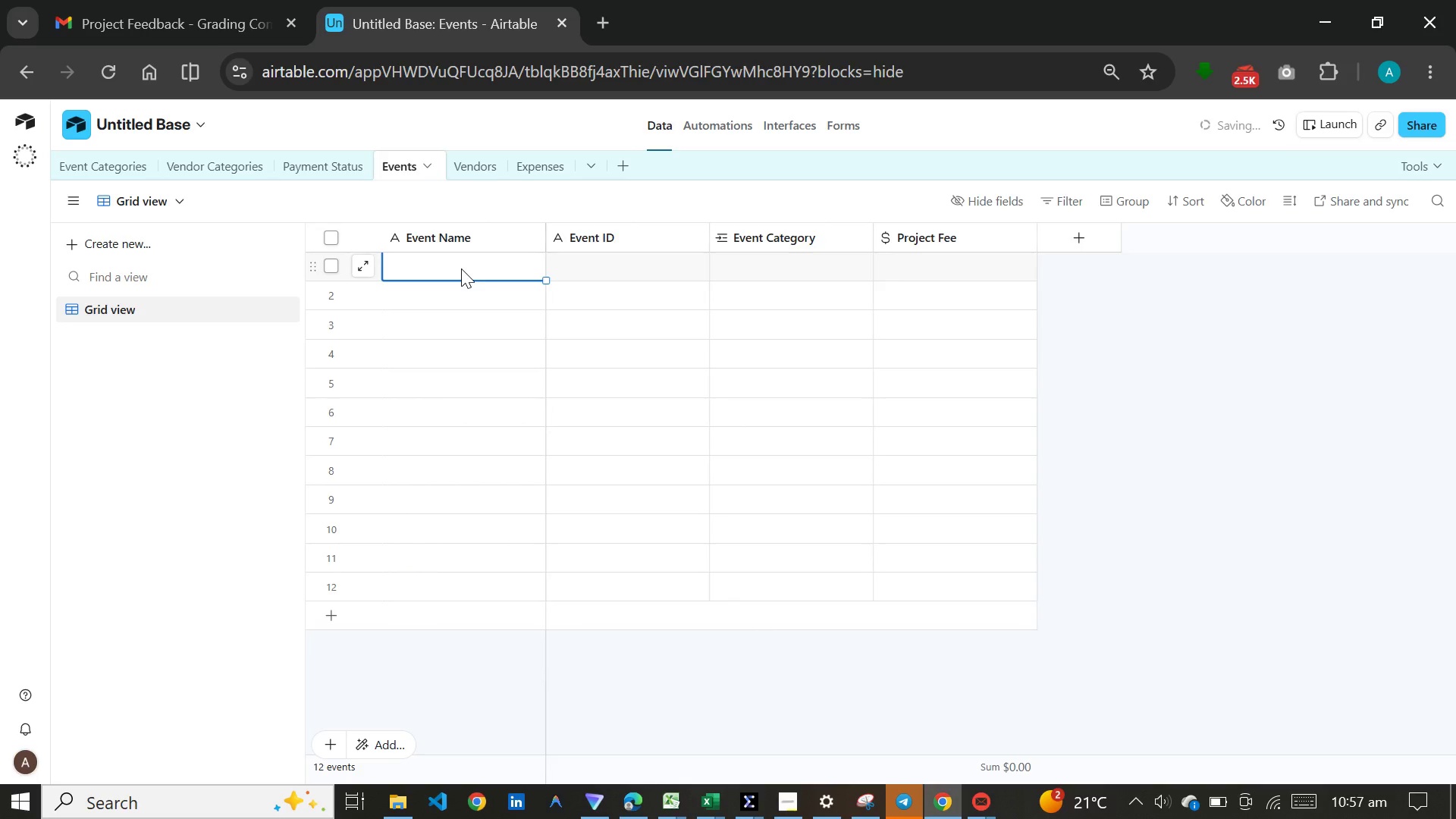 
key(Meta+V)
 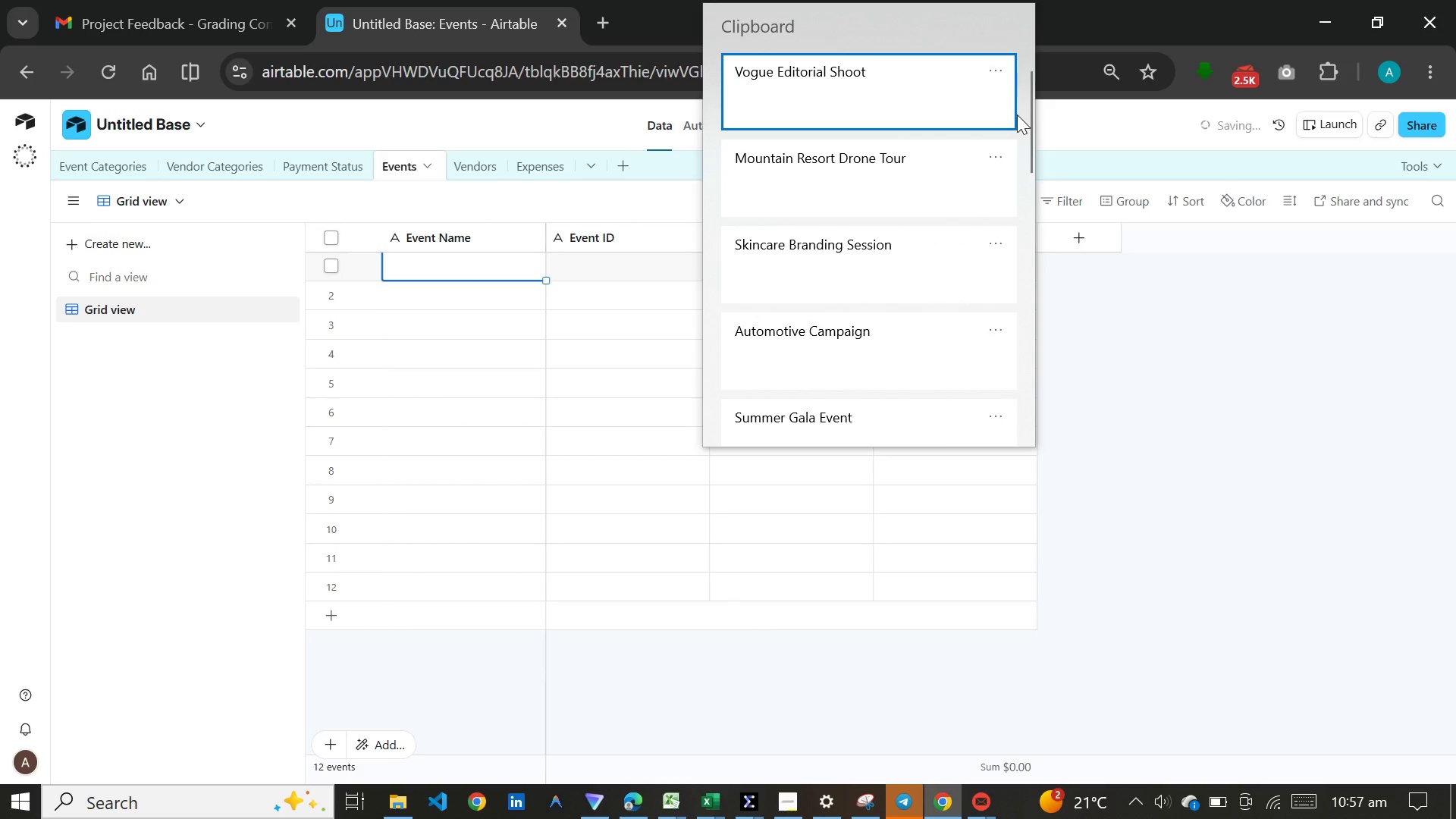 
left_click_drag(start_coordinate=[1029, 136], to_coordinate=[1005, 298])
 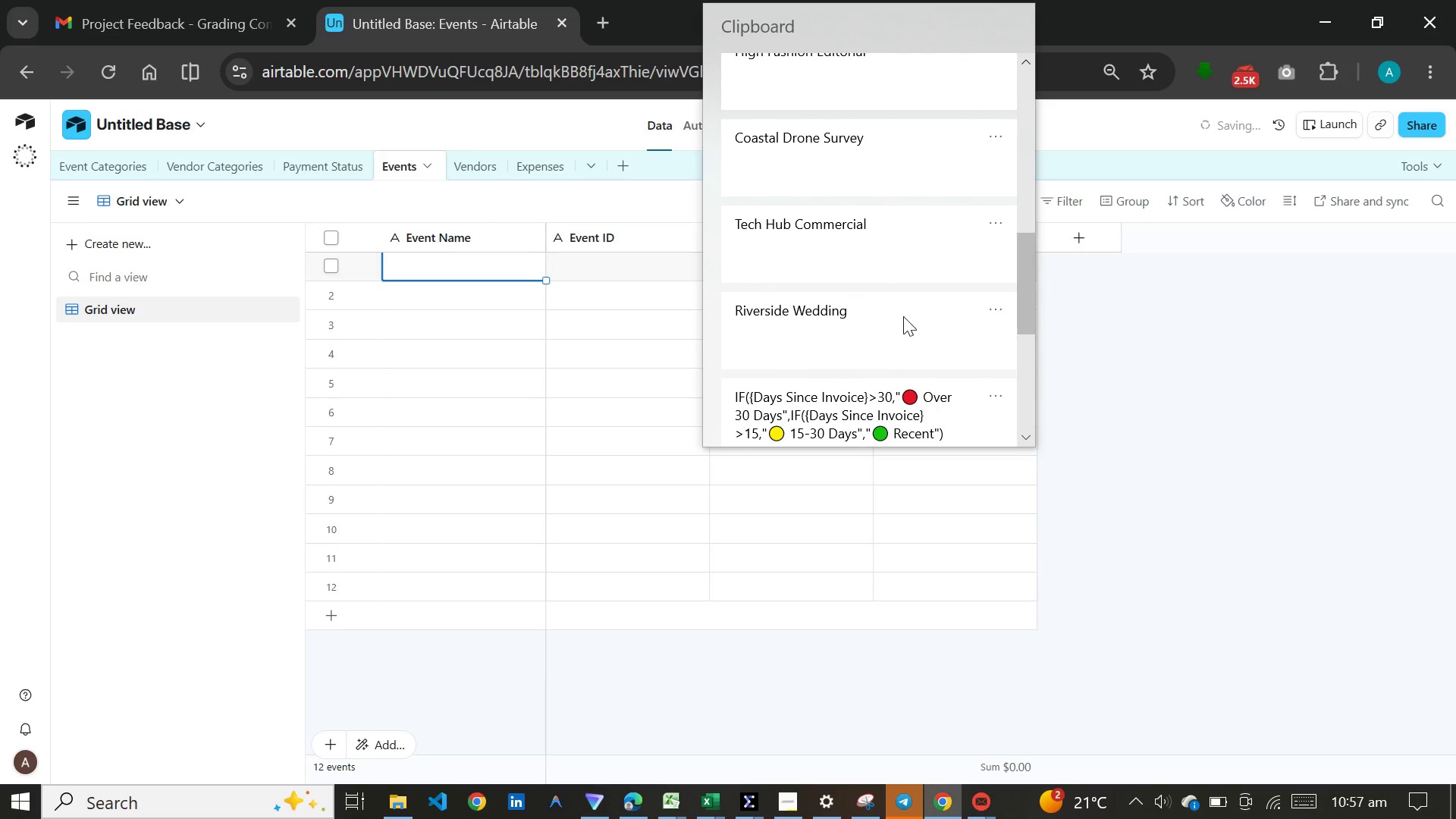 
left_click([903, 316])
 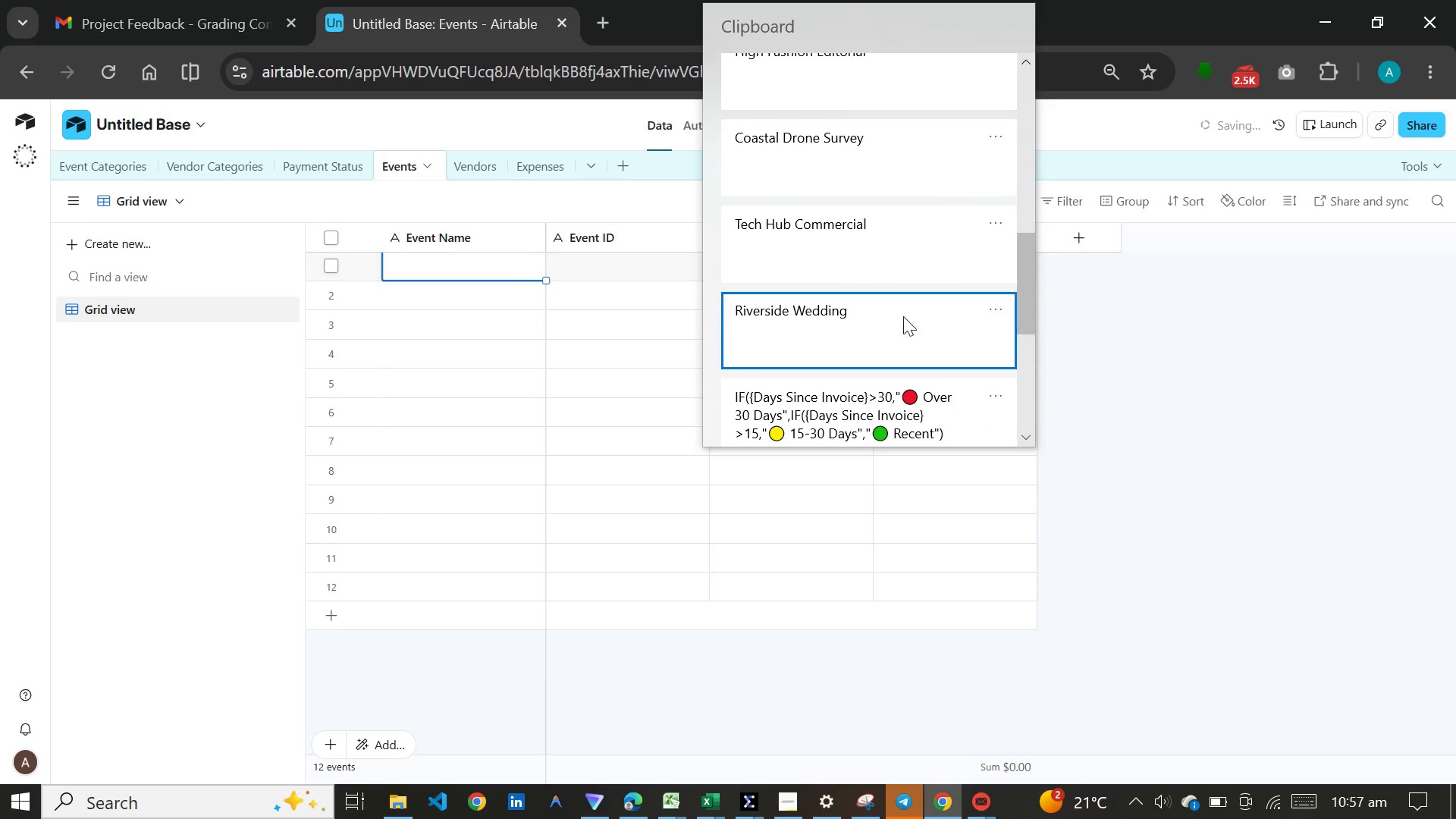 
key(Control+ControlLeft)
 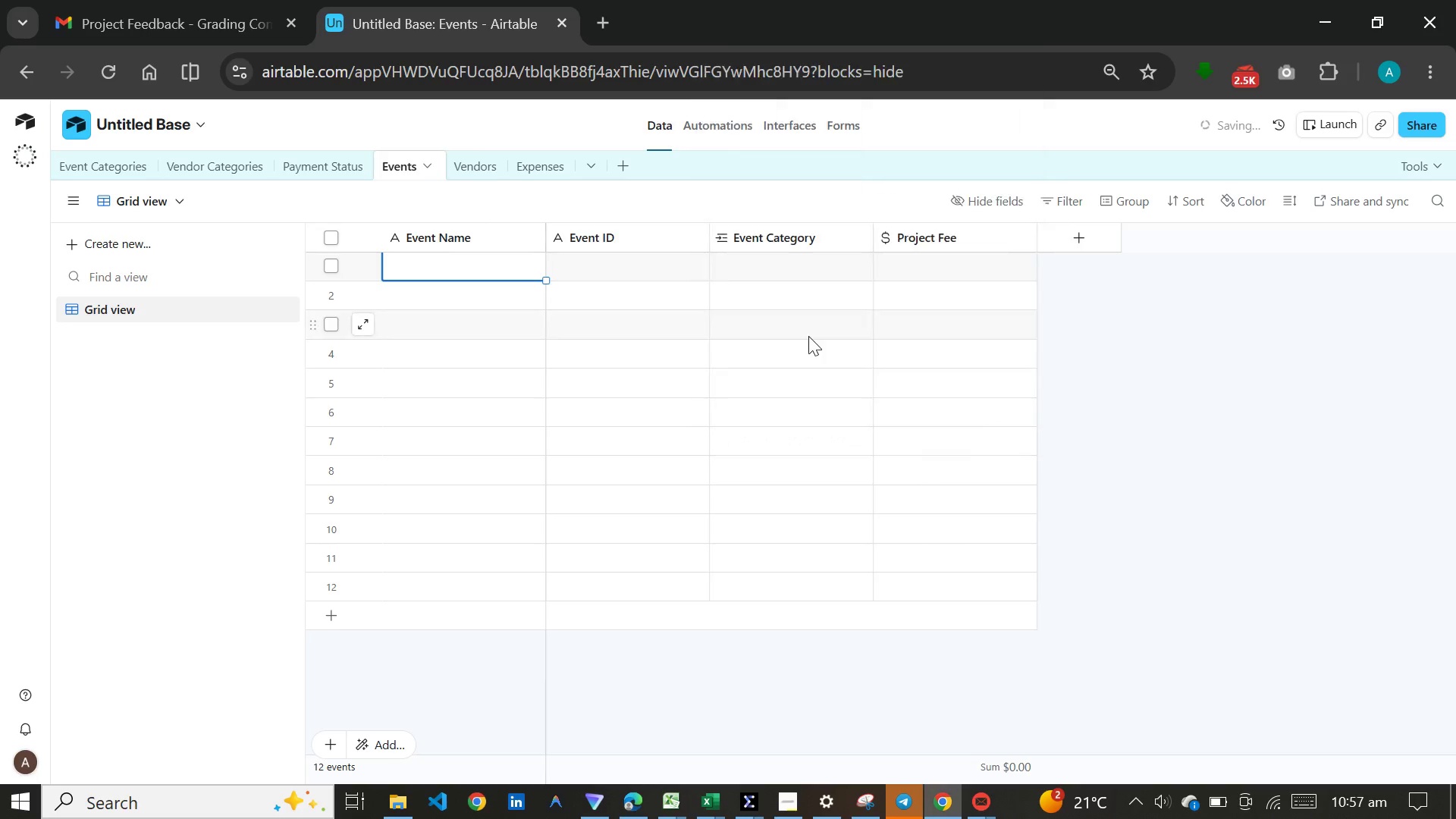 
key(Control+V)
 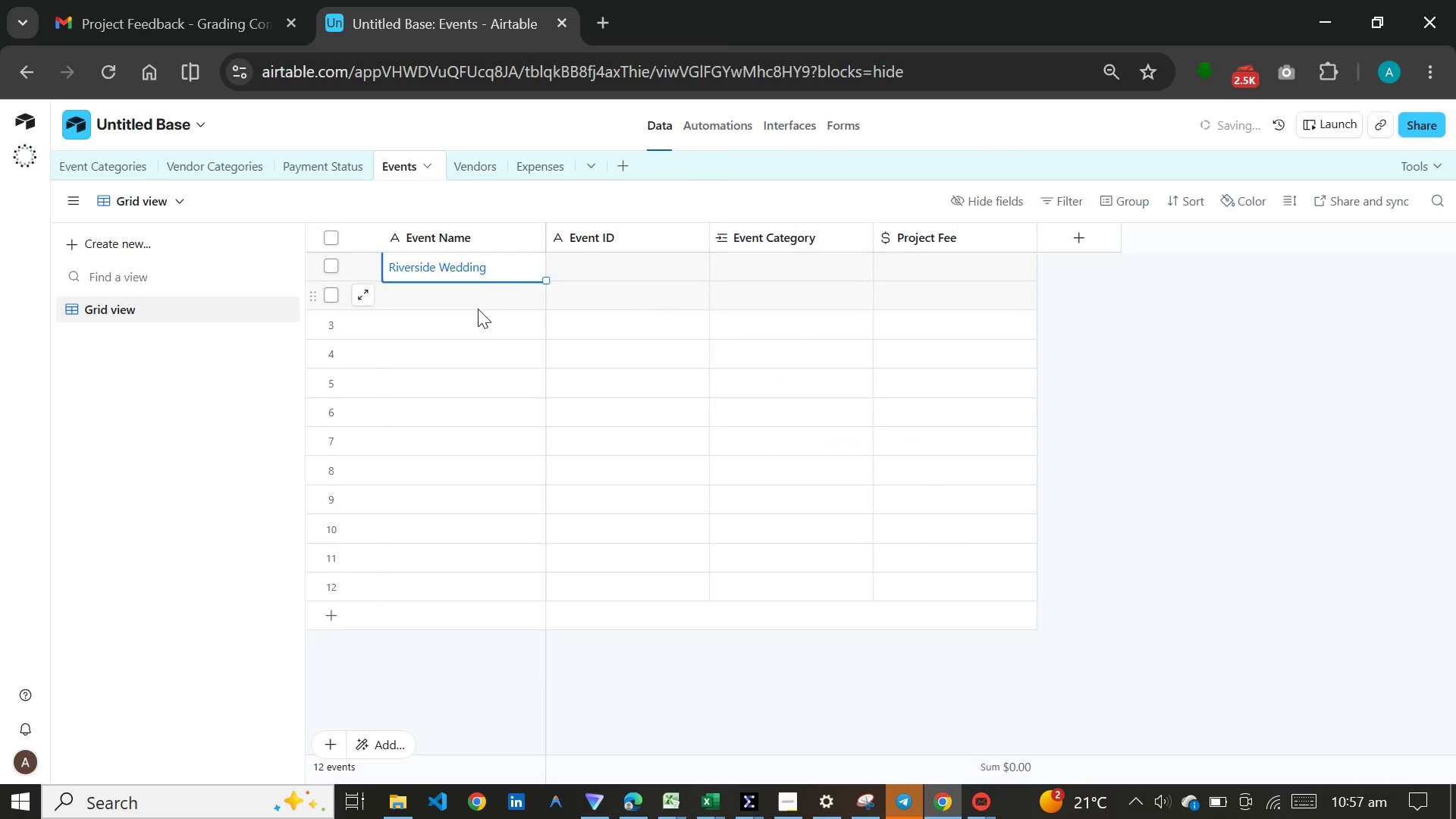 
left_click([478, 309])
 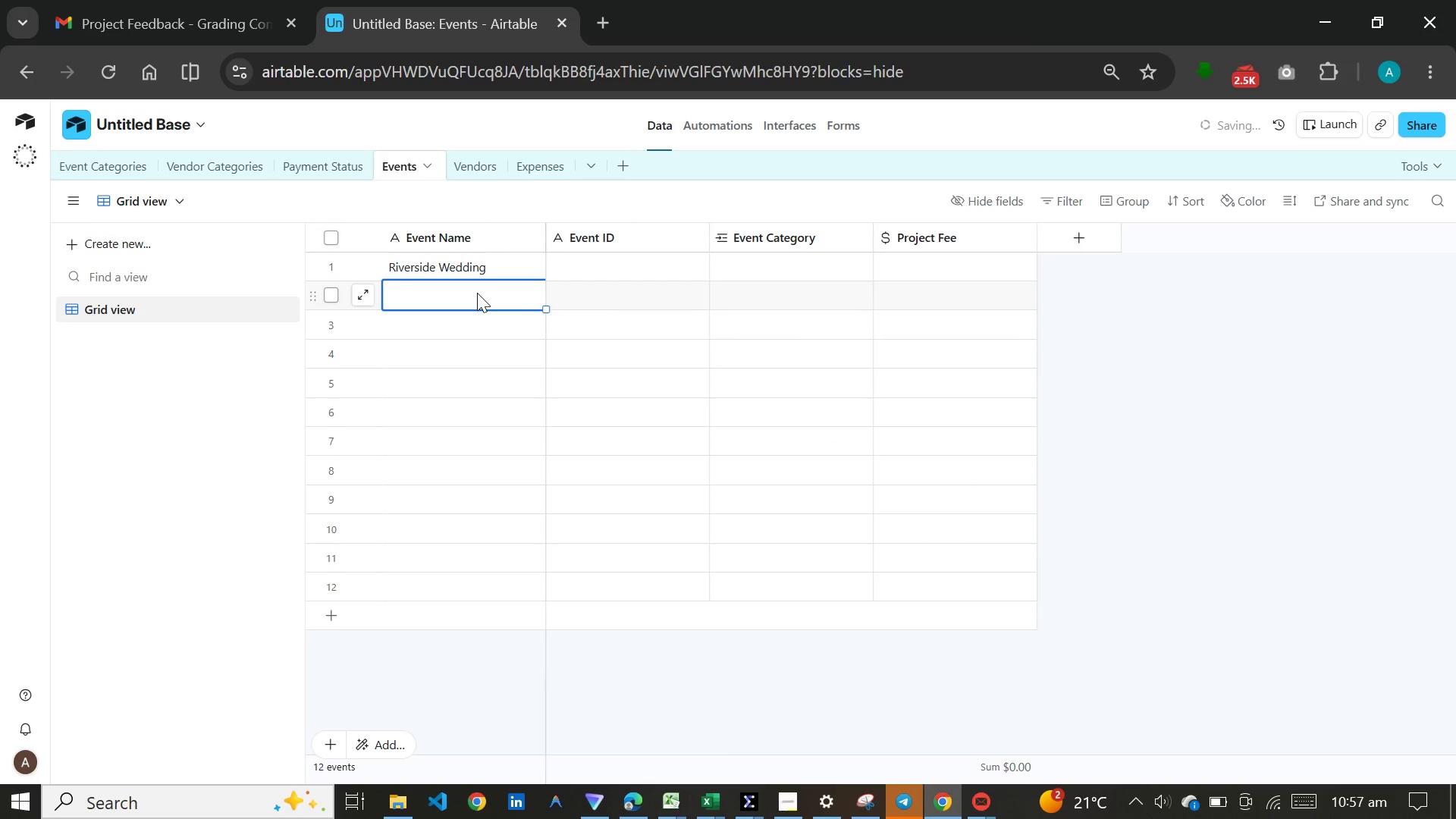 
key(Meta+V)
 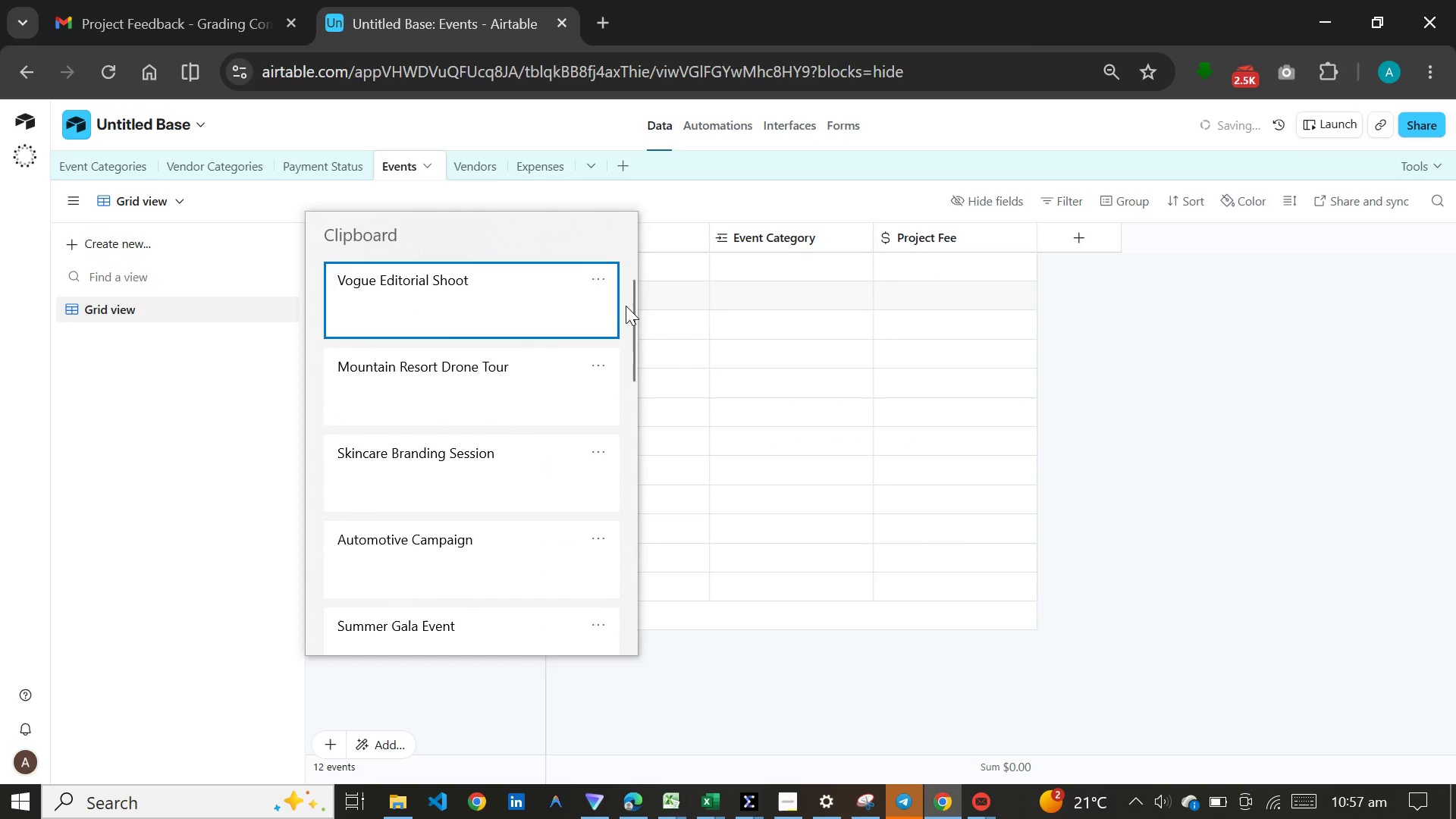 
left_click([626, 306])
 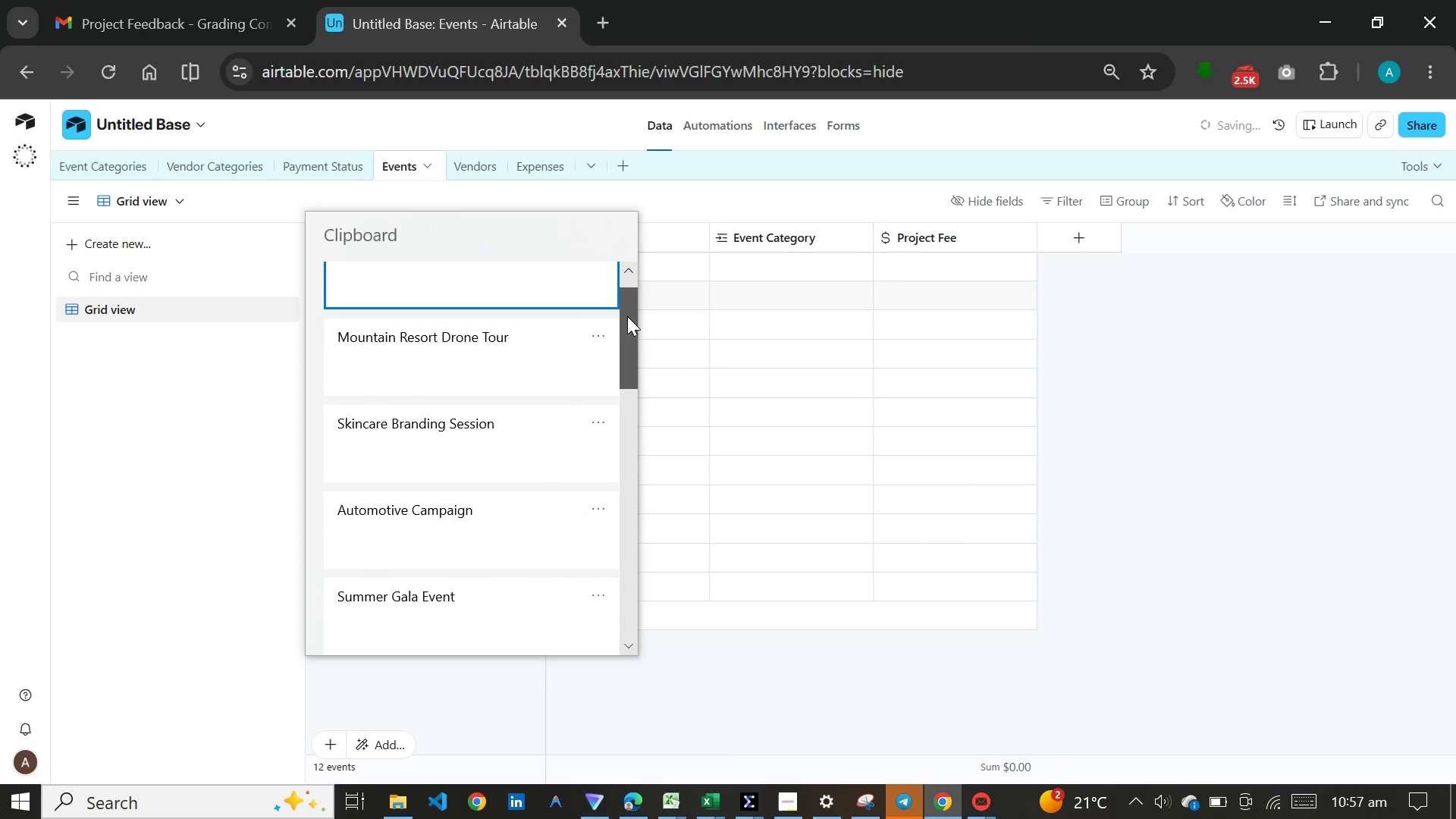 
left_click_drag(start_coordinate=[626, 306], to_coordinate=[631, 461])
 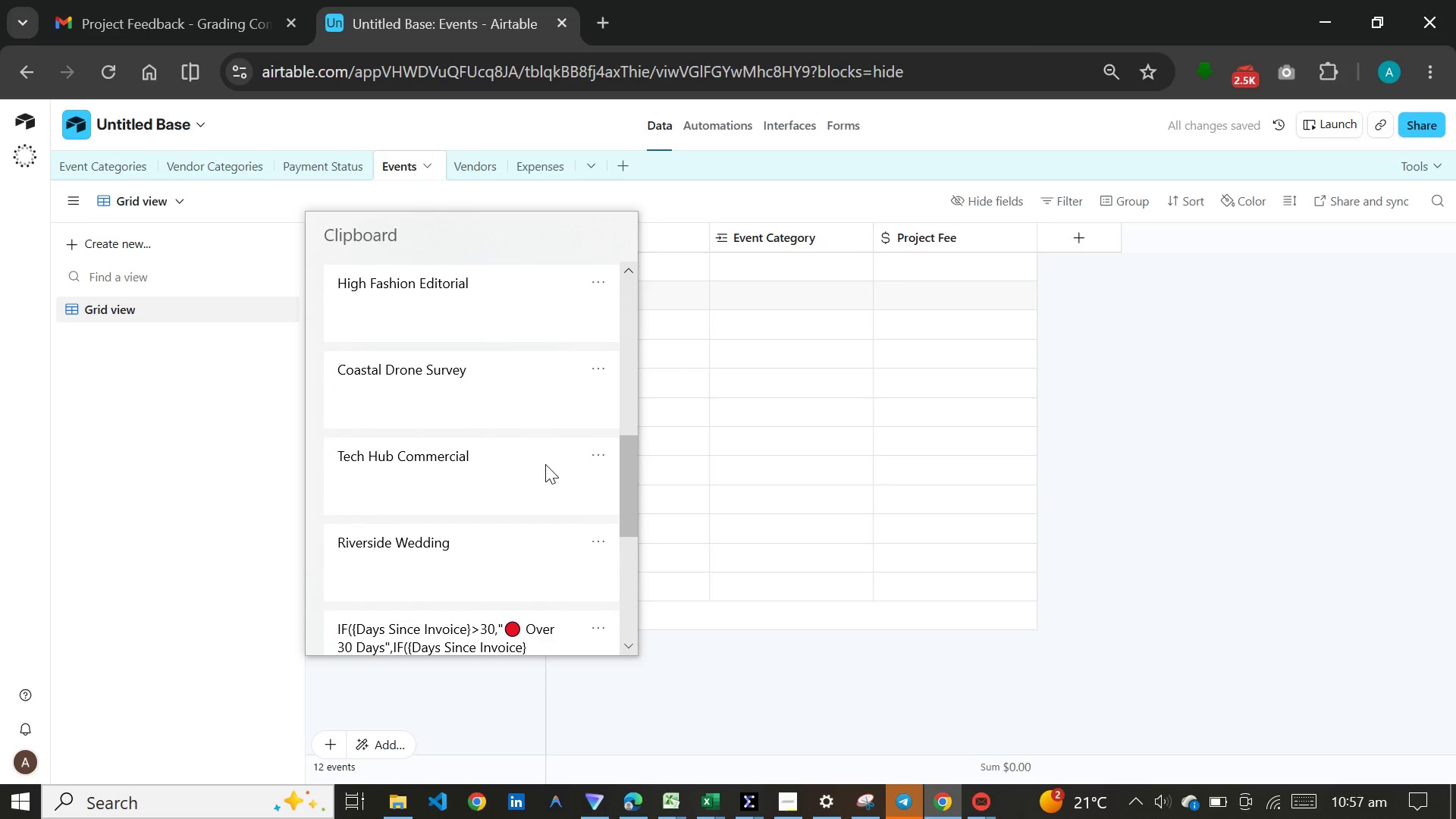 
left_click([545, 464])
 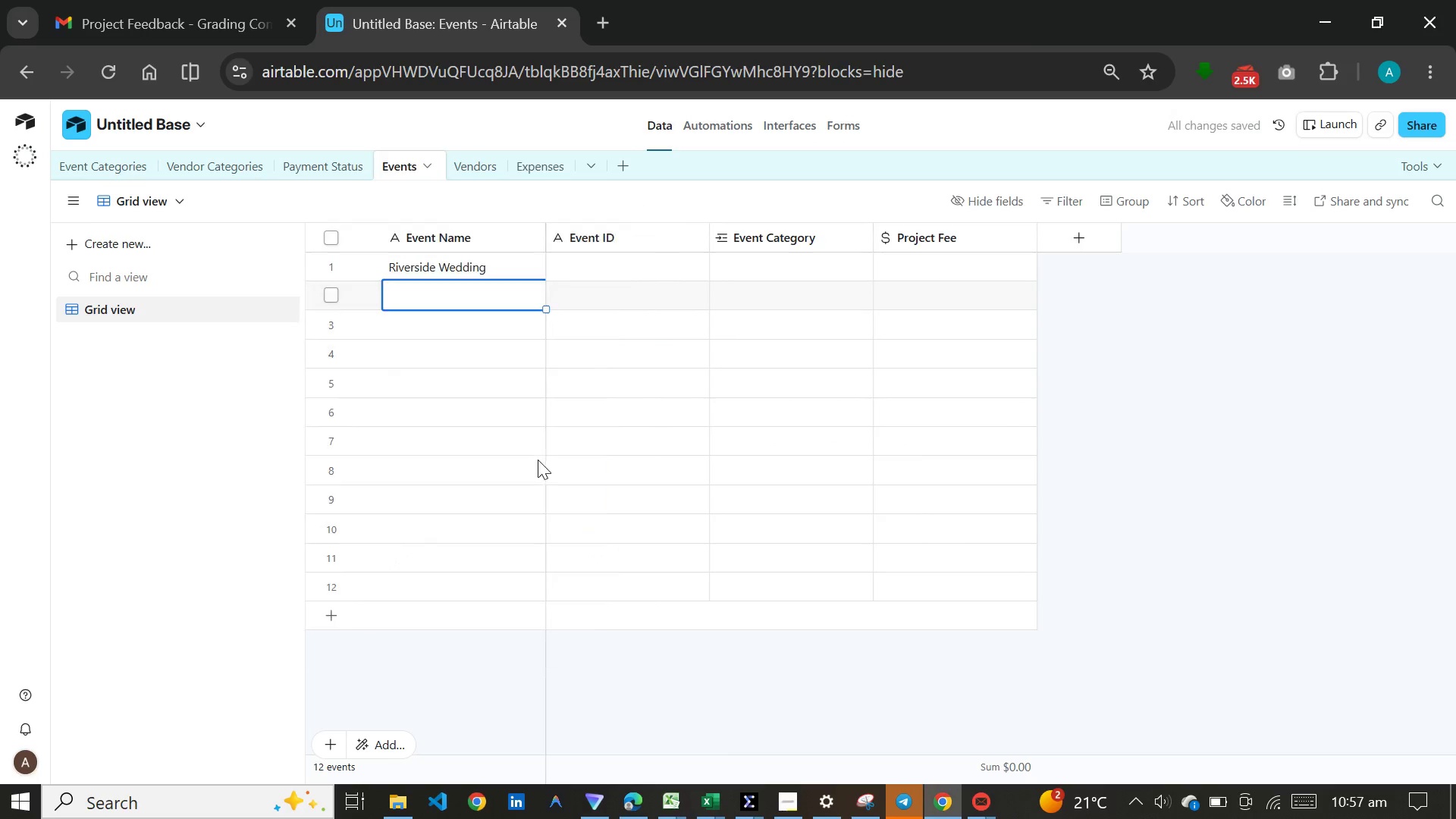 
key(Control+ControlLeft)
 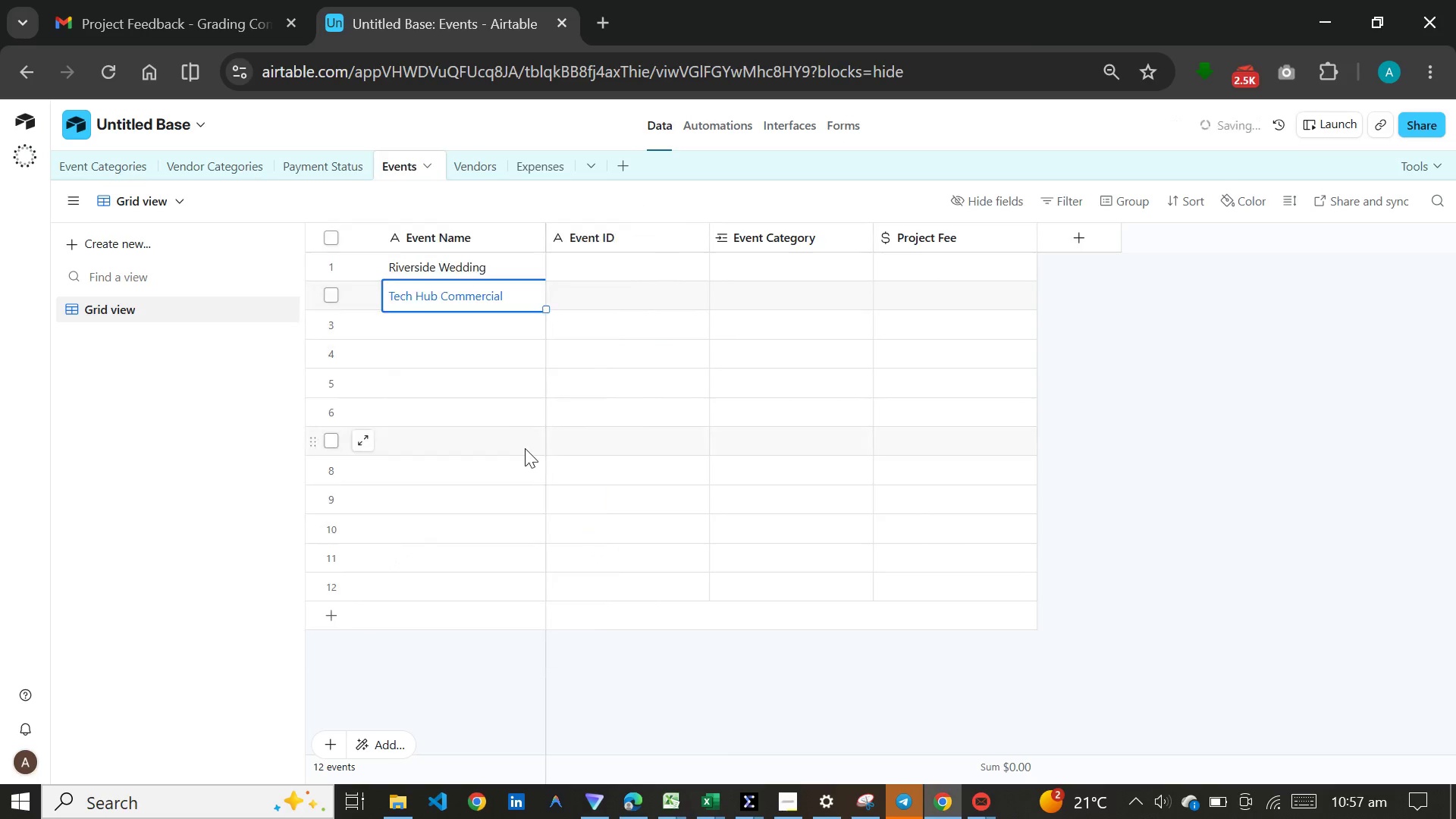 
hold_key(key=V, duration=2.66)
 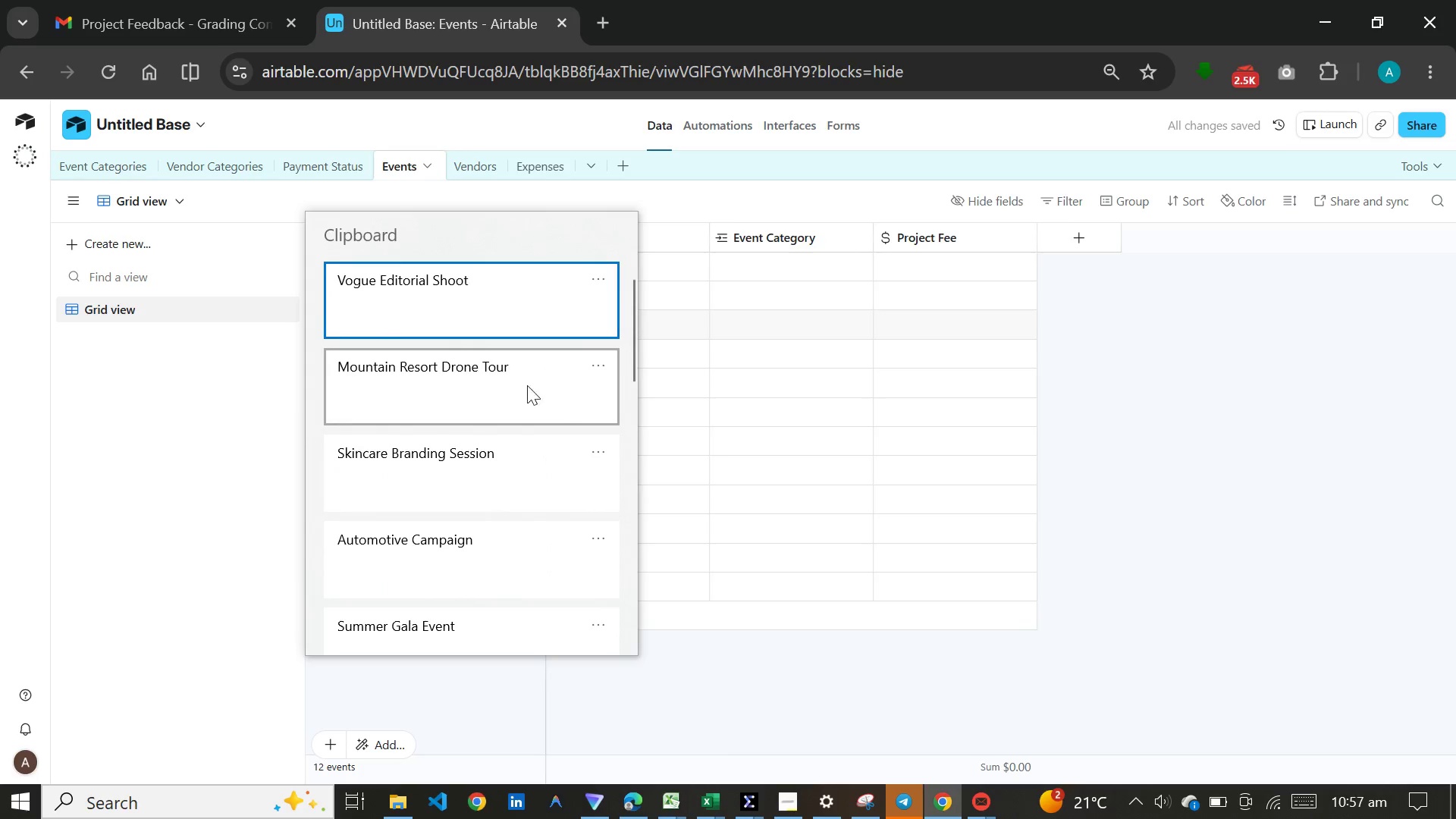 
left_click([462, 328])
 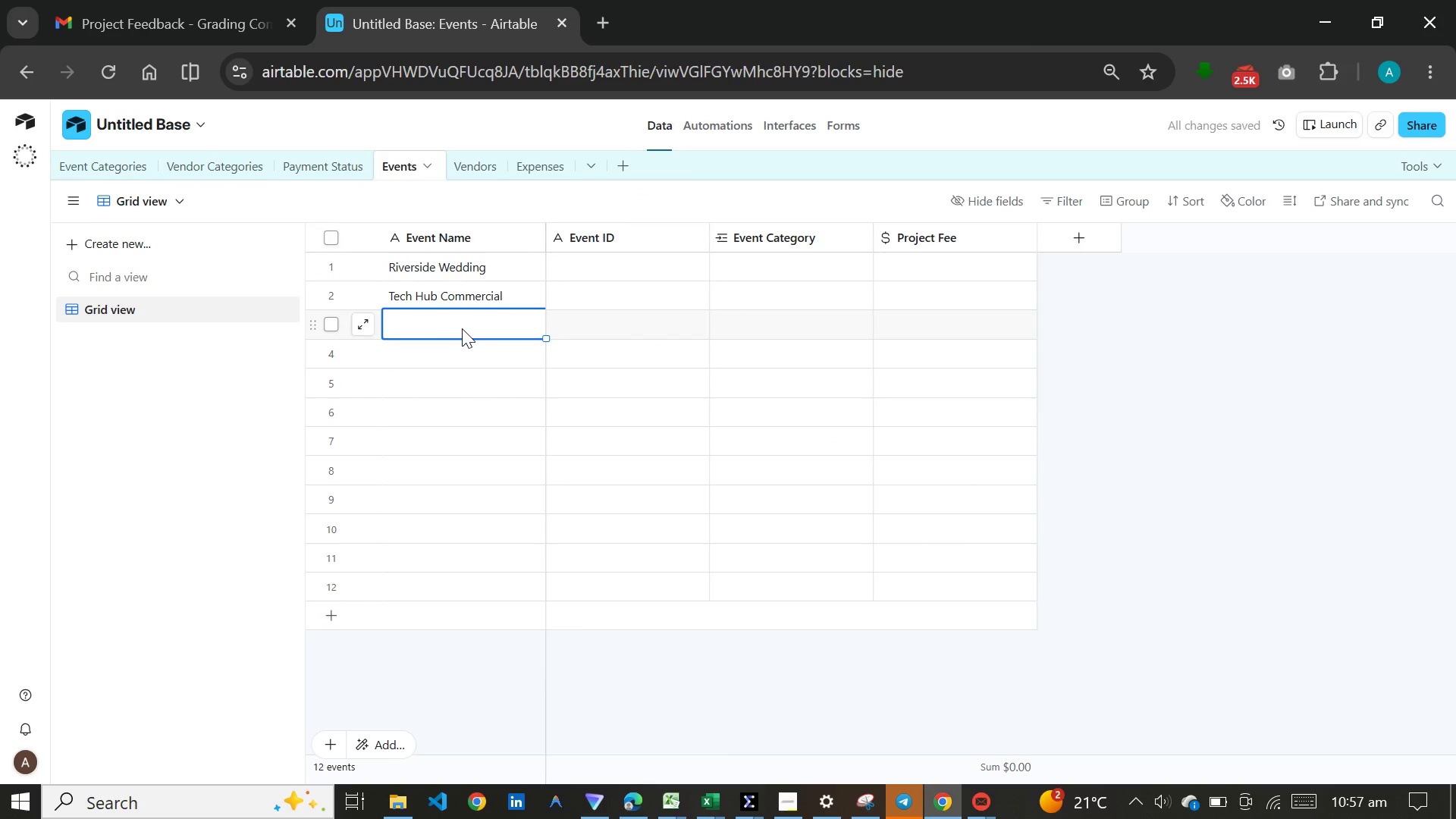 
hold_key(key=MetaLeft, duration=0.62)
 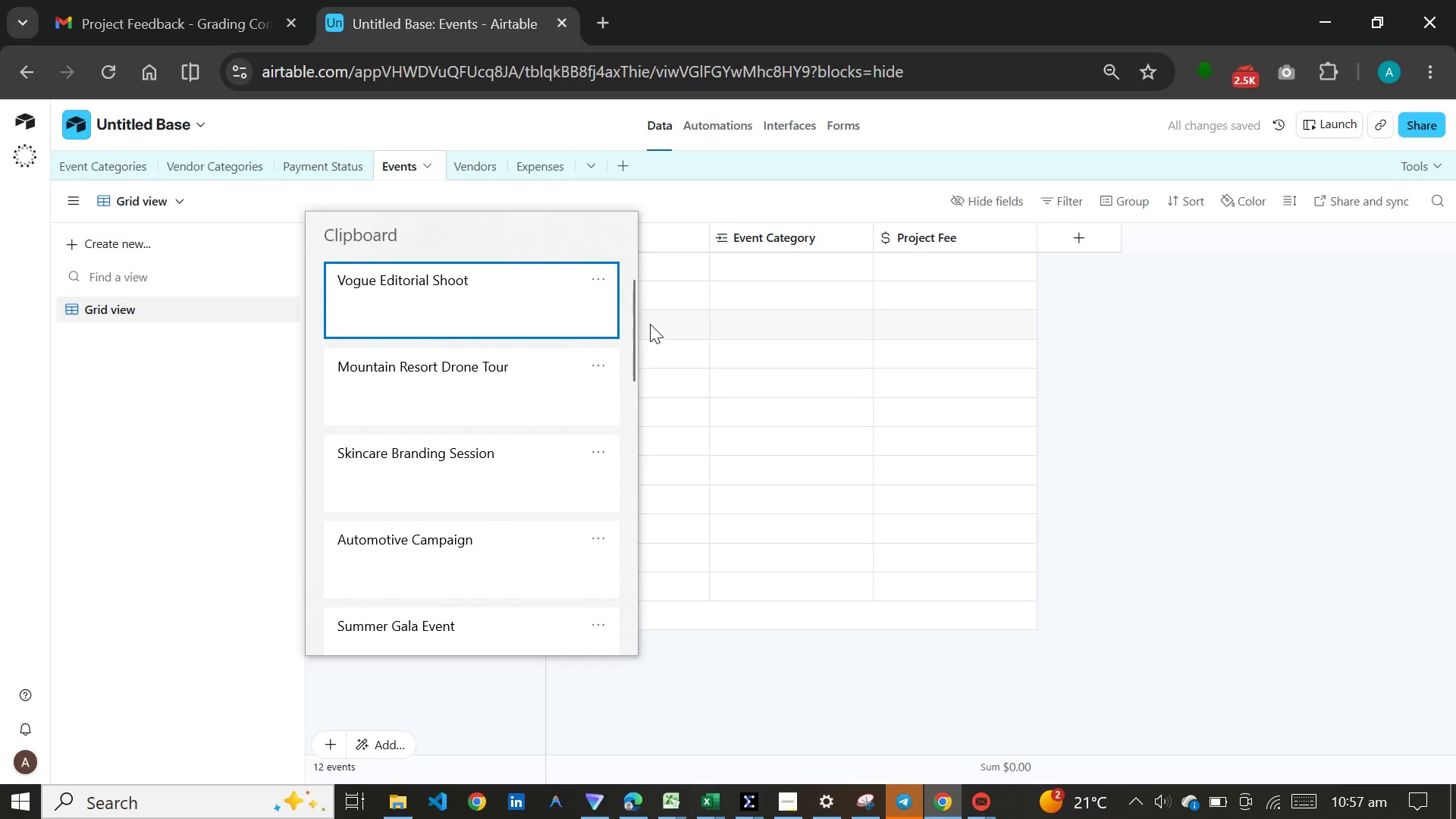 
left_click([628, 345])
 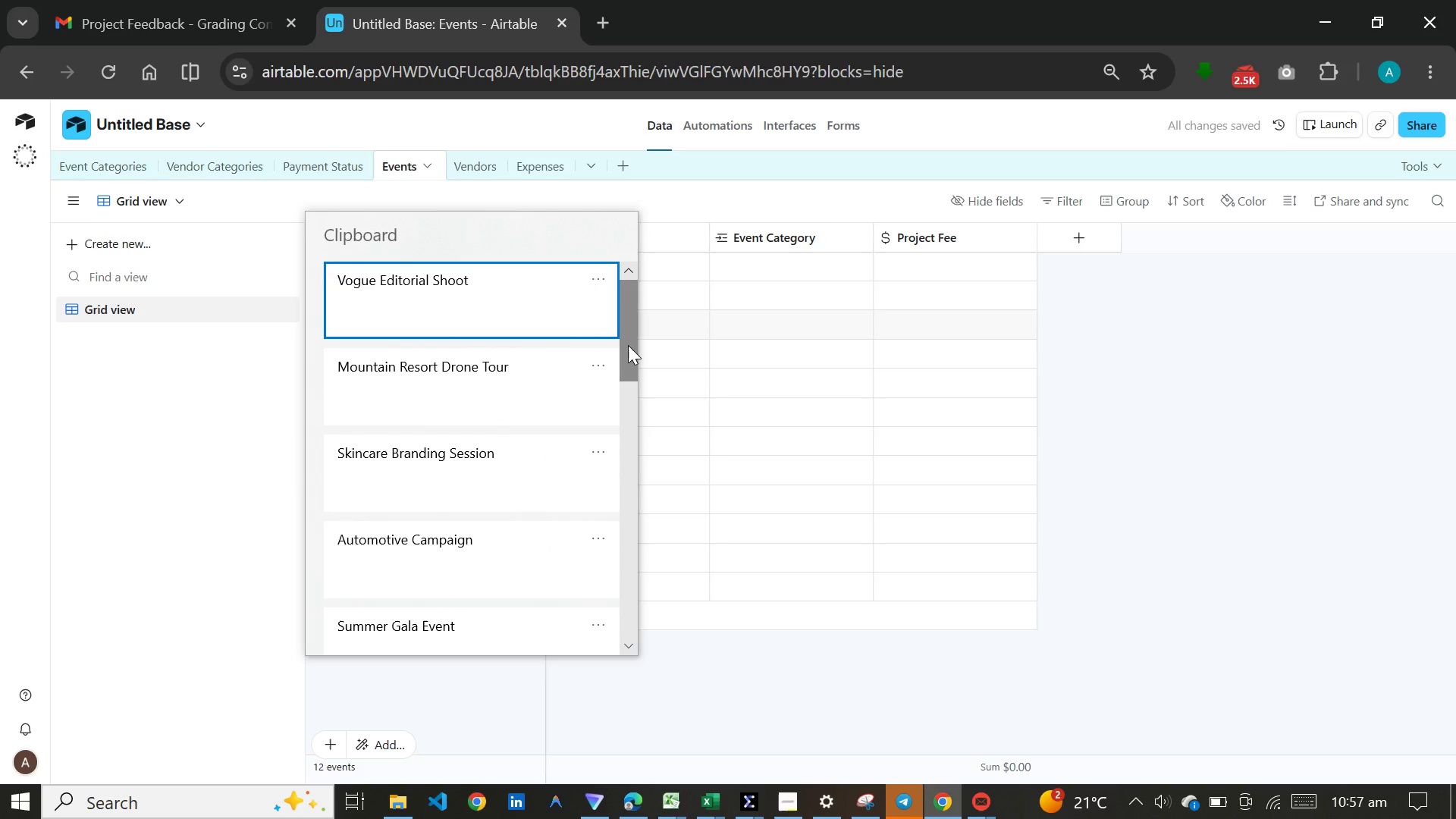 
left_click_drag(start_coordinate=[628, 345], to_coordinate=[611, 497])
 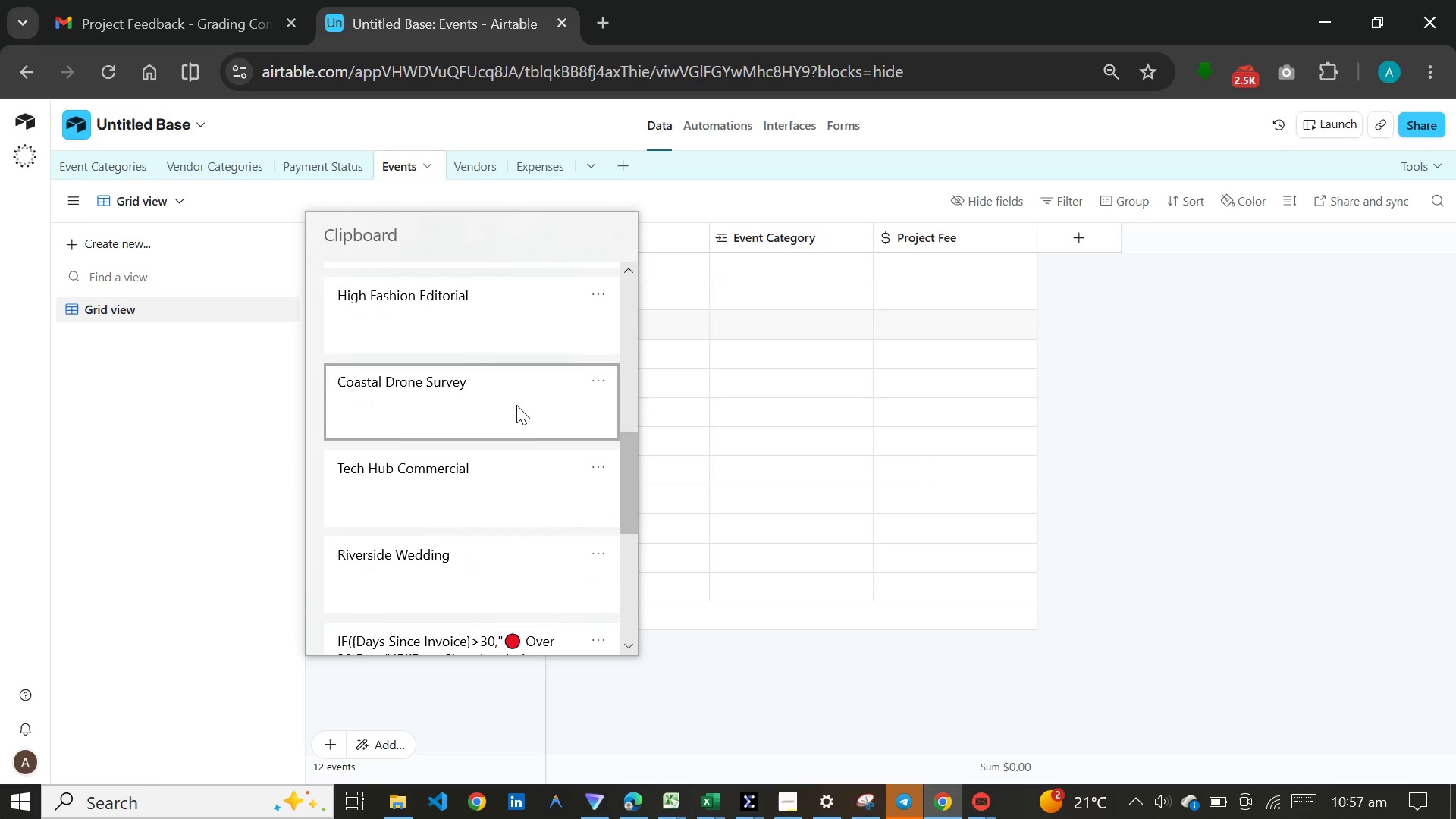 
left_click([516, 405])
 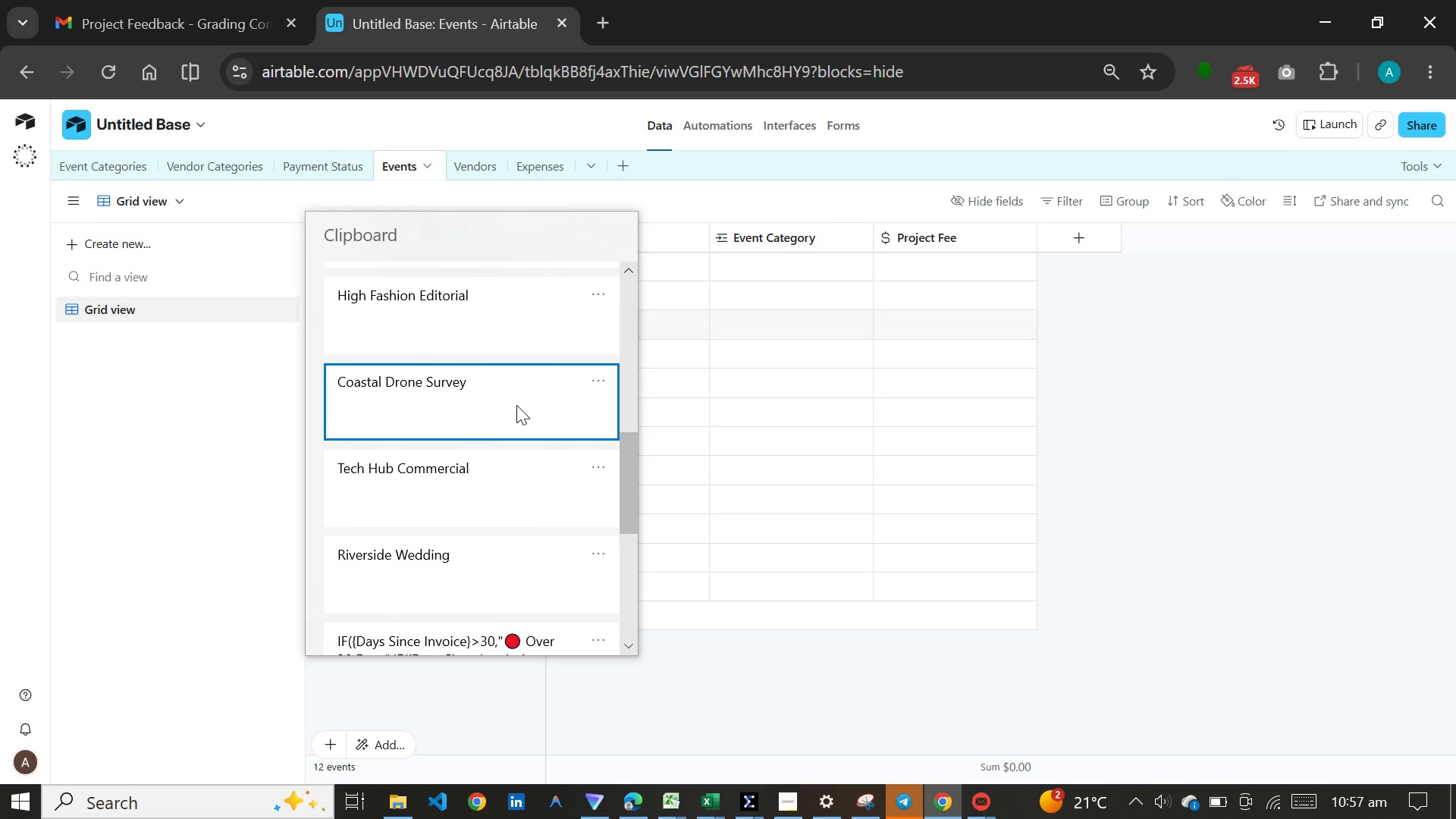 
key(Control+ControlLeft)
 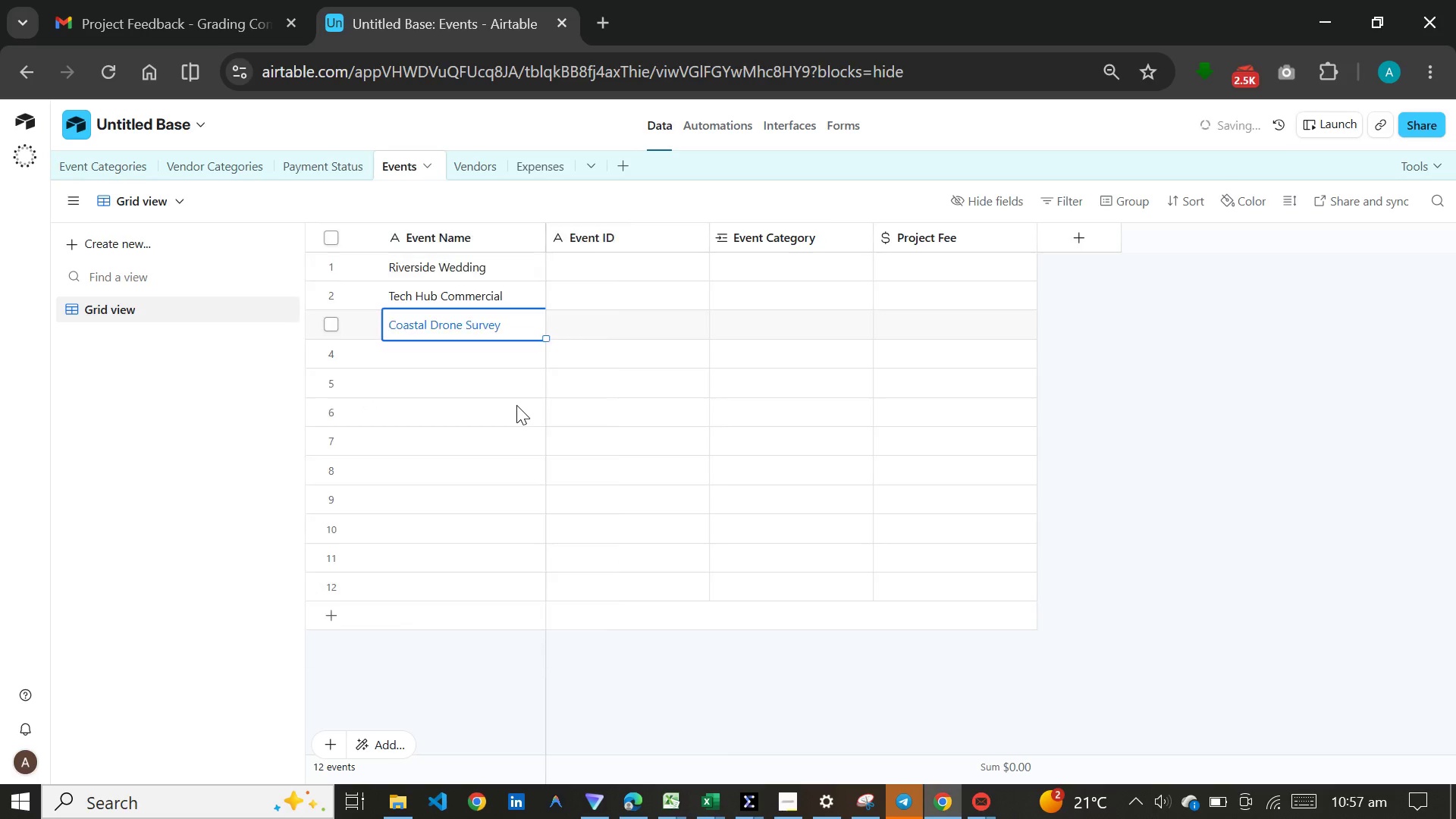 
key(Control+V)
 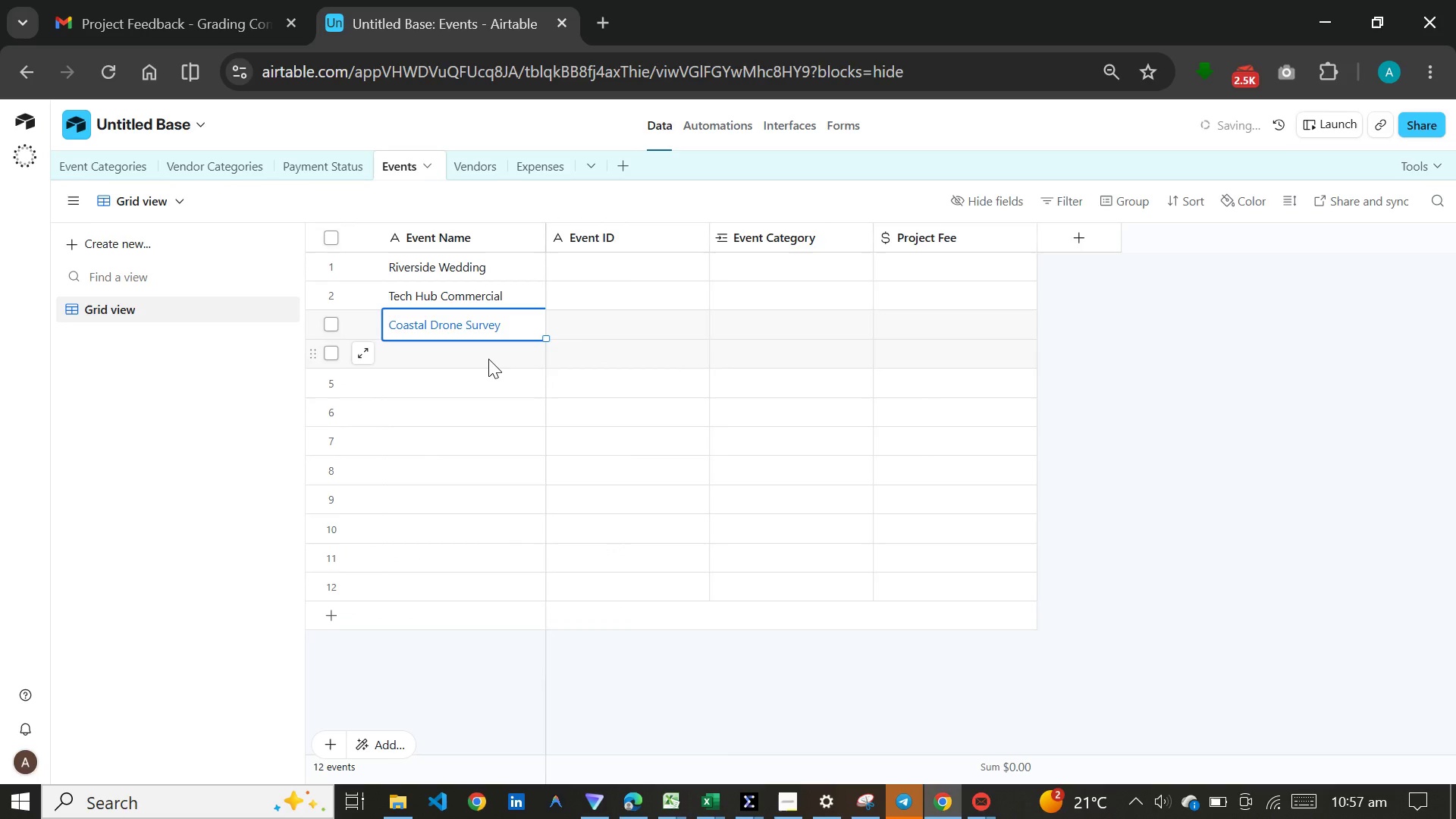 
left_click([488, 359])
 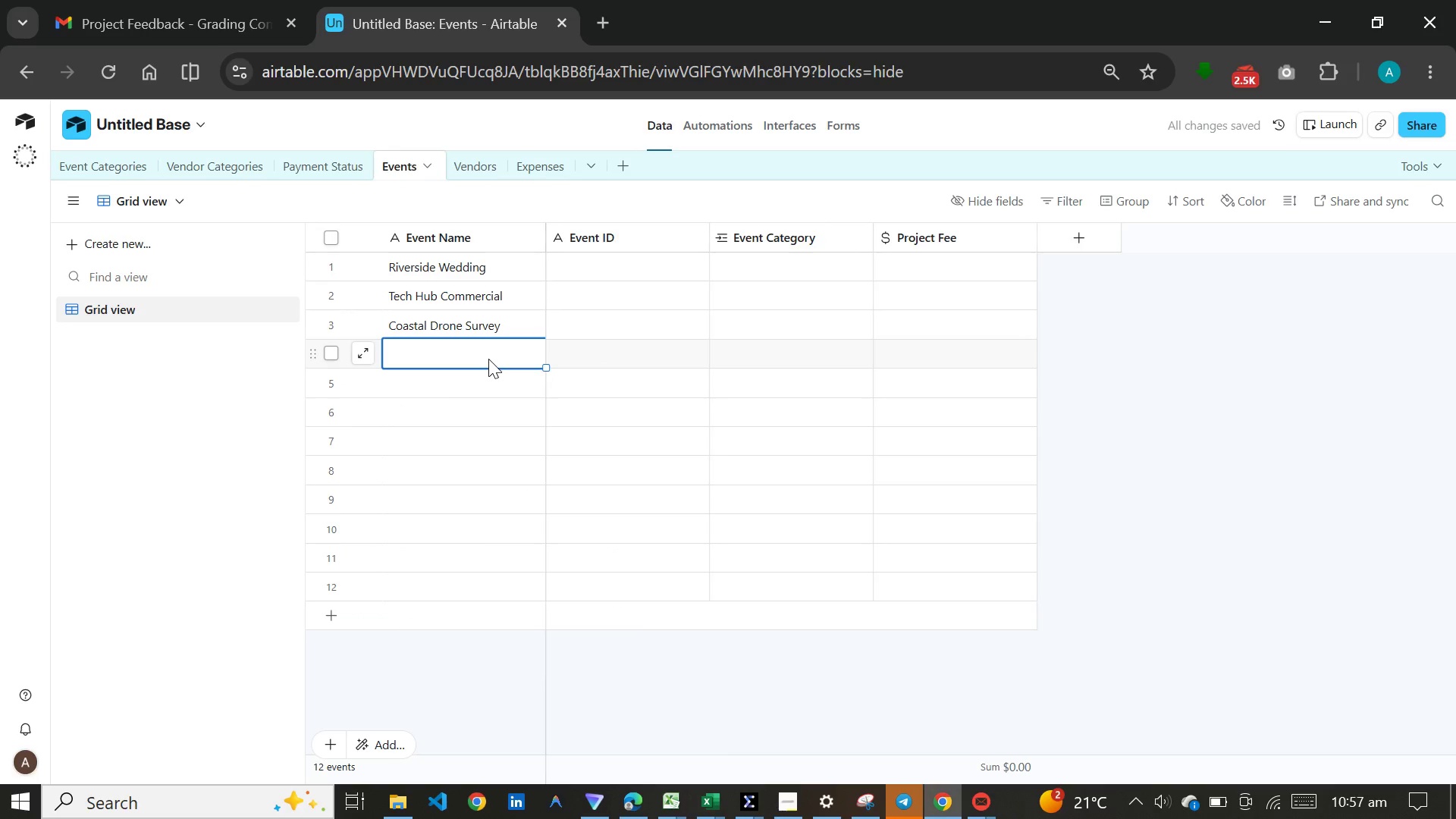 
key(Meta+V)
 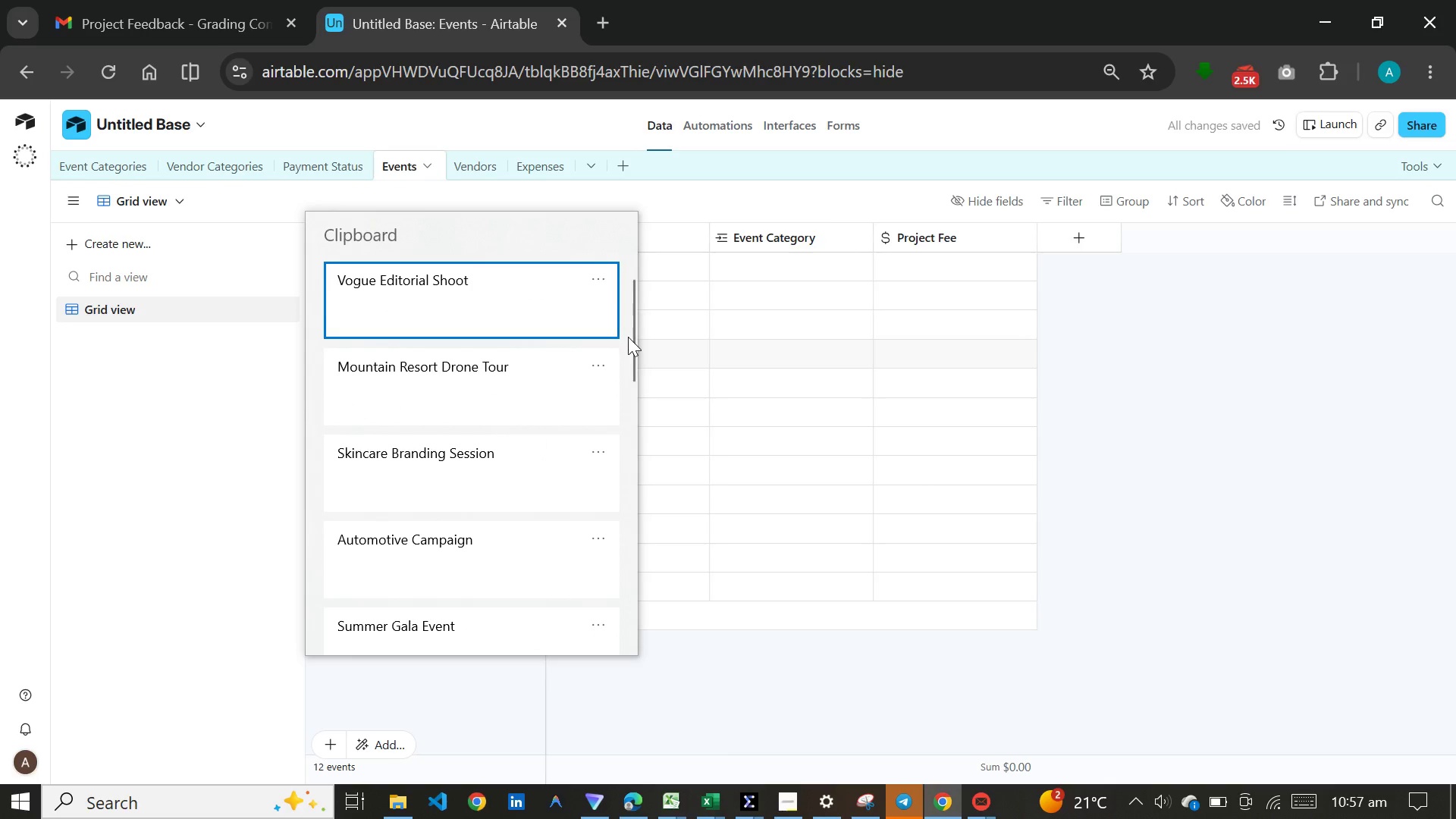 
left_click([628, 337])
 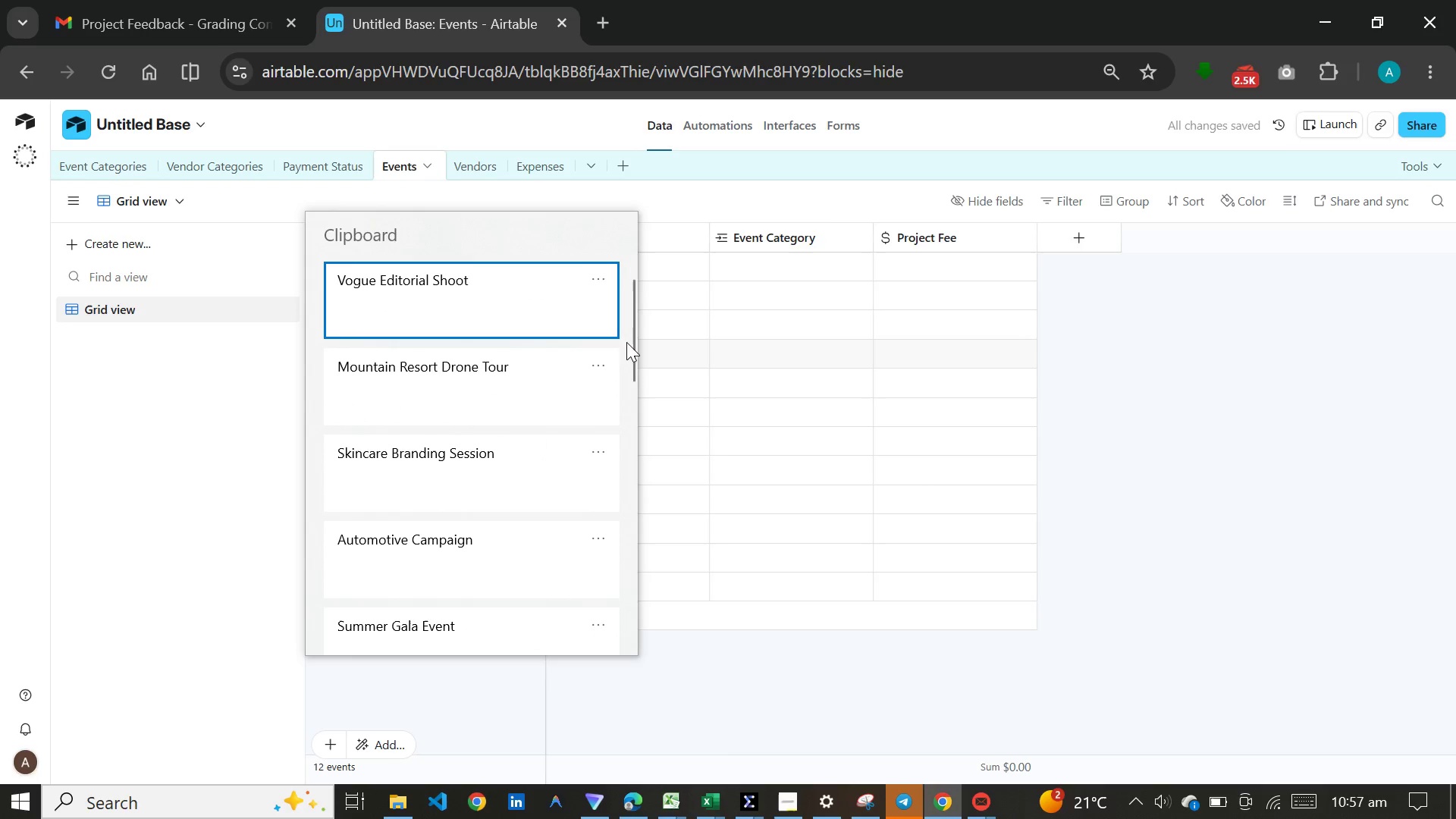 
left_click_drag(start_coordinate=[628, 337], to_coordinate=[626, 380])
 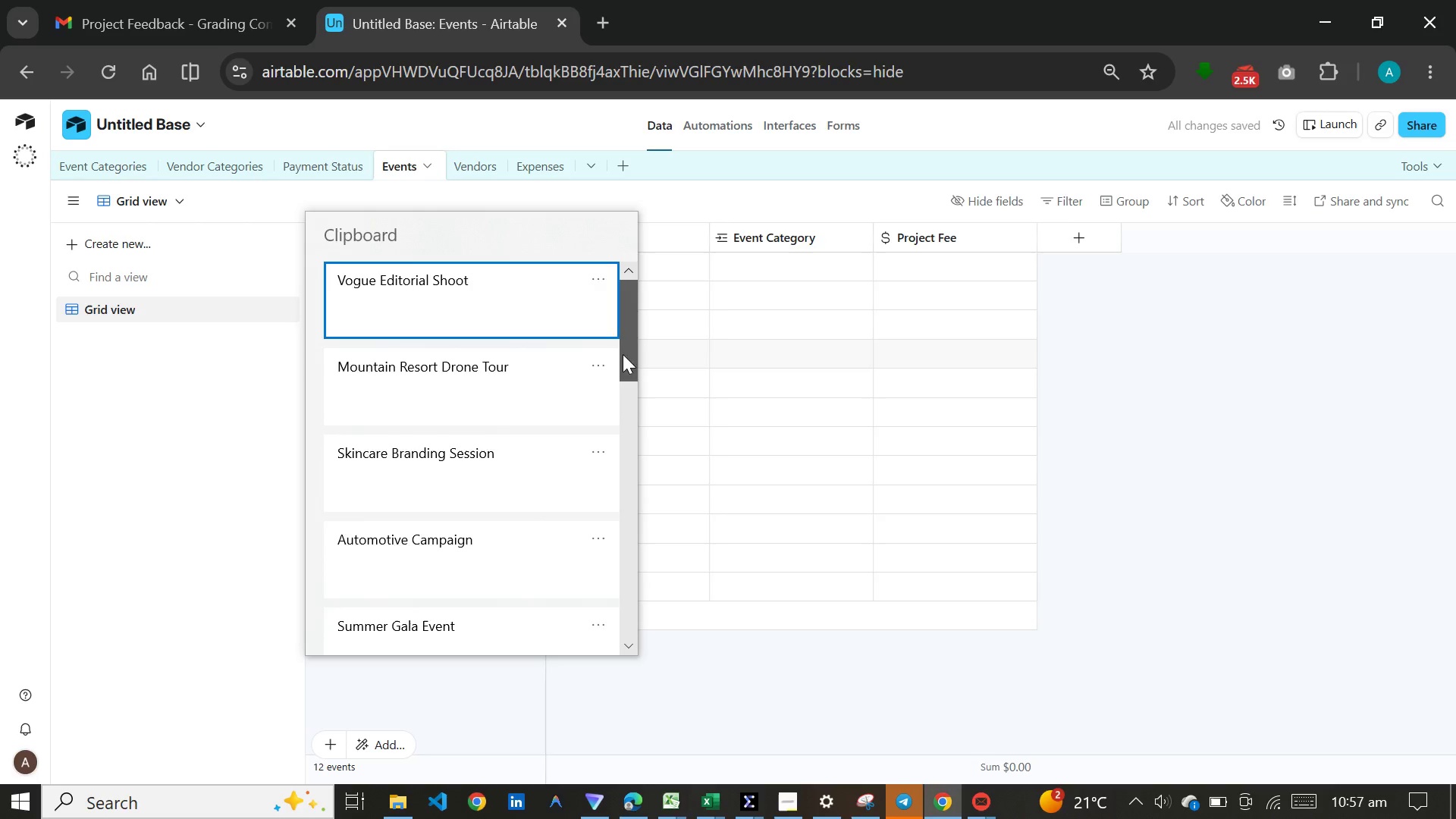 
left_click_drag(start_coordinate=[623, 354], to_coordinate=[627, 460])
 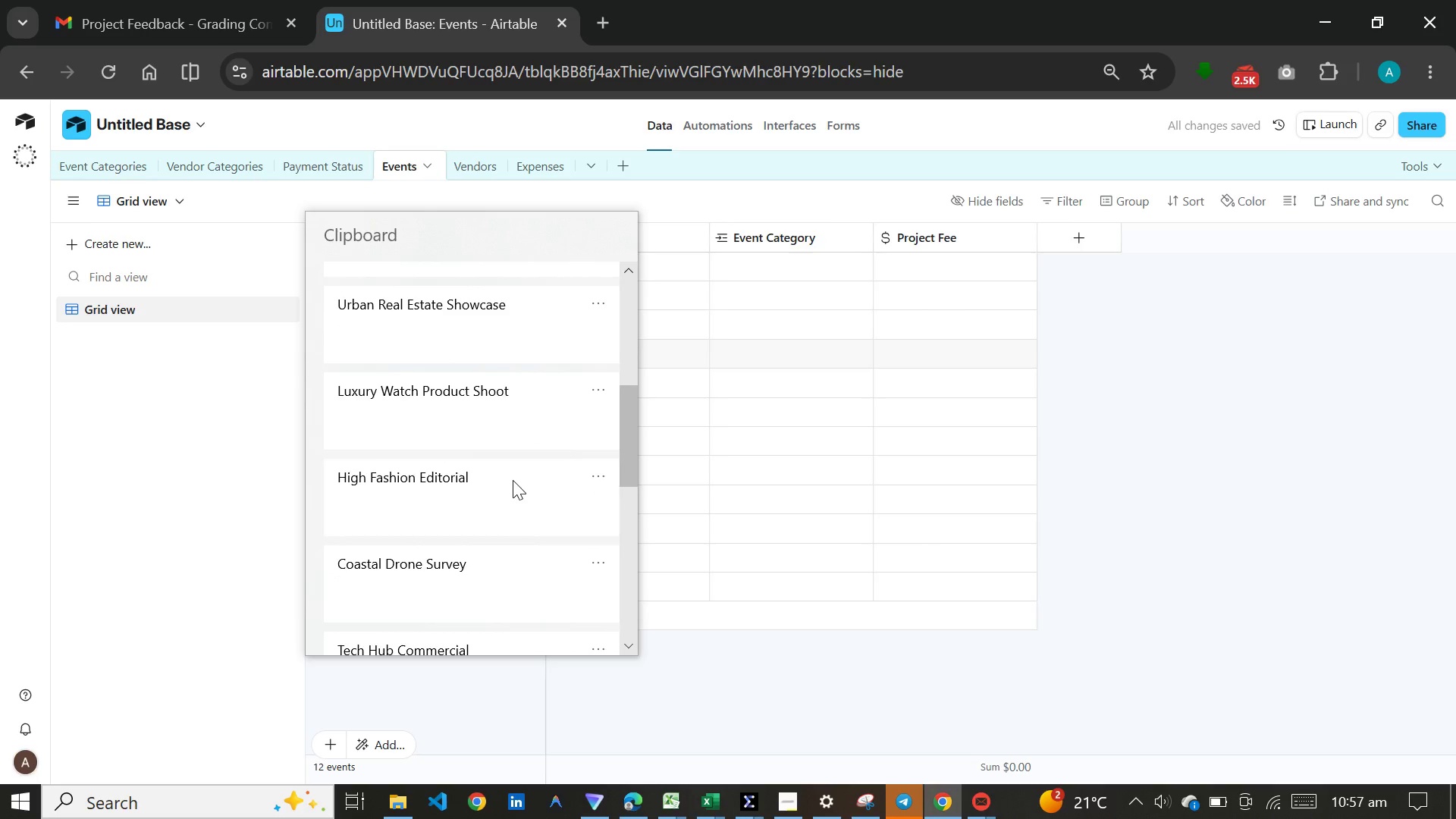 
left_click([513, 480])
 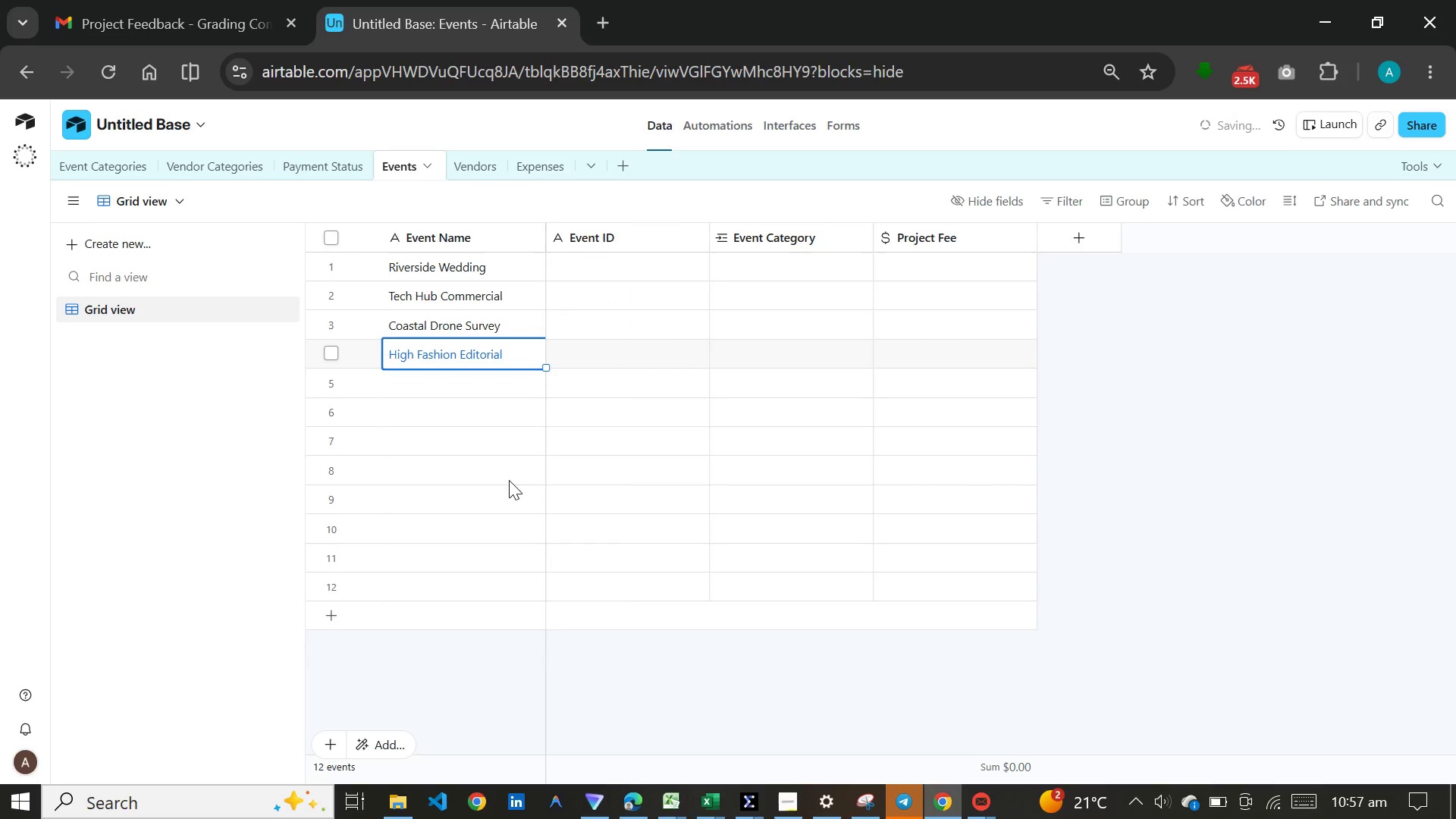 
key(Control+ControlLeft)
 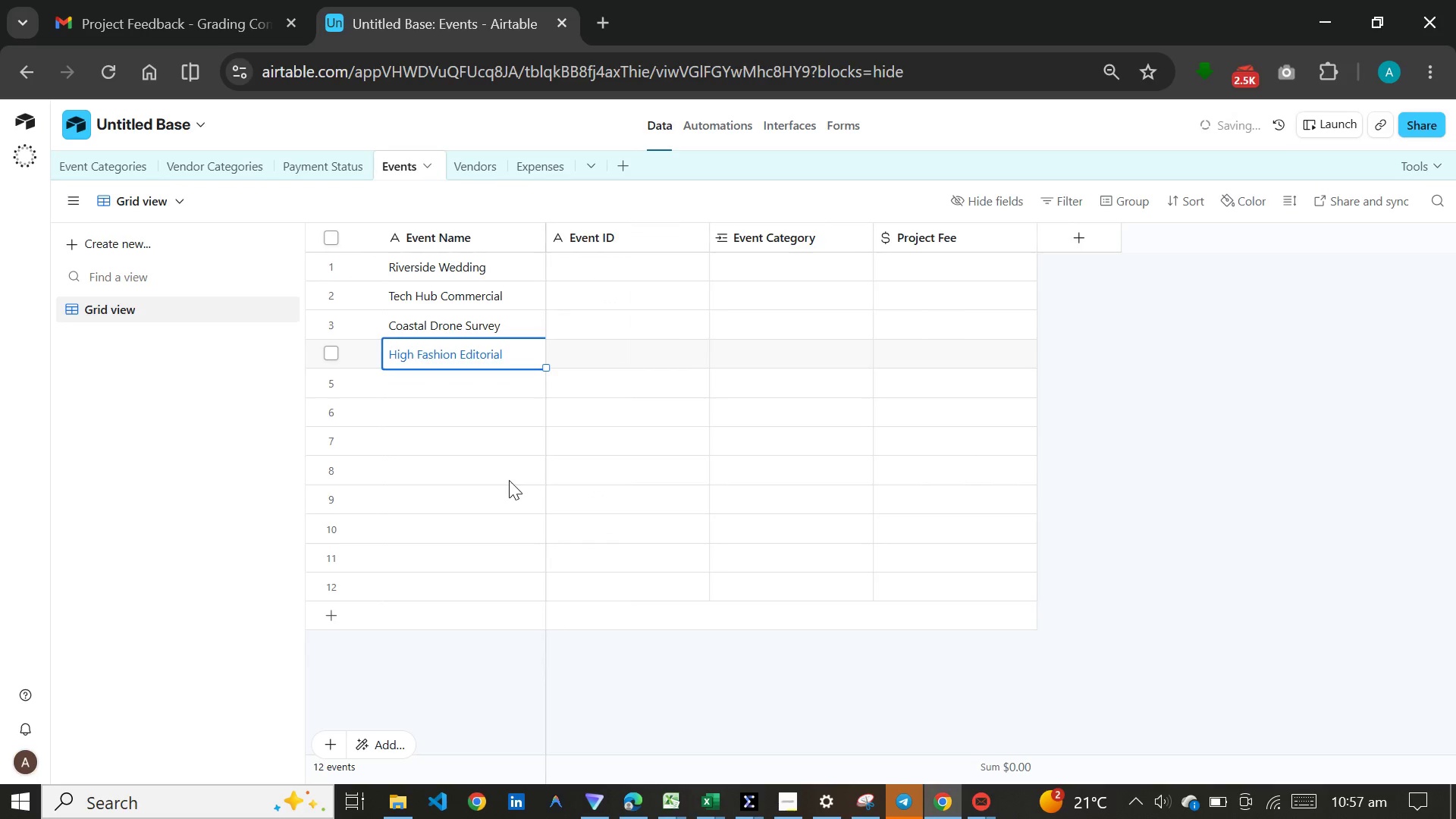 
hold_key(key=V, duration=1.8)
 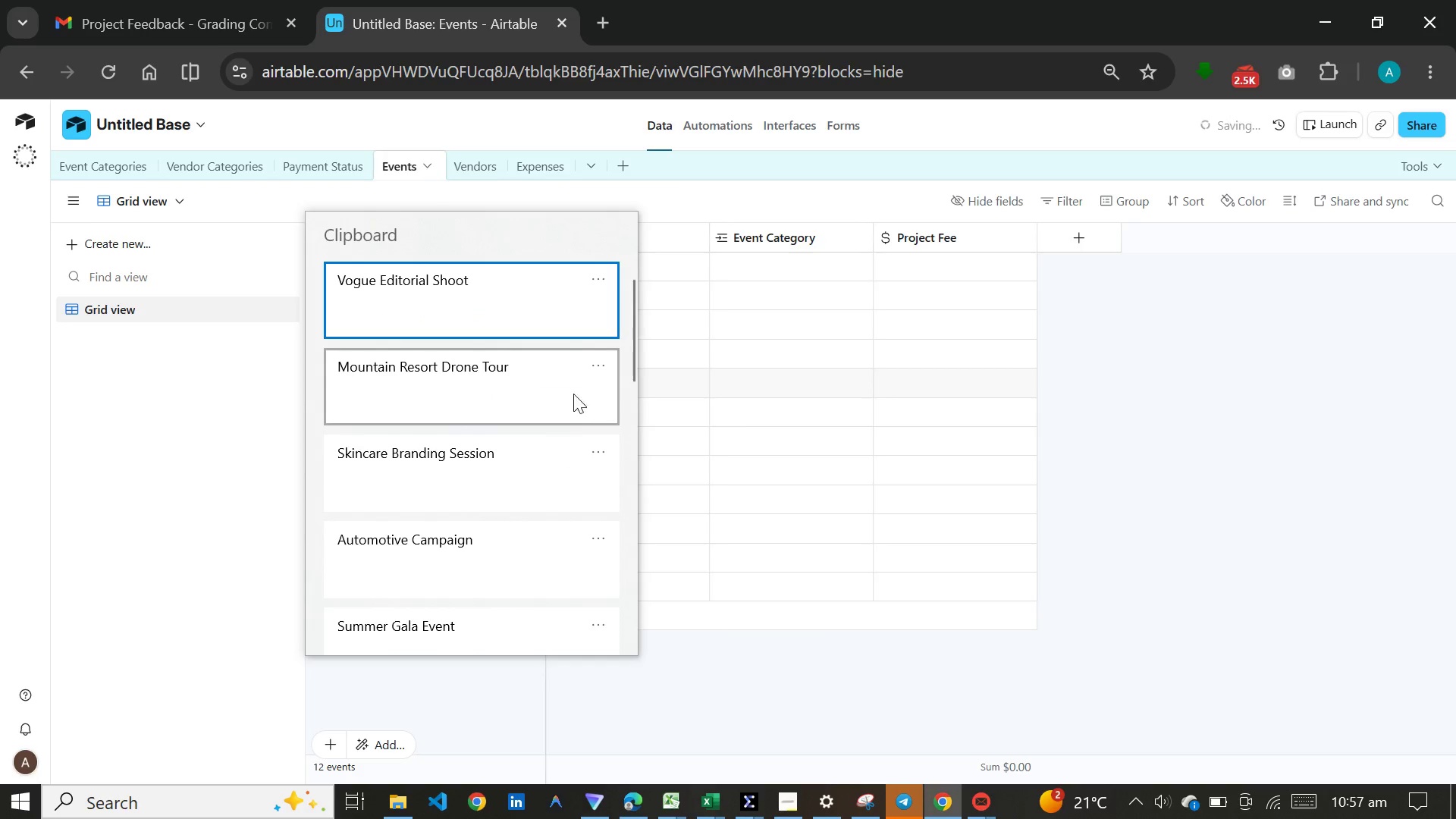 
left_click([483, 392])
 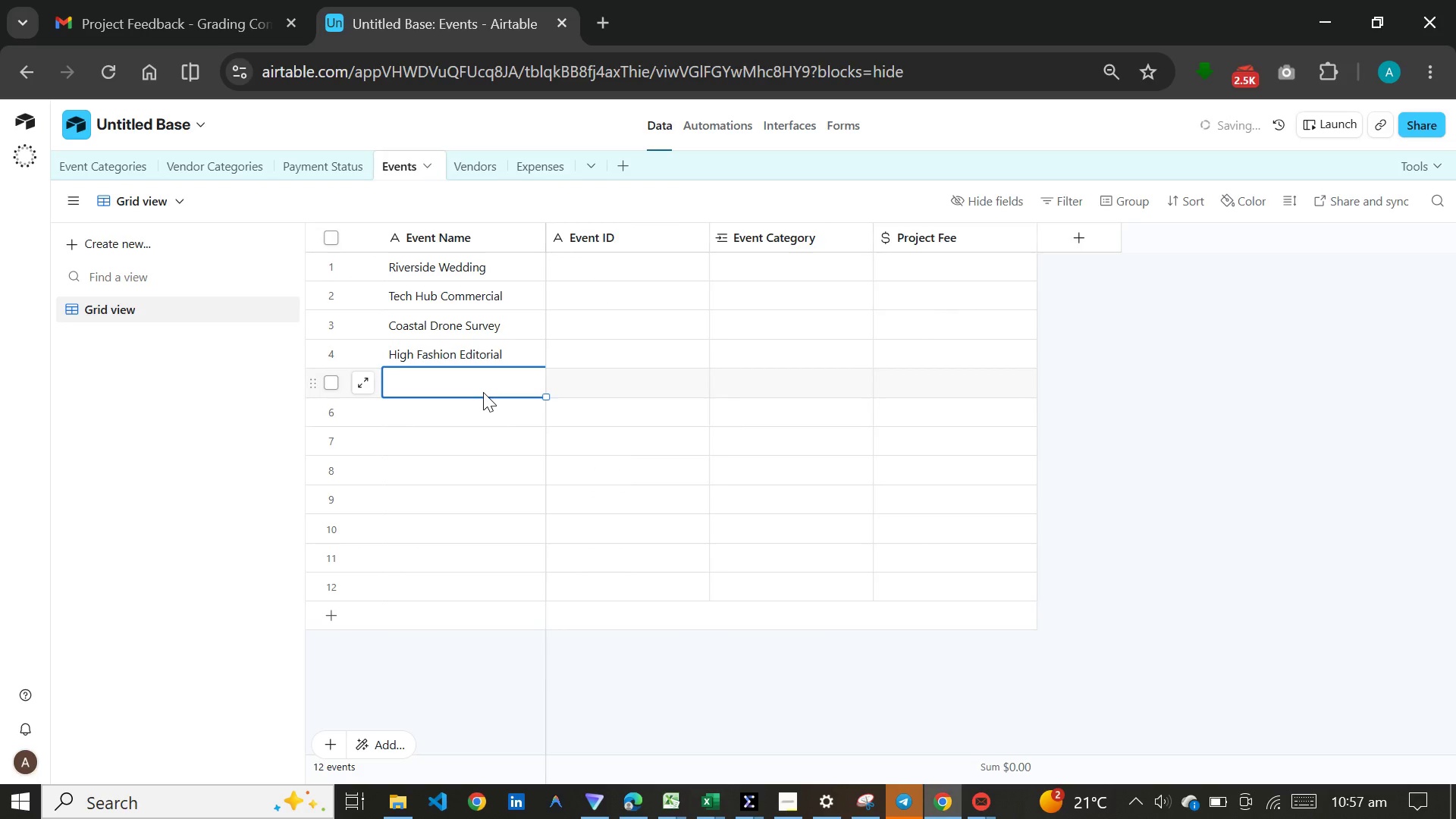 
hold_key(key=MetaLeft, duration=0.56)
 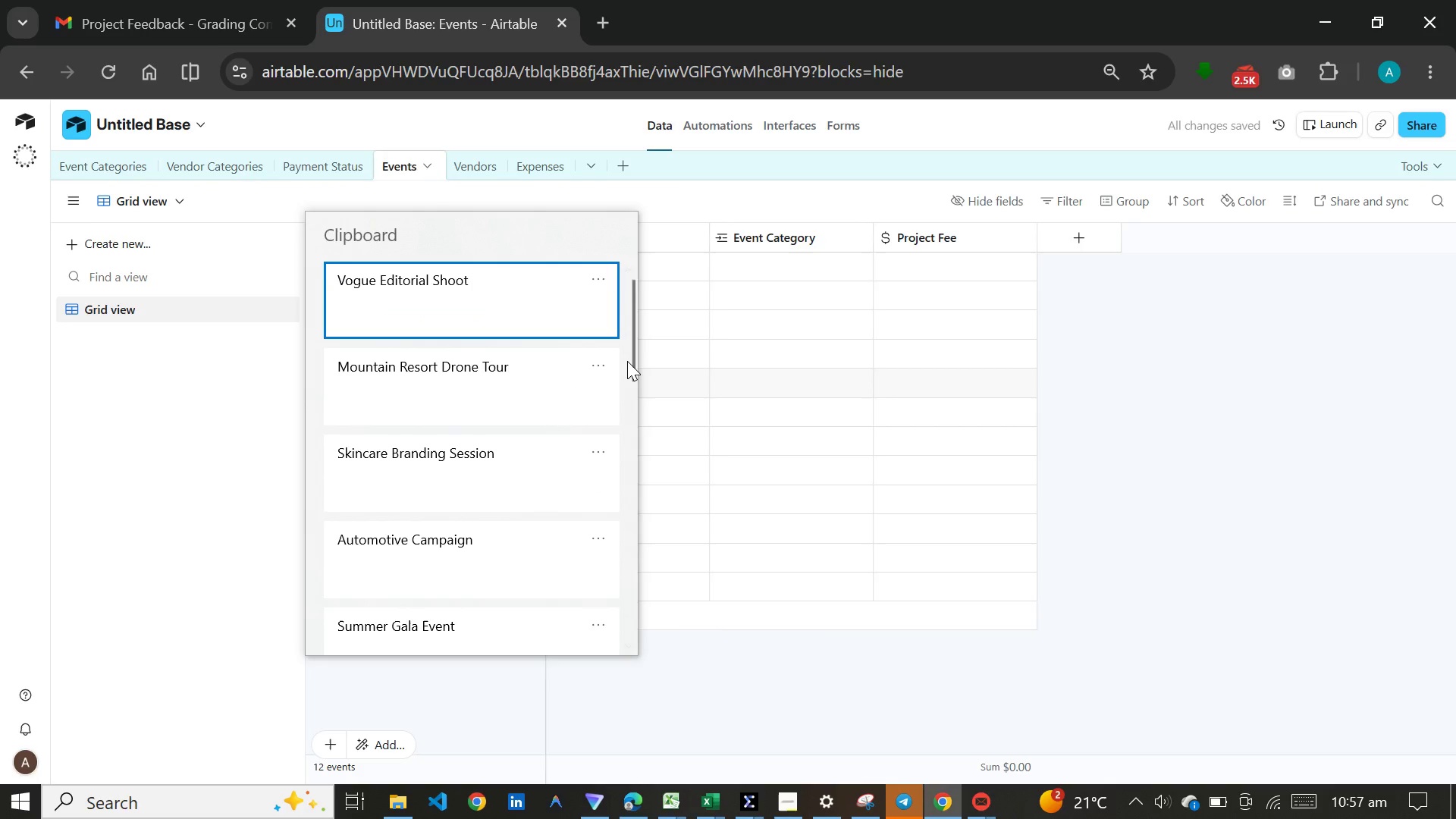 
left_click([627, 361])
 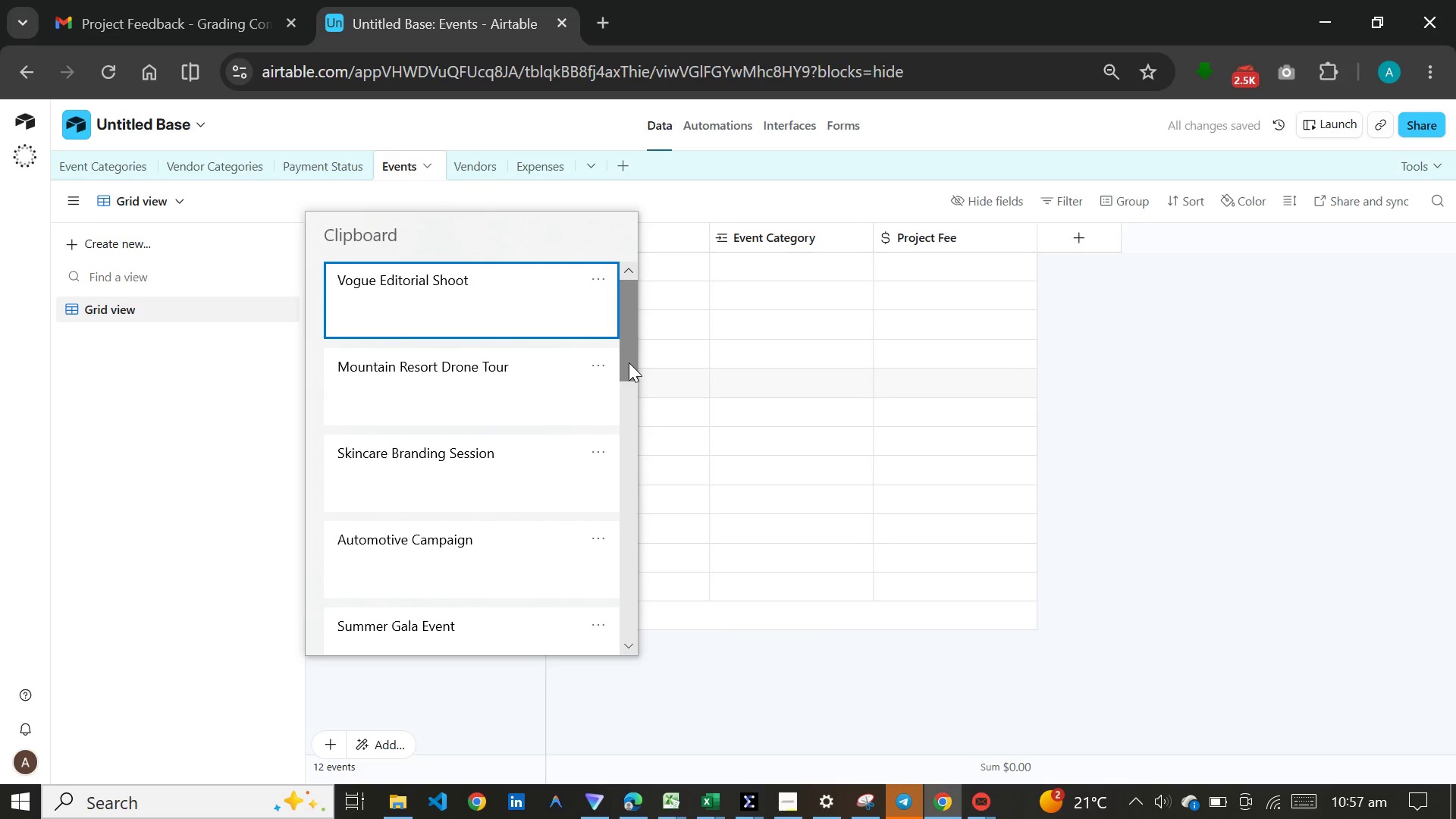 
left_click_drag(start_coordinate=[630, 361], to_coordinate=[637, 451])
 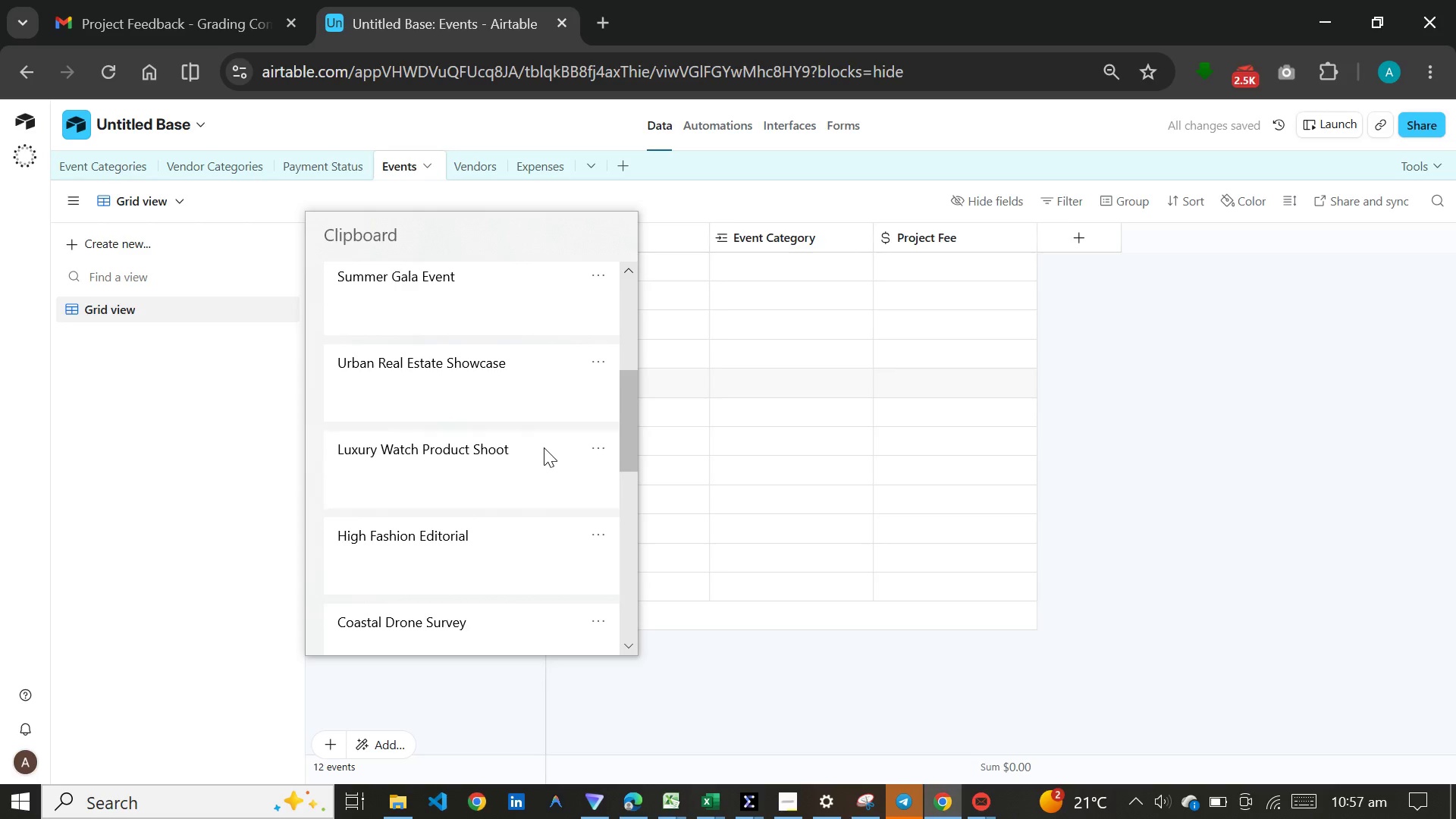 
left_click([544, 447])
 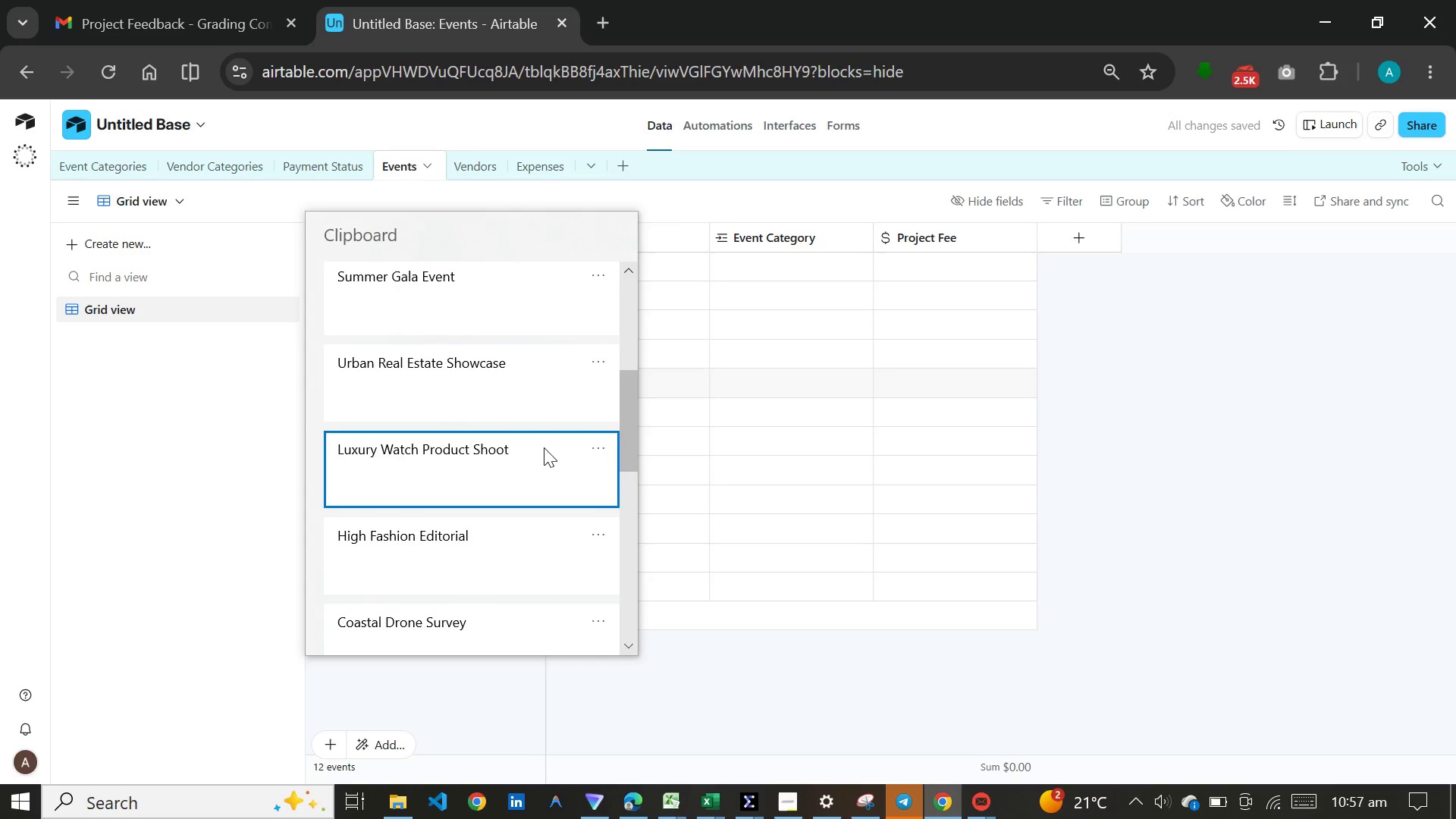 
key(Control+ControlLeft)
 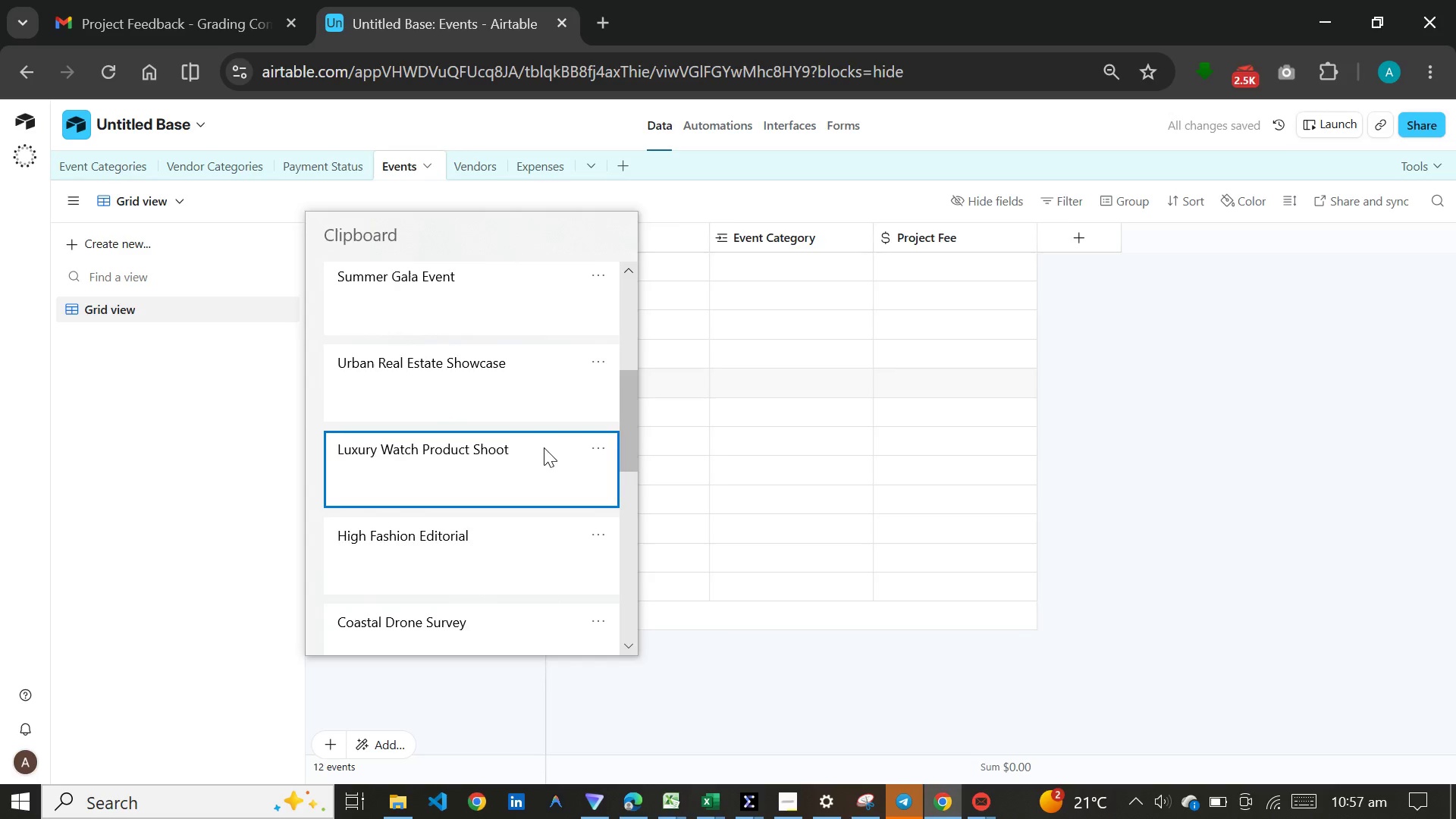 
hold_key(key=V, duration=2.3)
 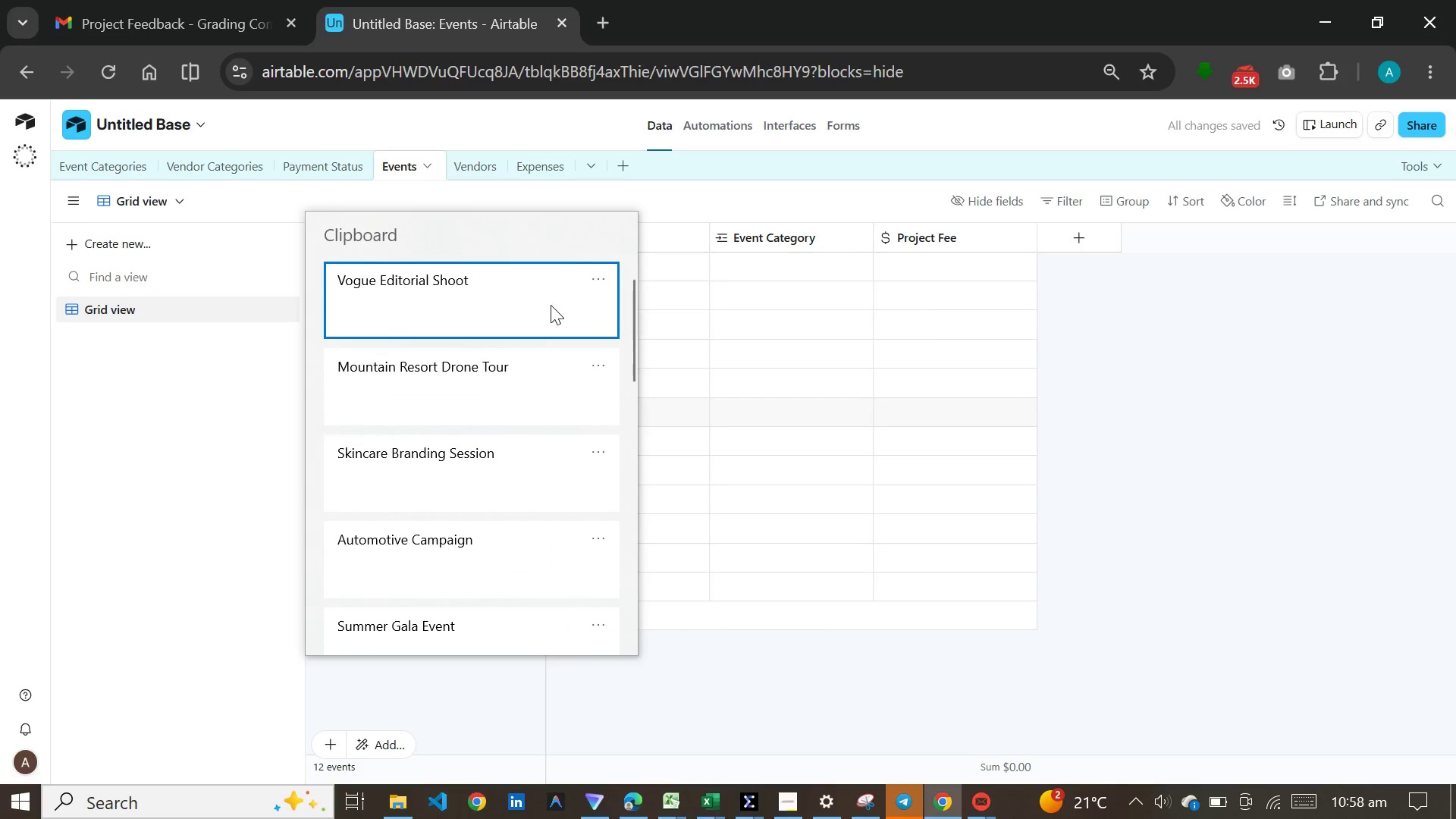 
left_click([486, 416])
 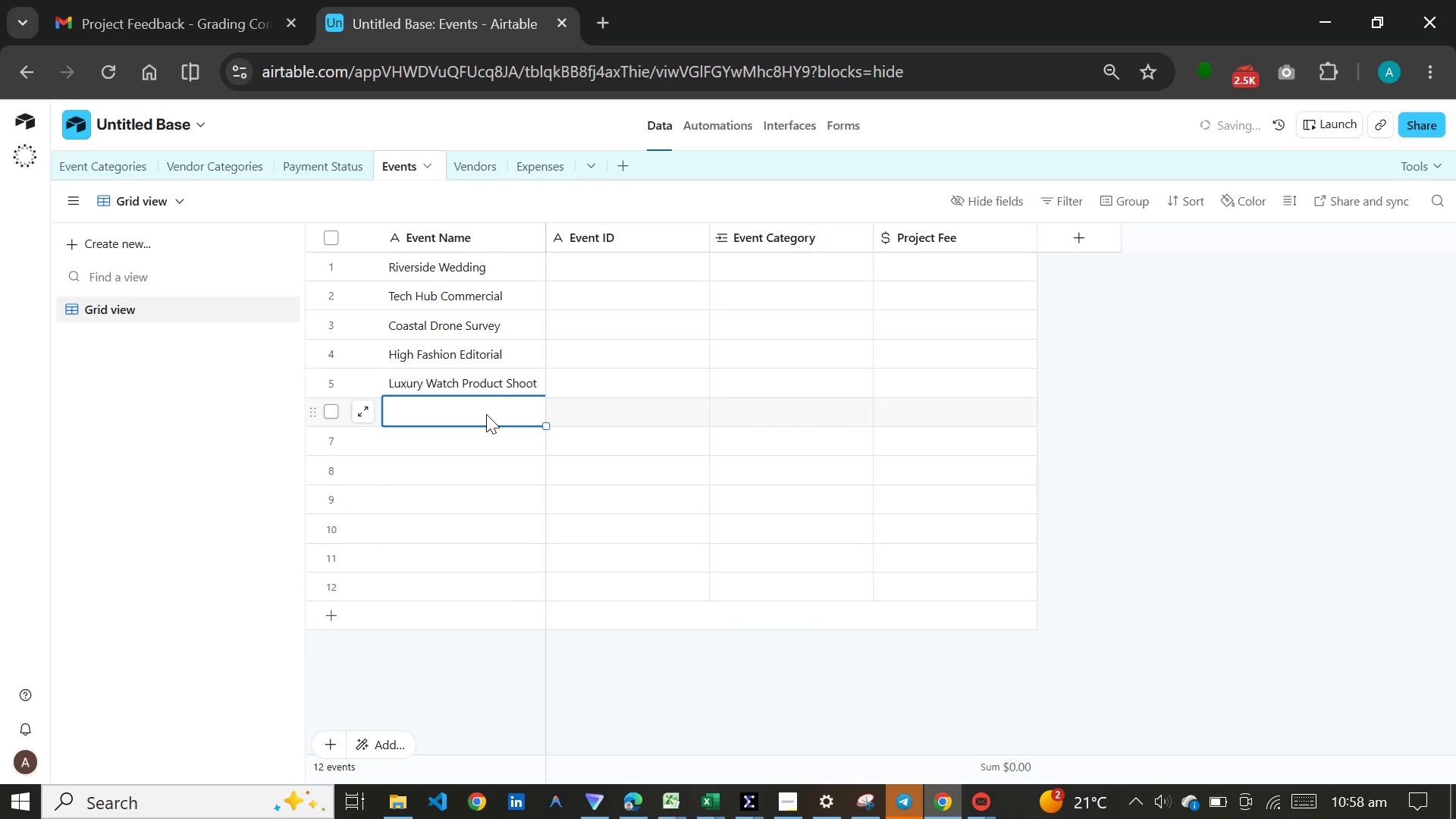 
hold_key(key=MetaLeft, duration=0.67)
 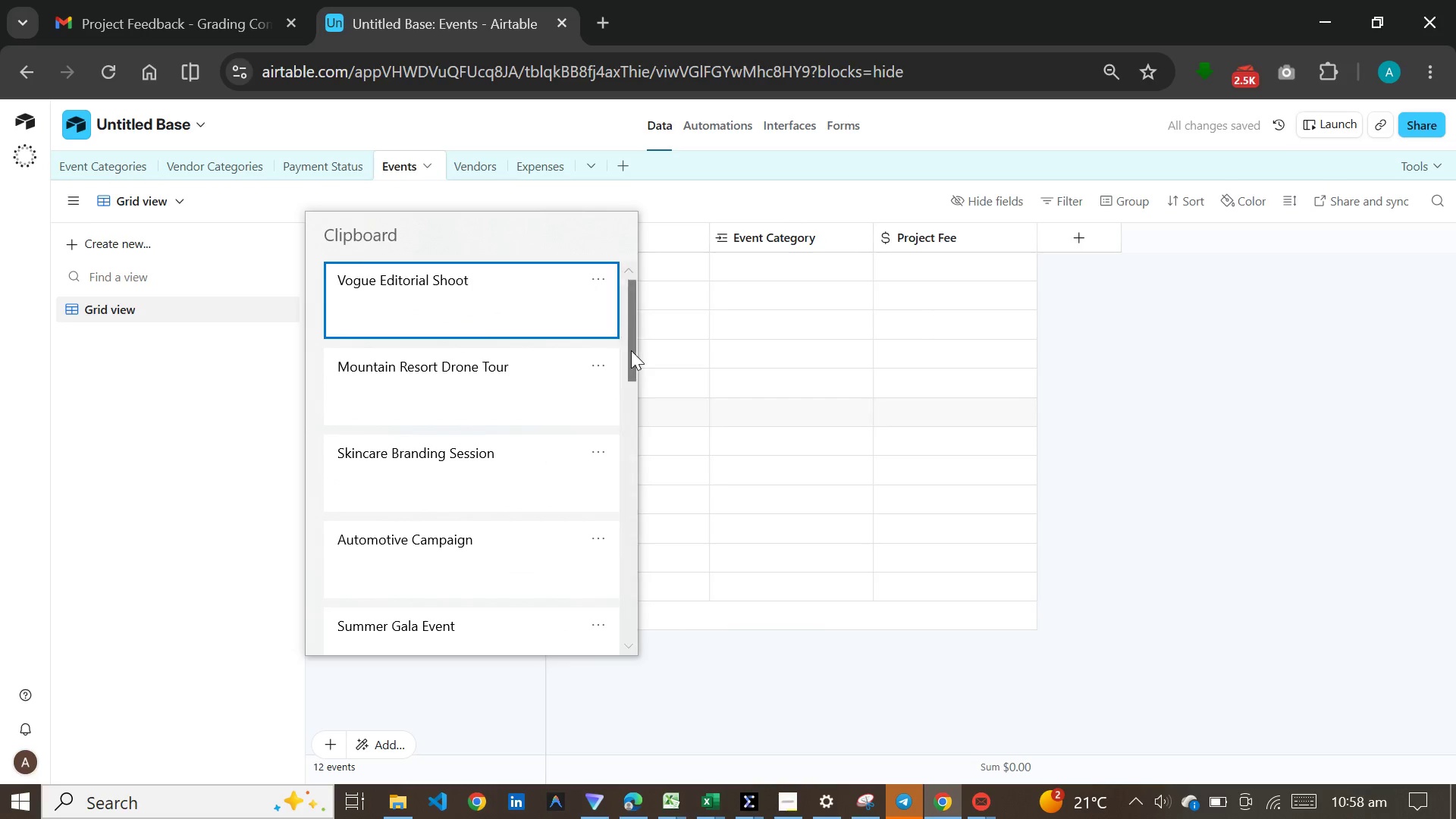 
left_click_drag(start_coordinate=[631, 350], to_coordinate=[639, 419])
 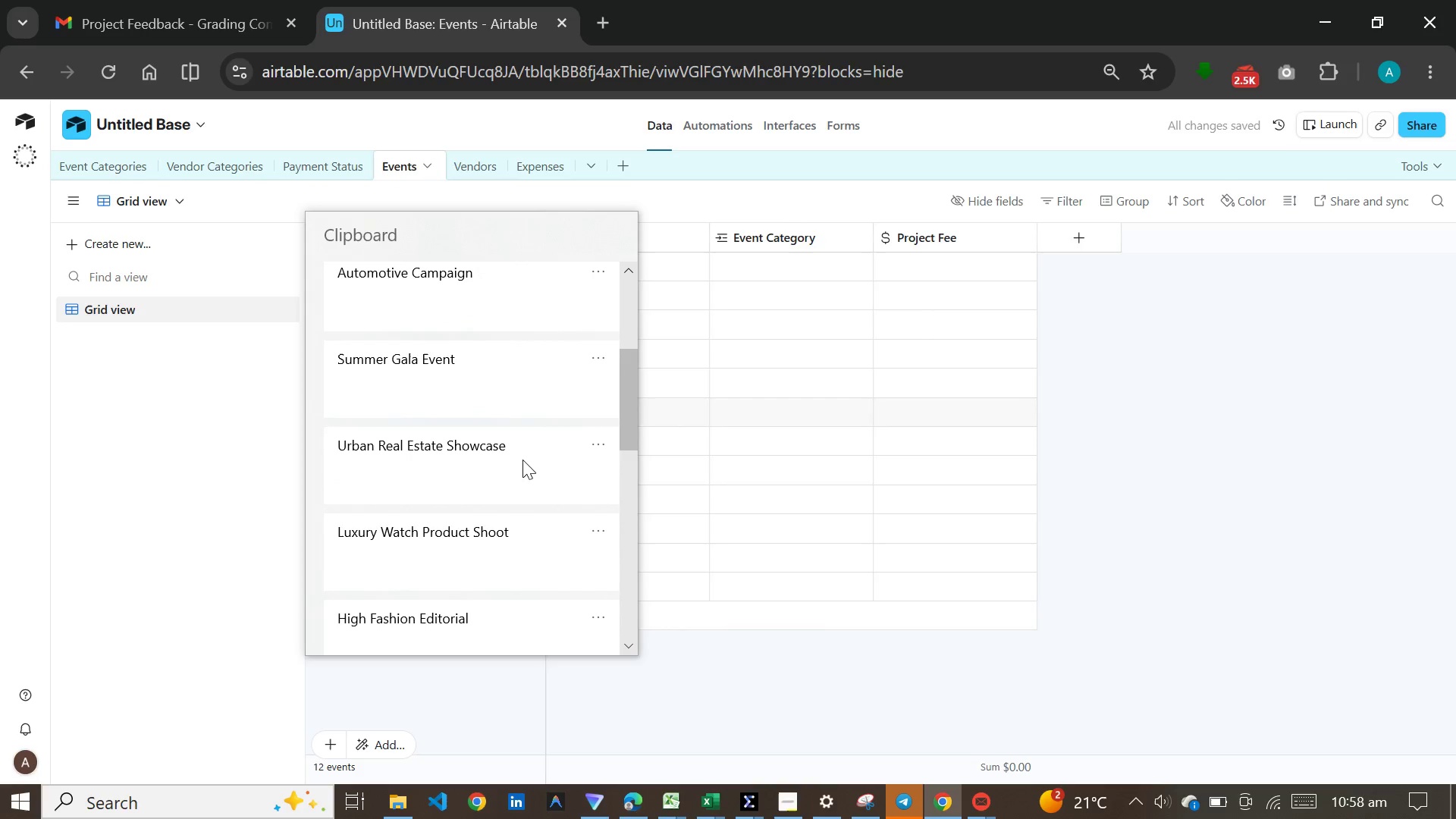 
left_click([522, 460])
 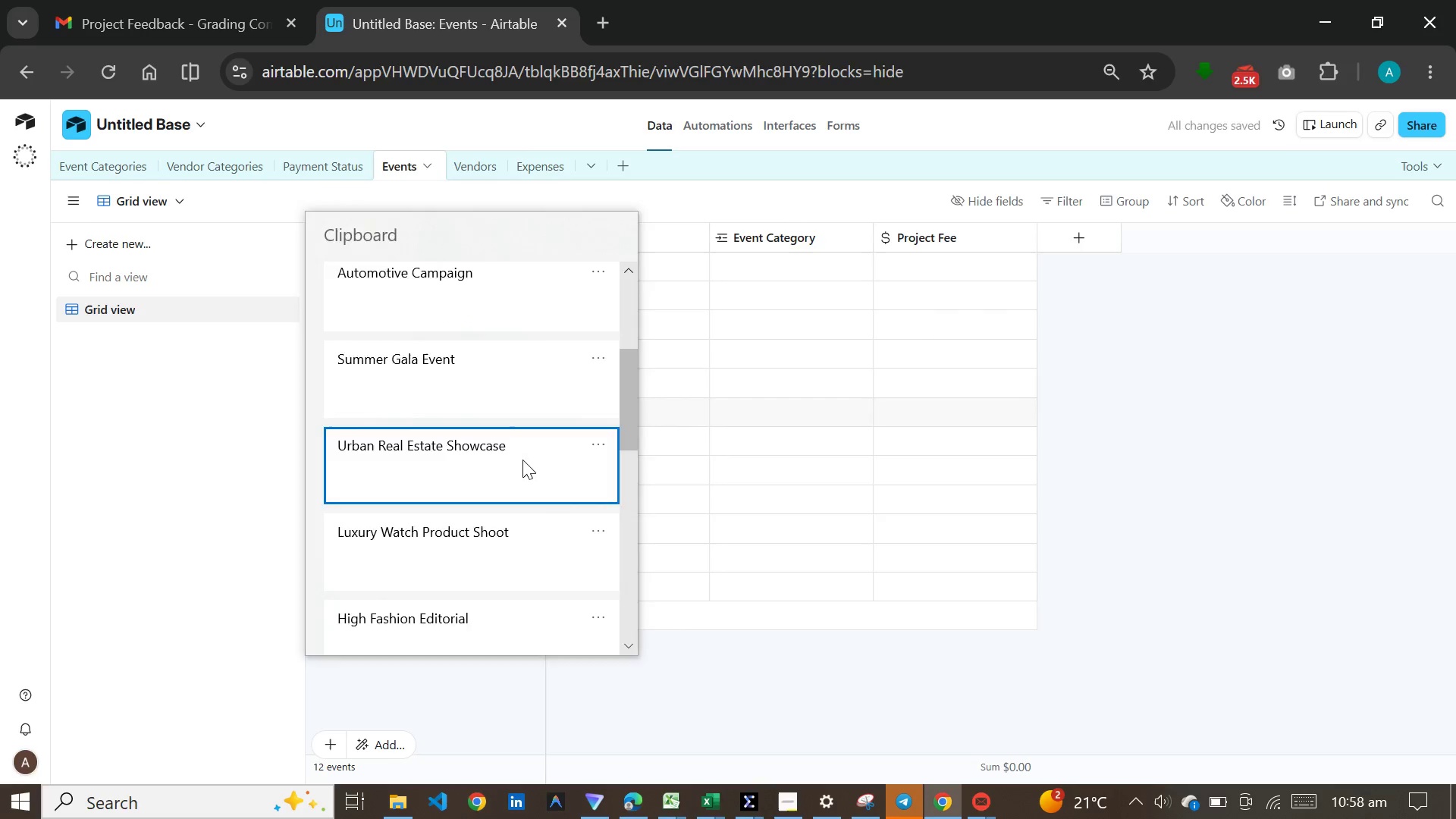 
key(Control+ControlLeft)
 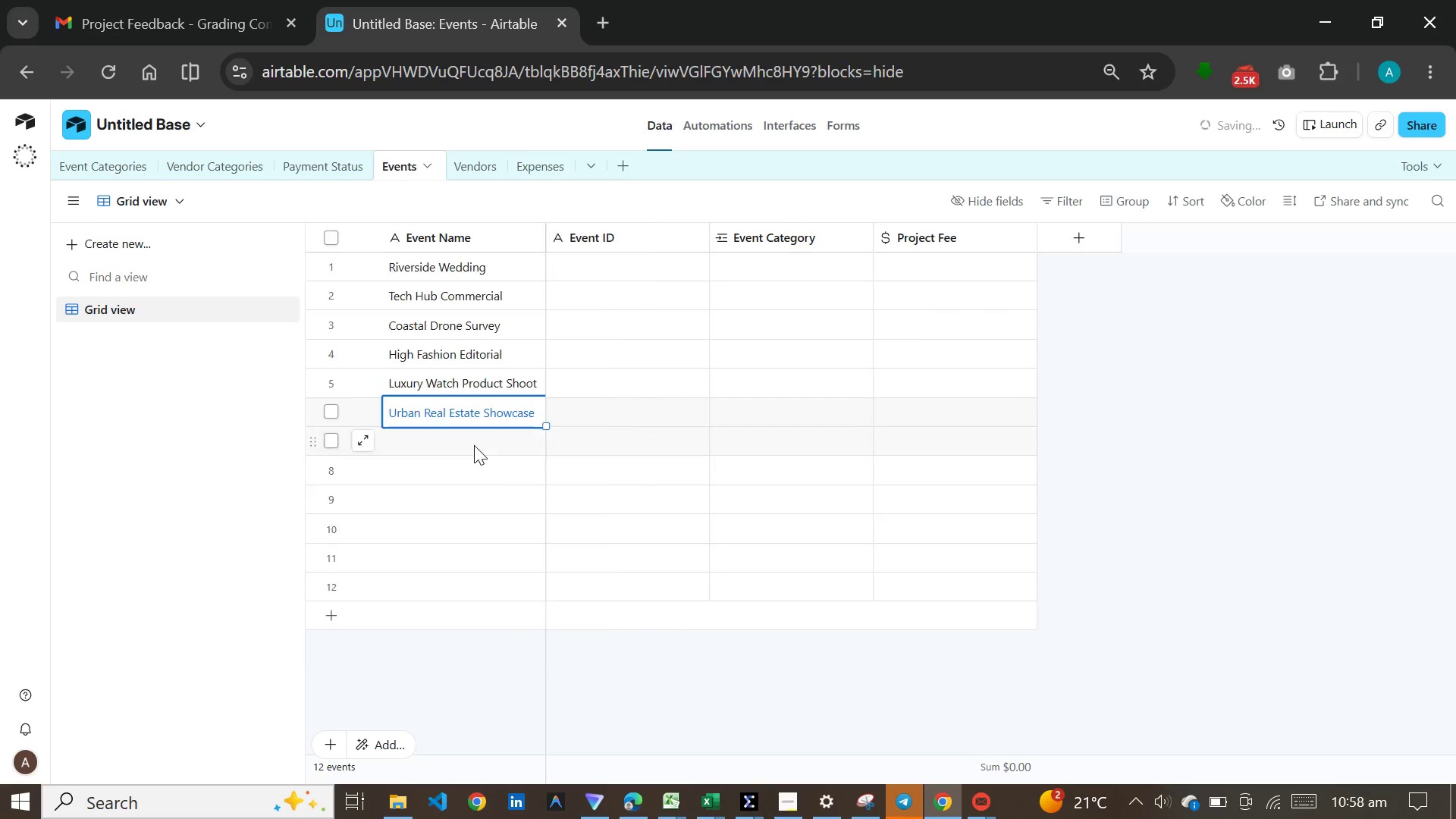 
hold_key(key=V, duration=1.72)
 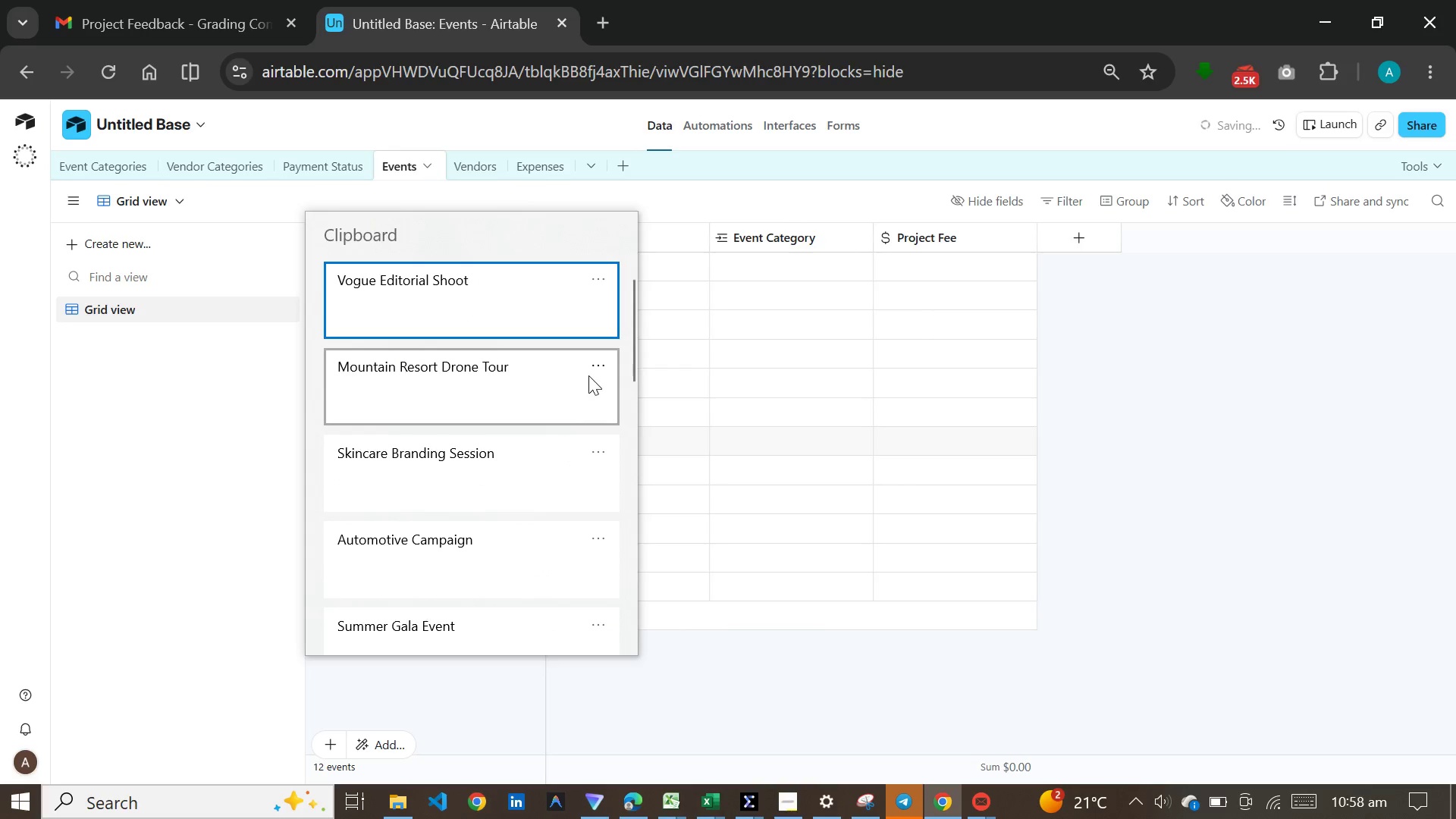 
left_click([454, 434])
 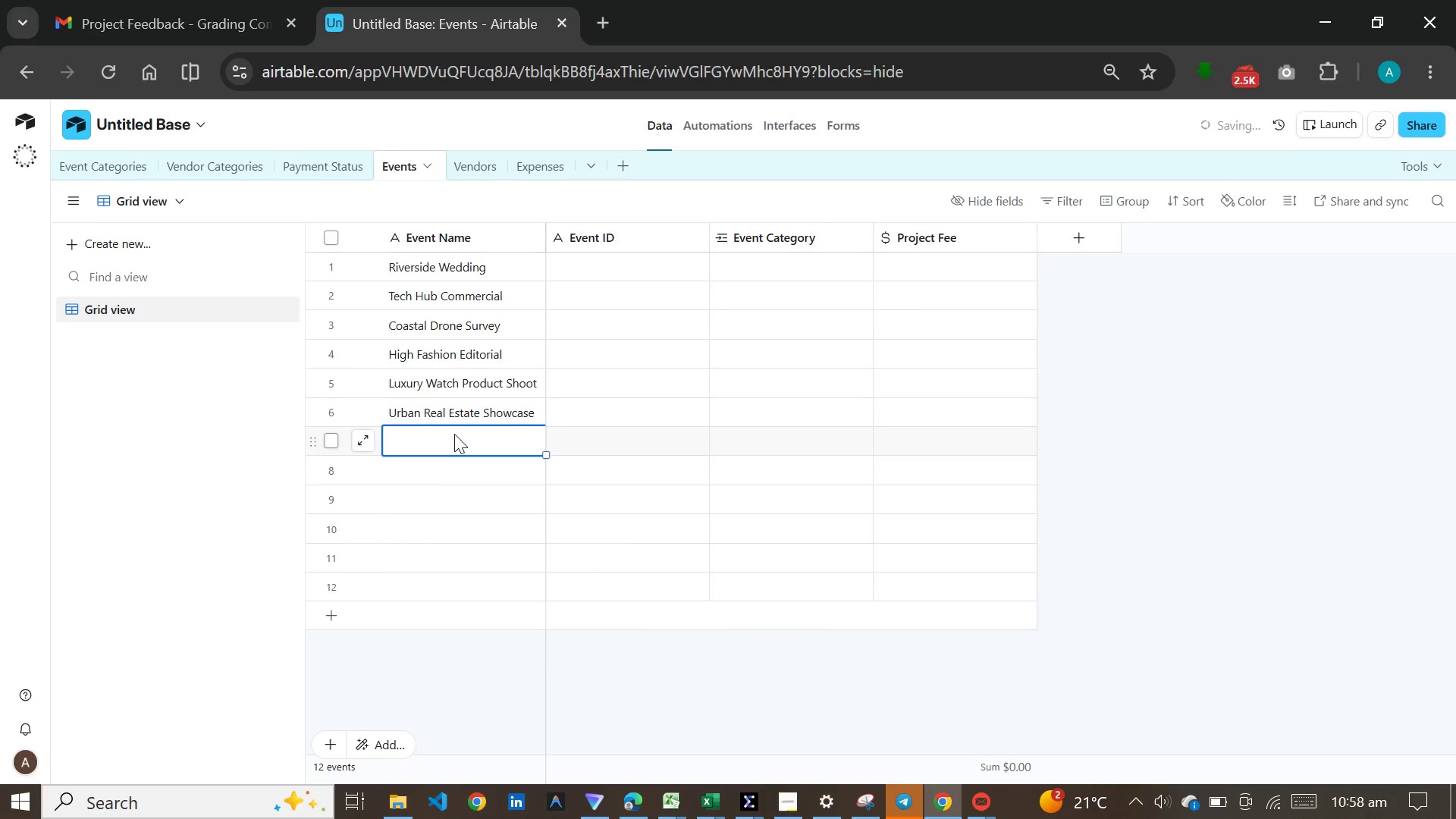 
hold_key(key=MetaLeft, duration=0.64)
 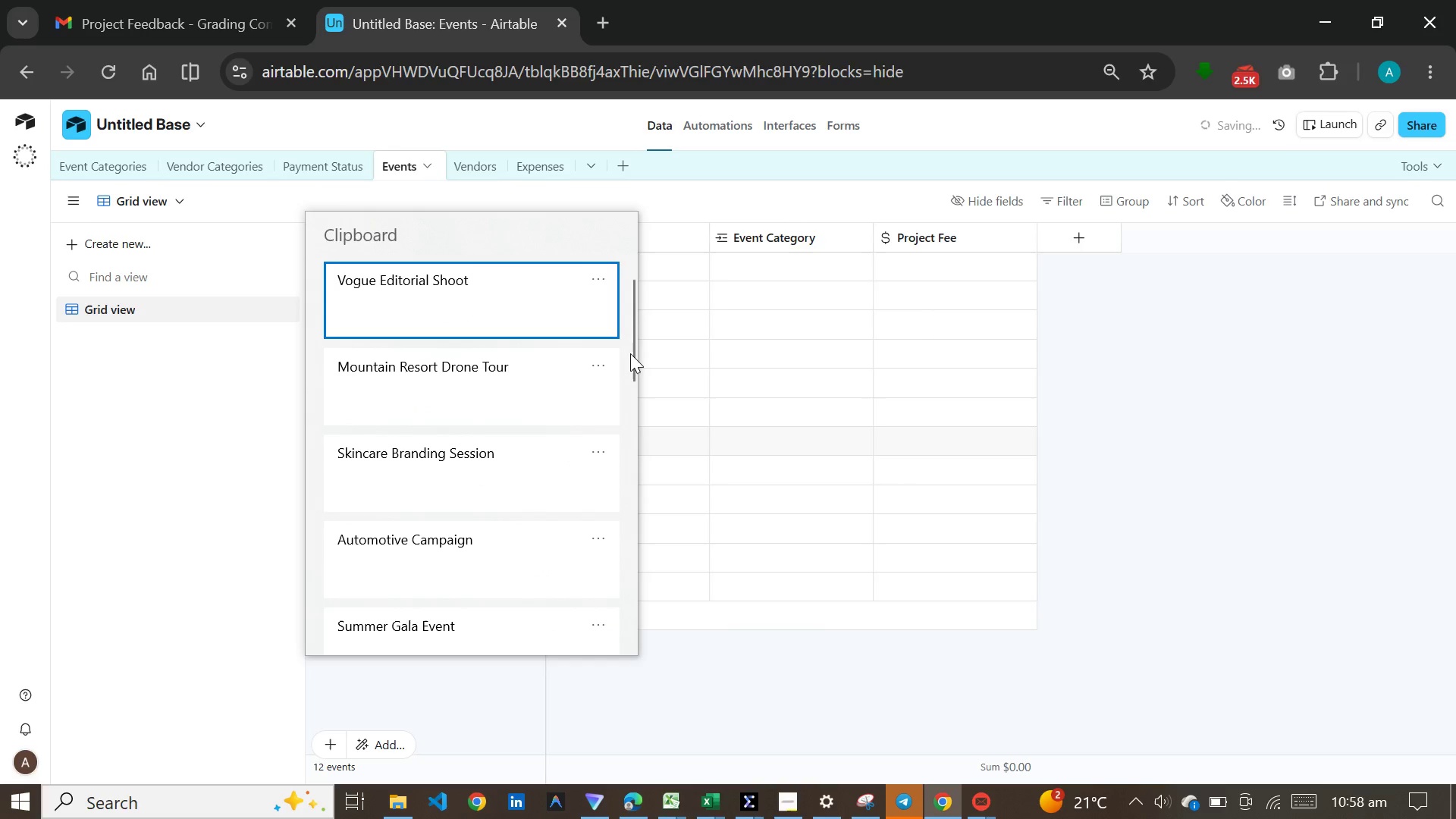 
left_click([630, 353])
 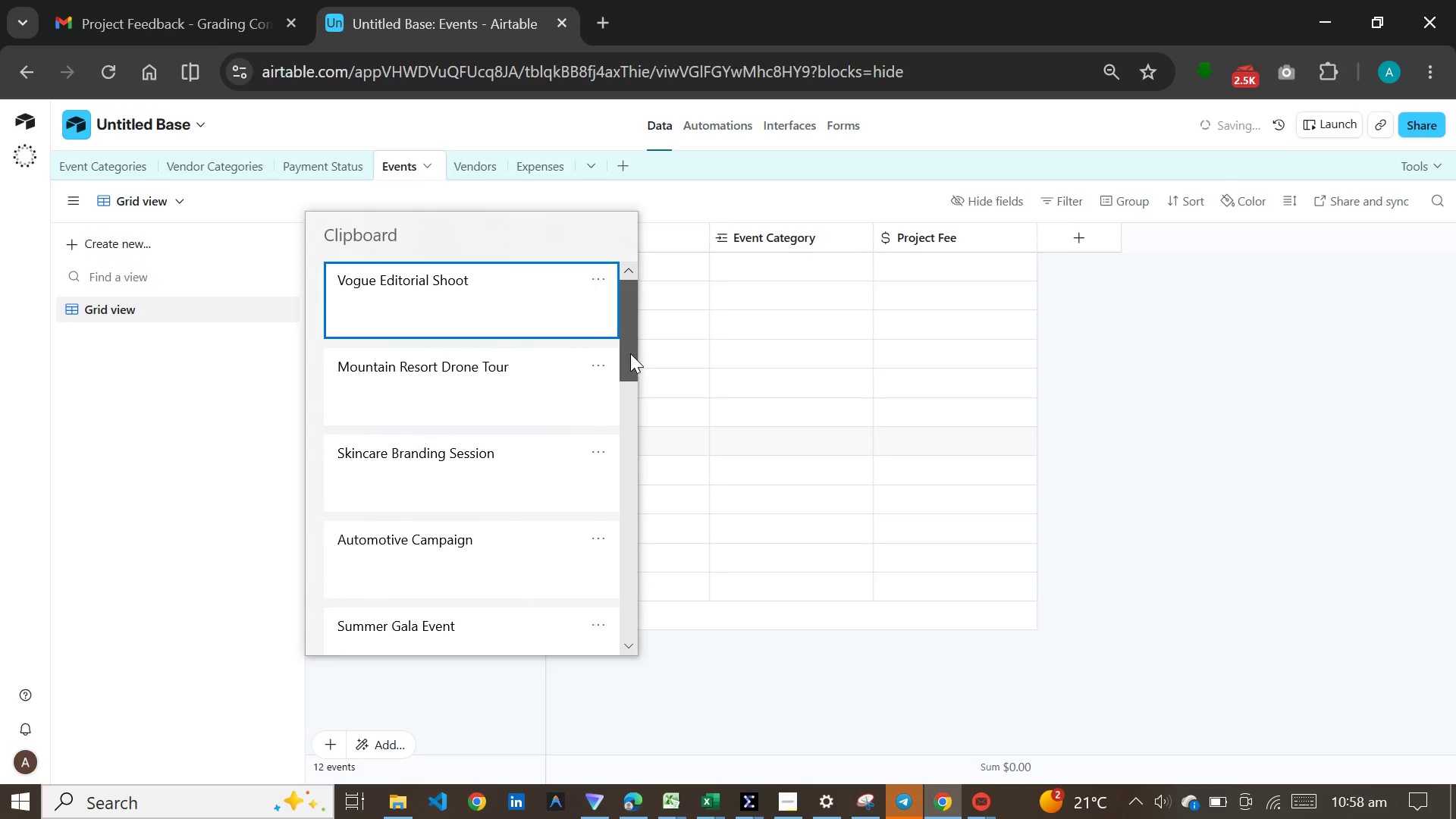 
left_click_drag(start_coordinate=[630, 353], to_coordinate=[621, 403])
 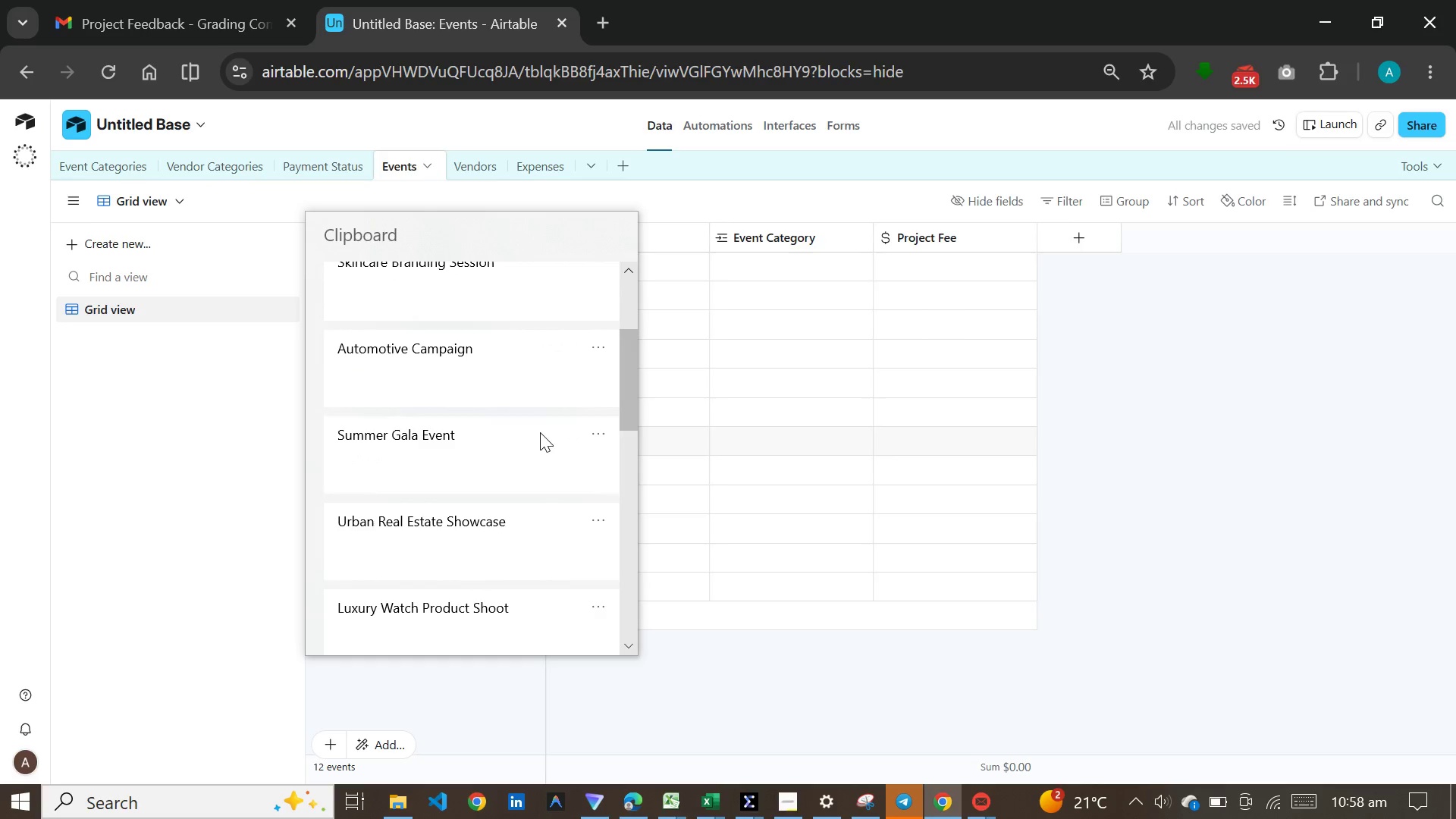 
left_click([540, 432])
 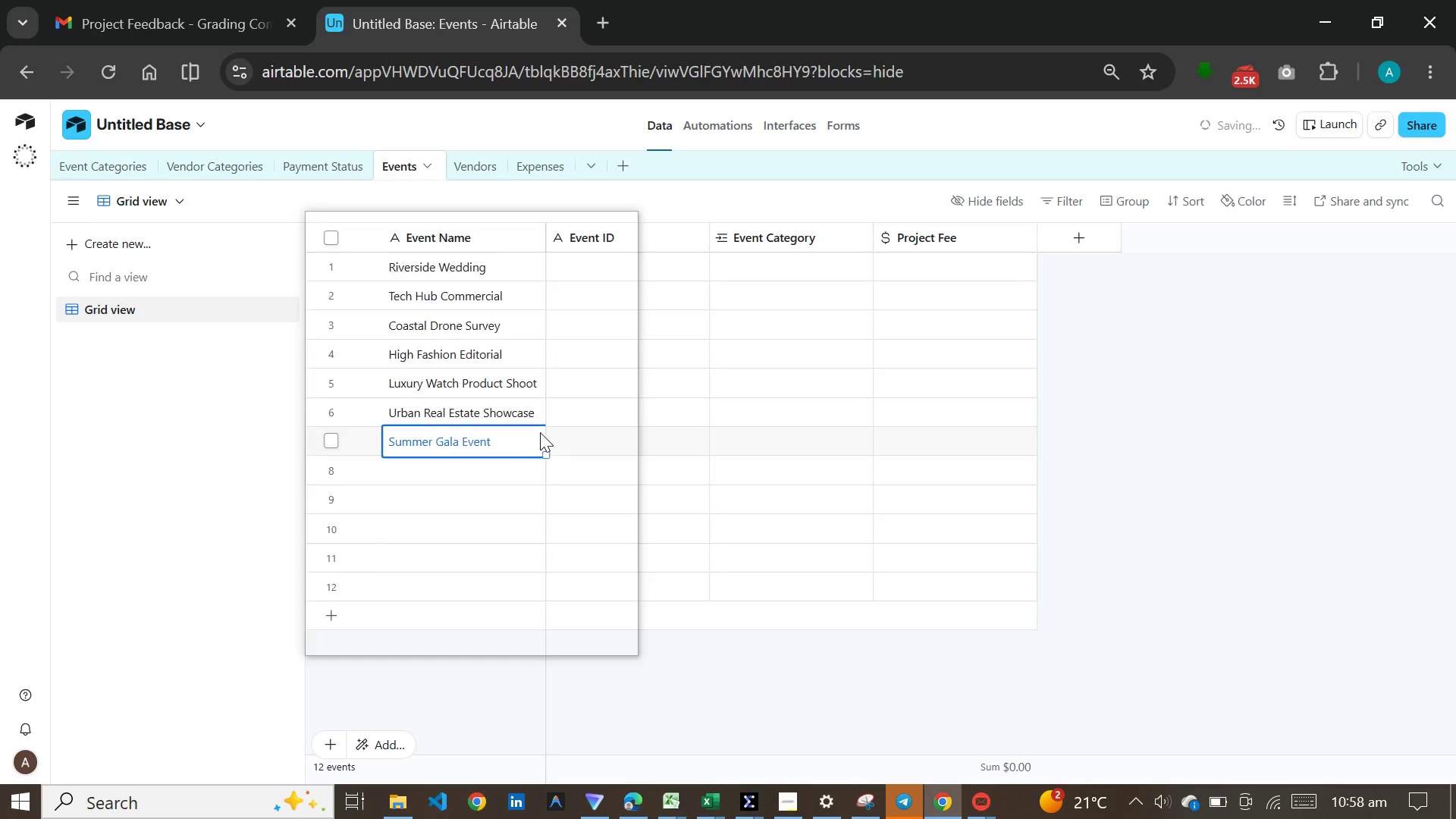 
key(Control+ControlLeft)
 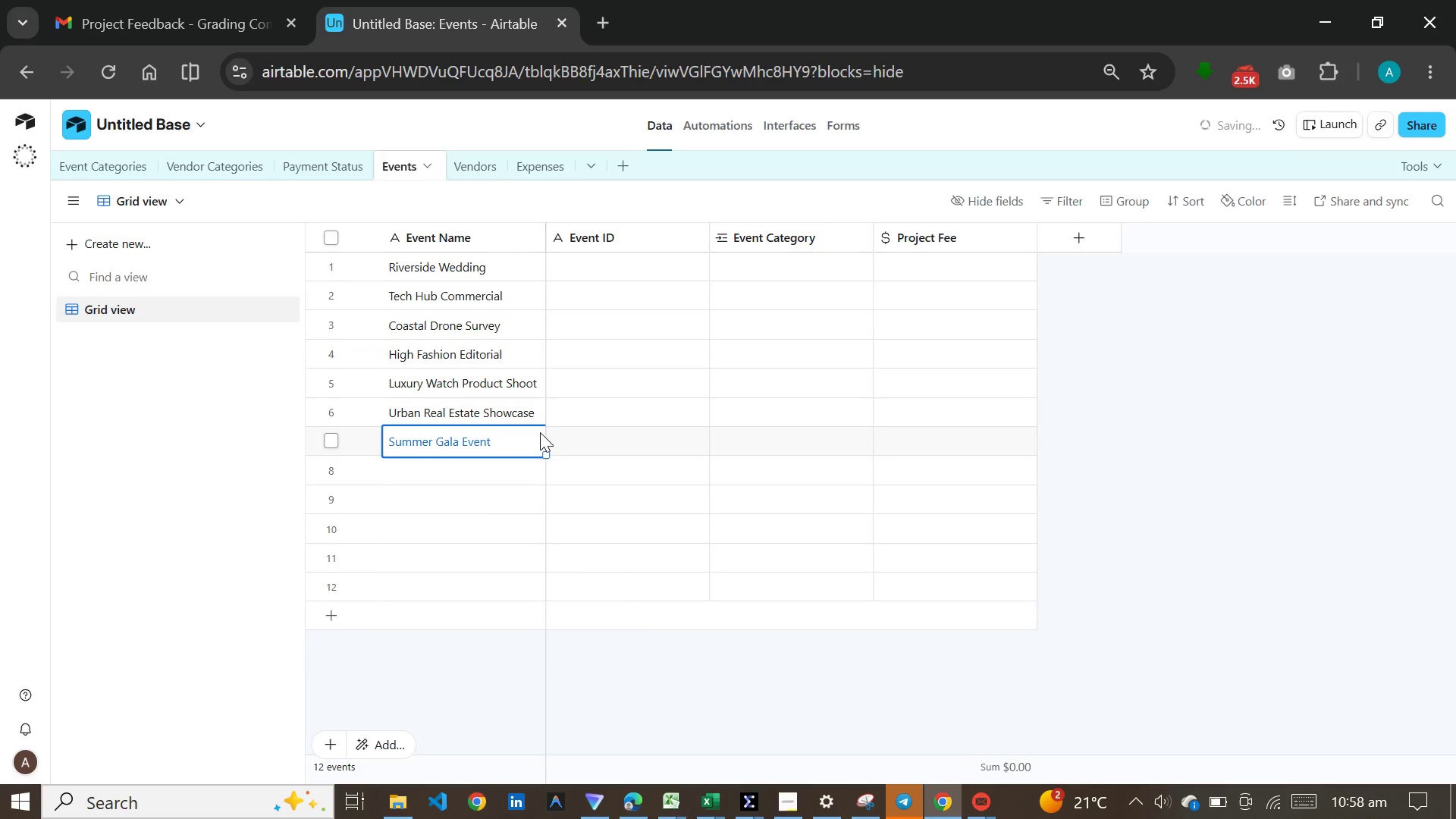 
key(Control+V)
 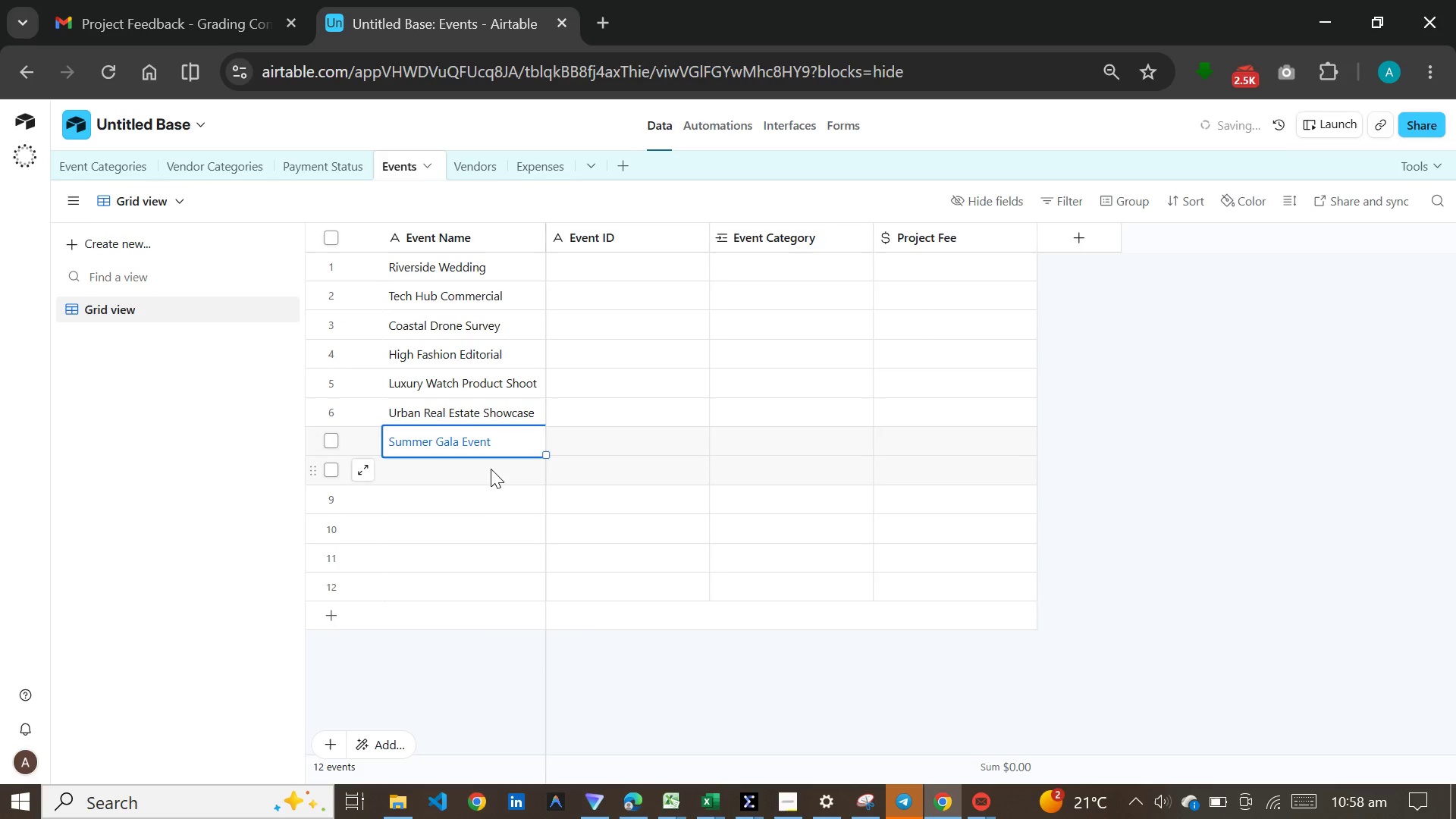 
left_click([491, 469])
 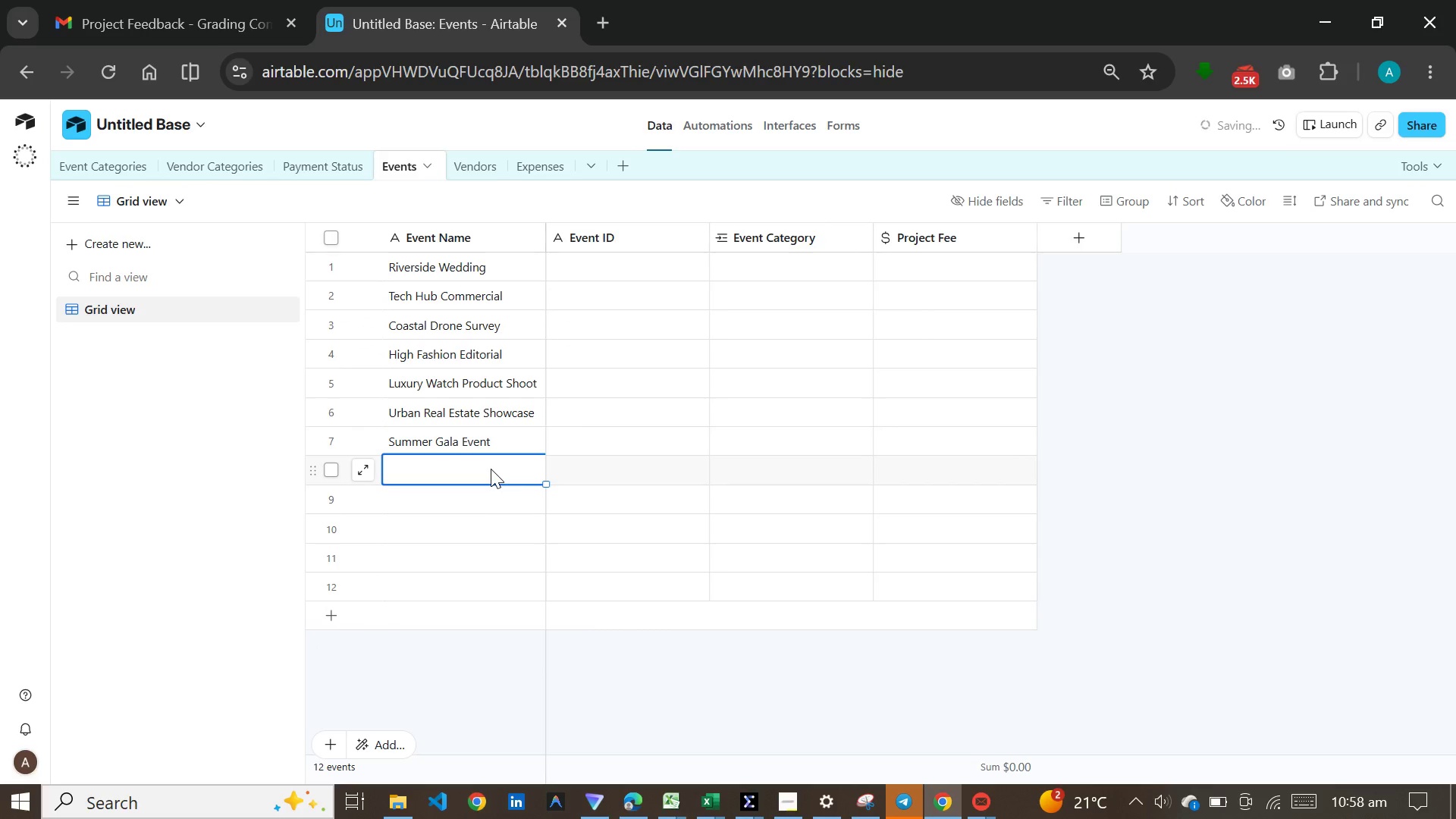 
key(Meta+V)
 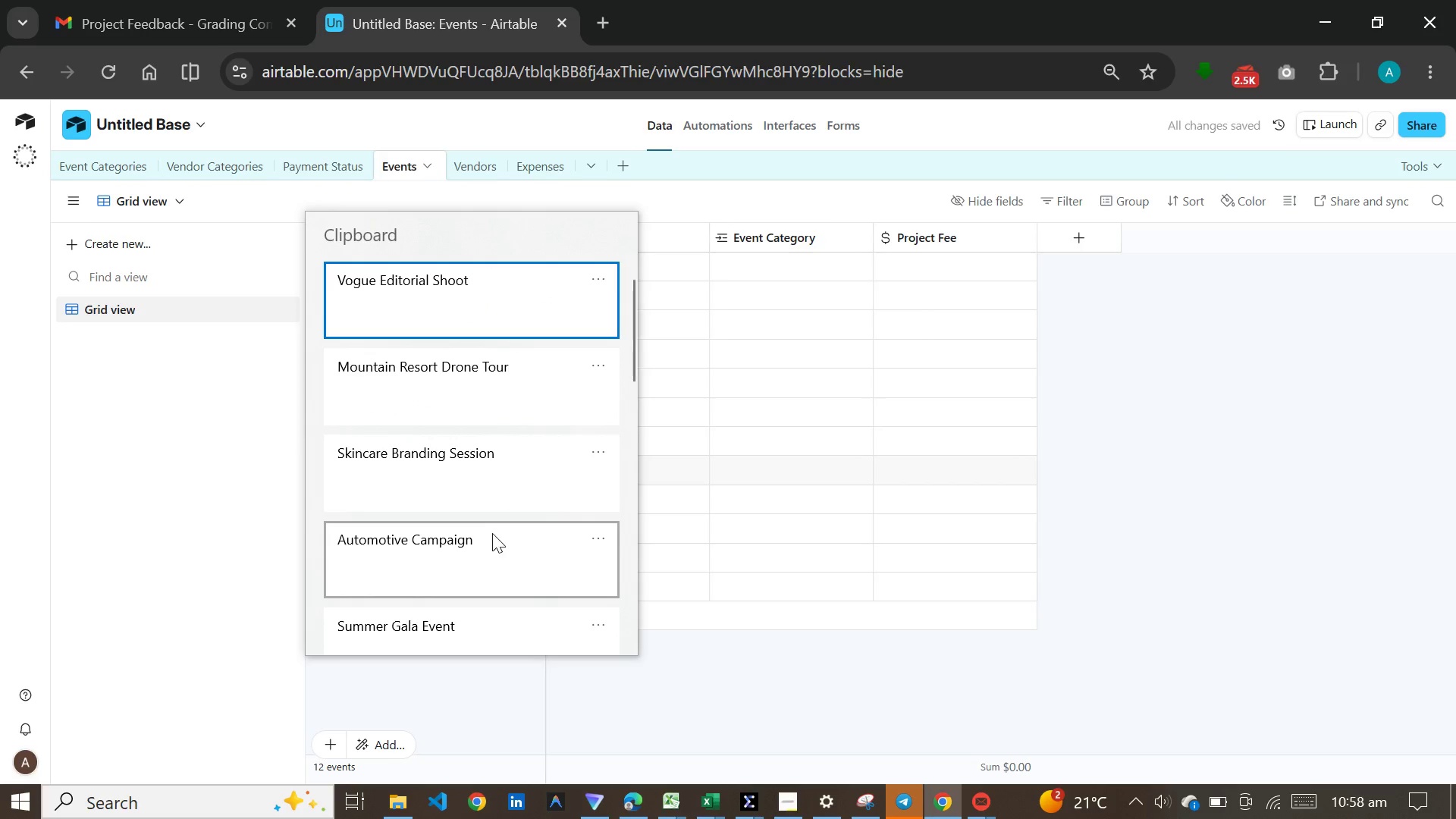 
left_click([492, 542])
 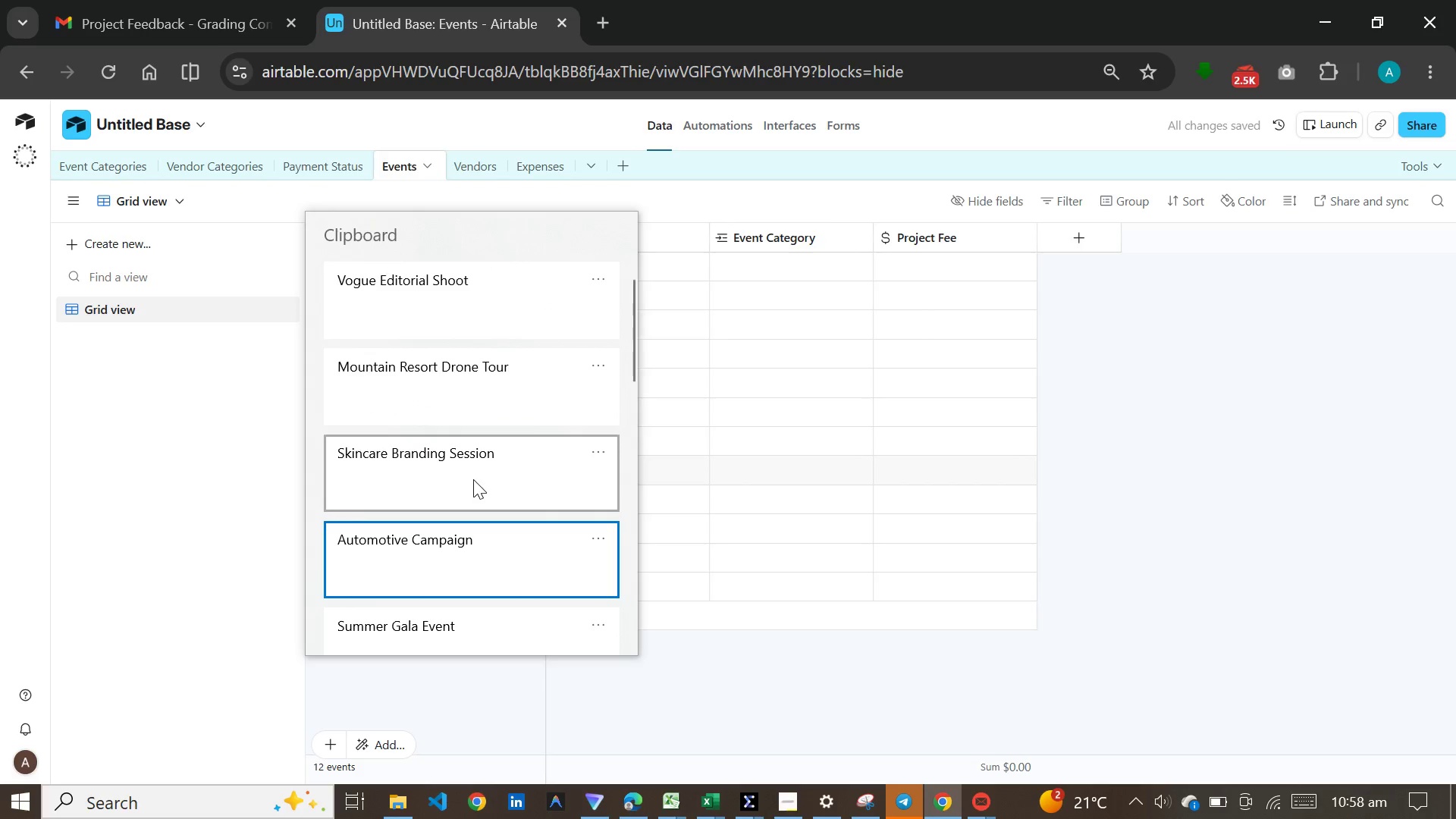 
key(Control+ControlLeft)
 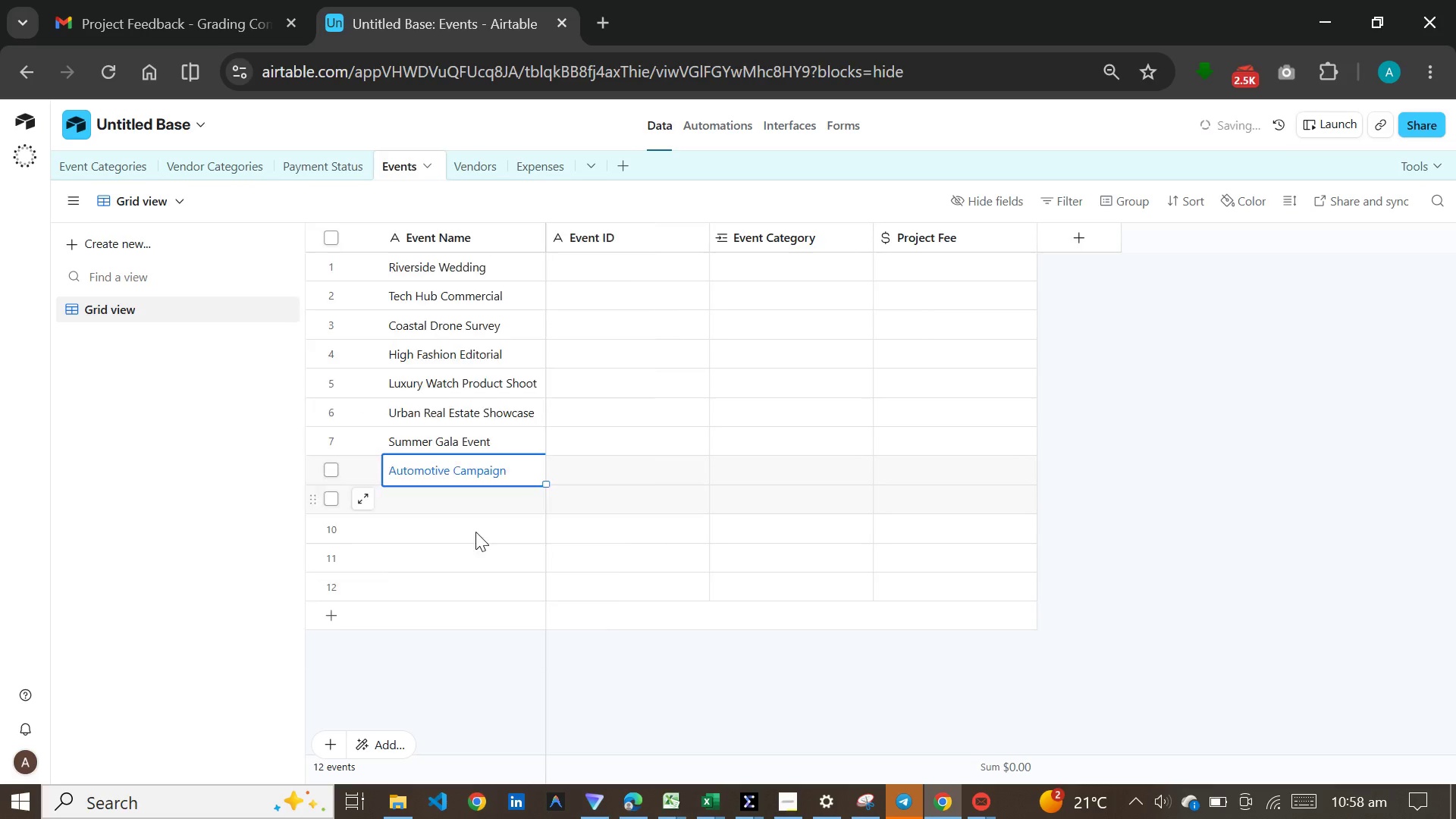 
key(Control+V)
 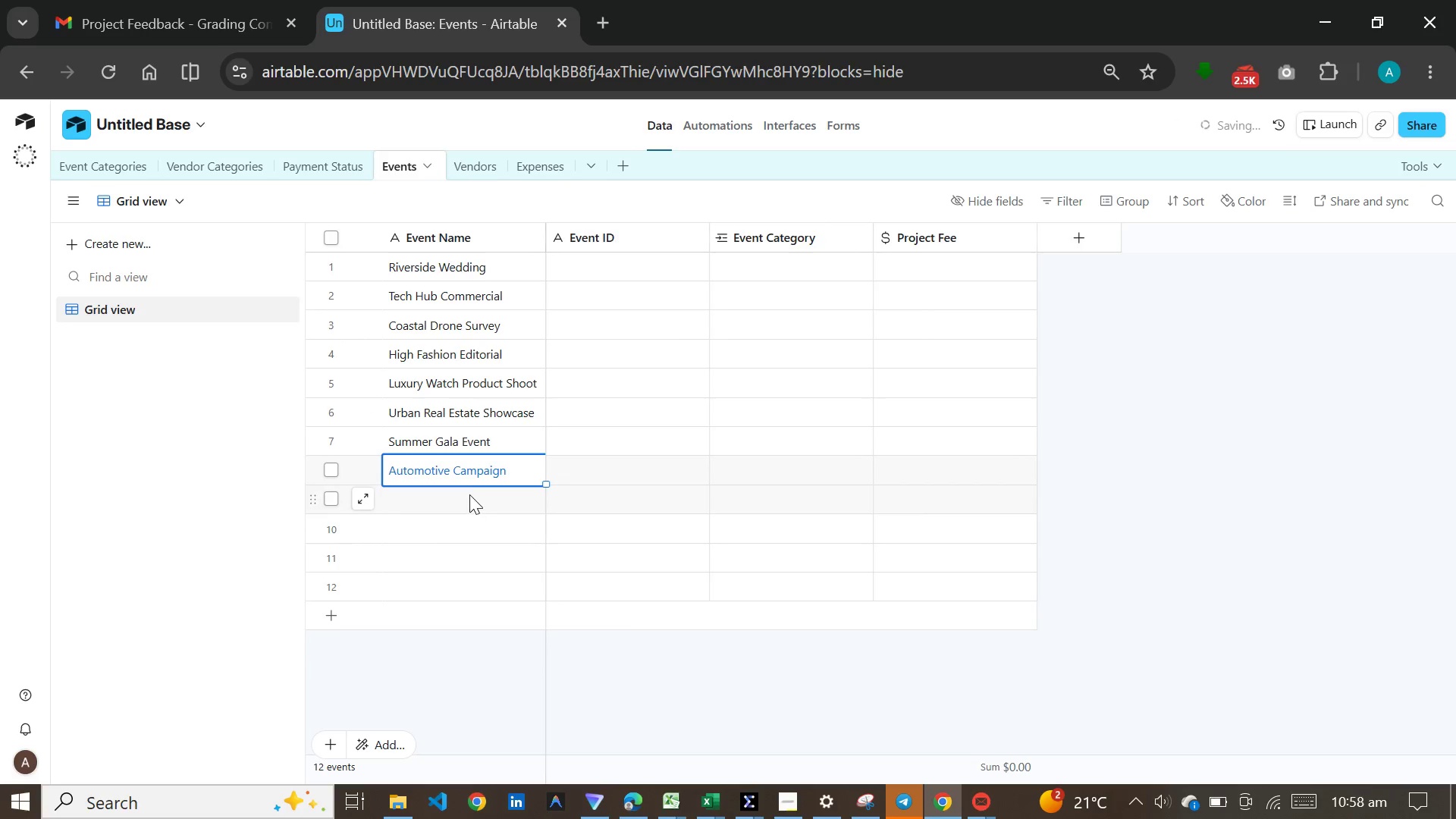 
left_click([469, 494])
 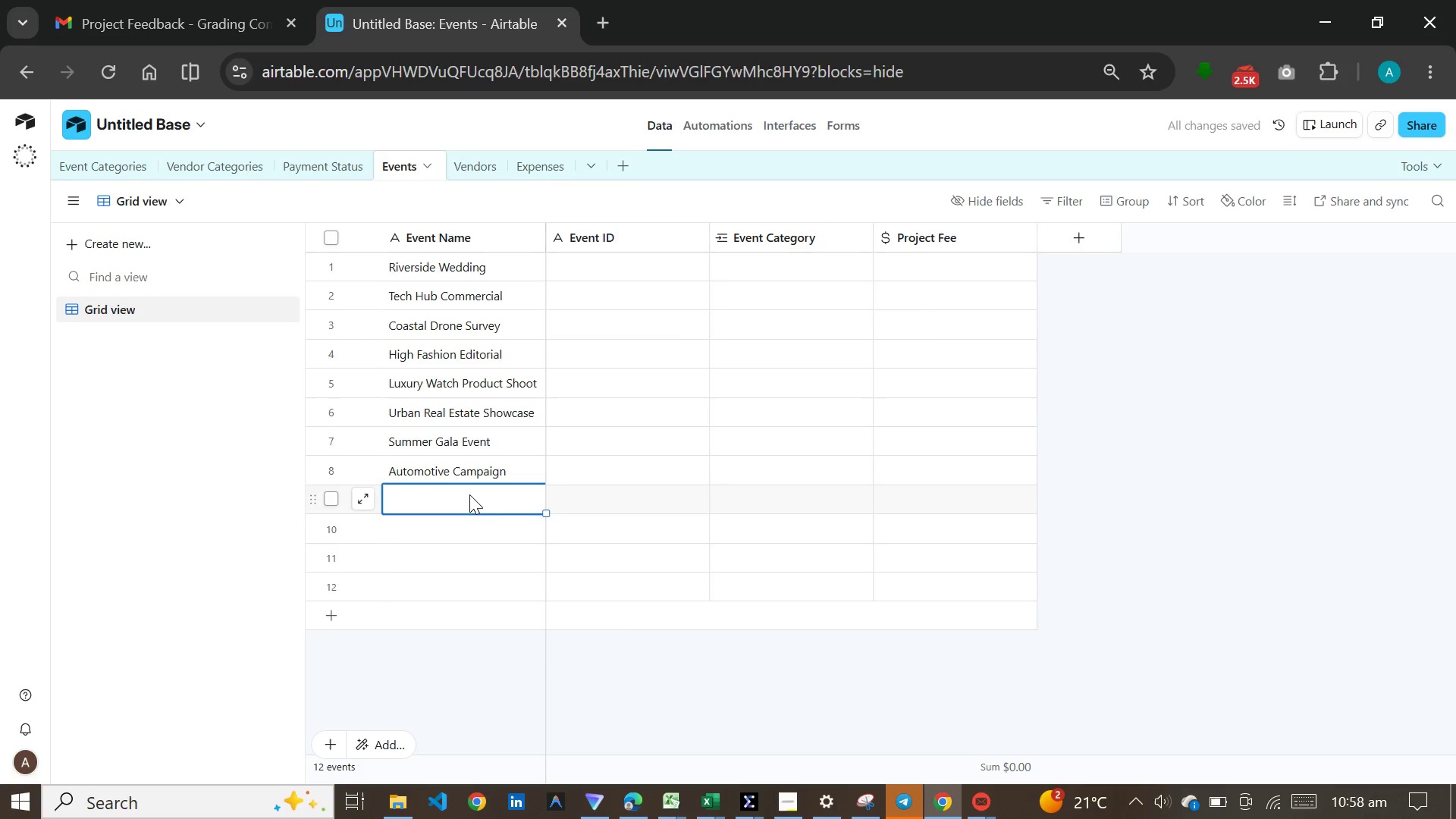 
key(Meta+V)
 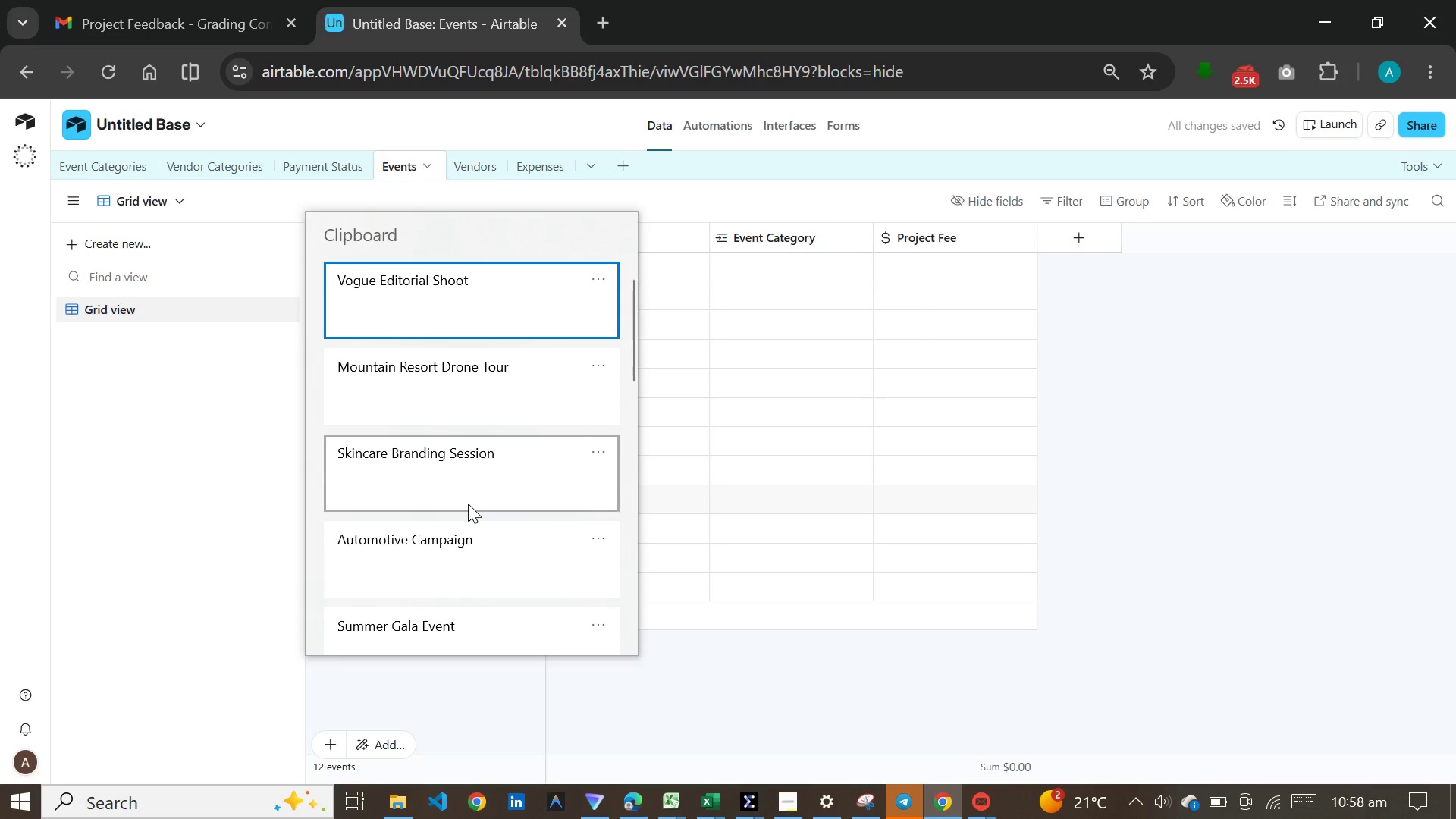 
left_click([466, 502])
 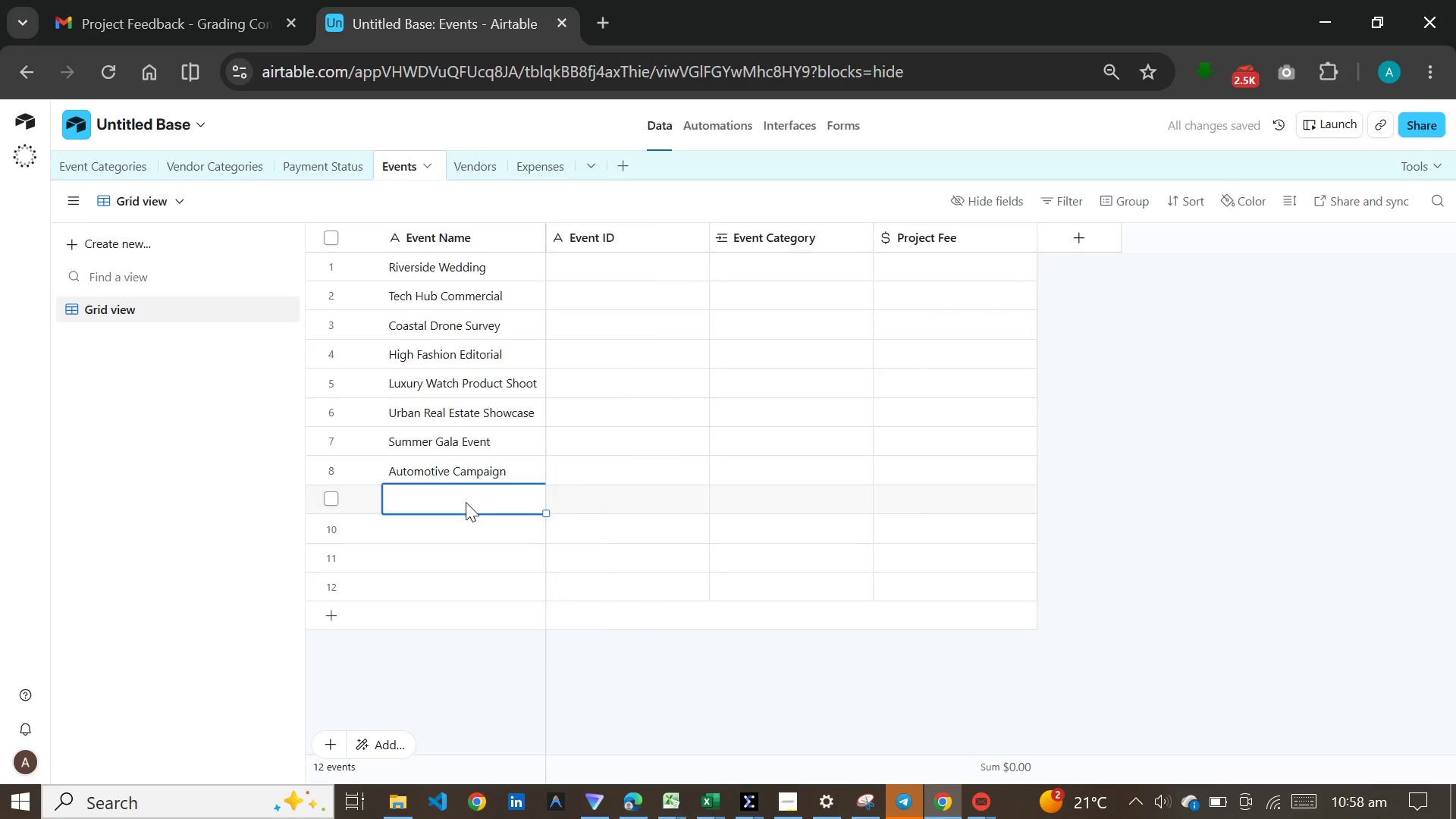 
key(Control+ControlLeft)
 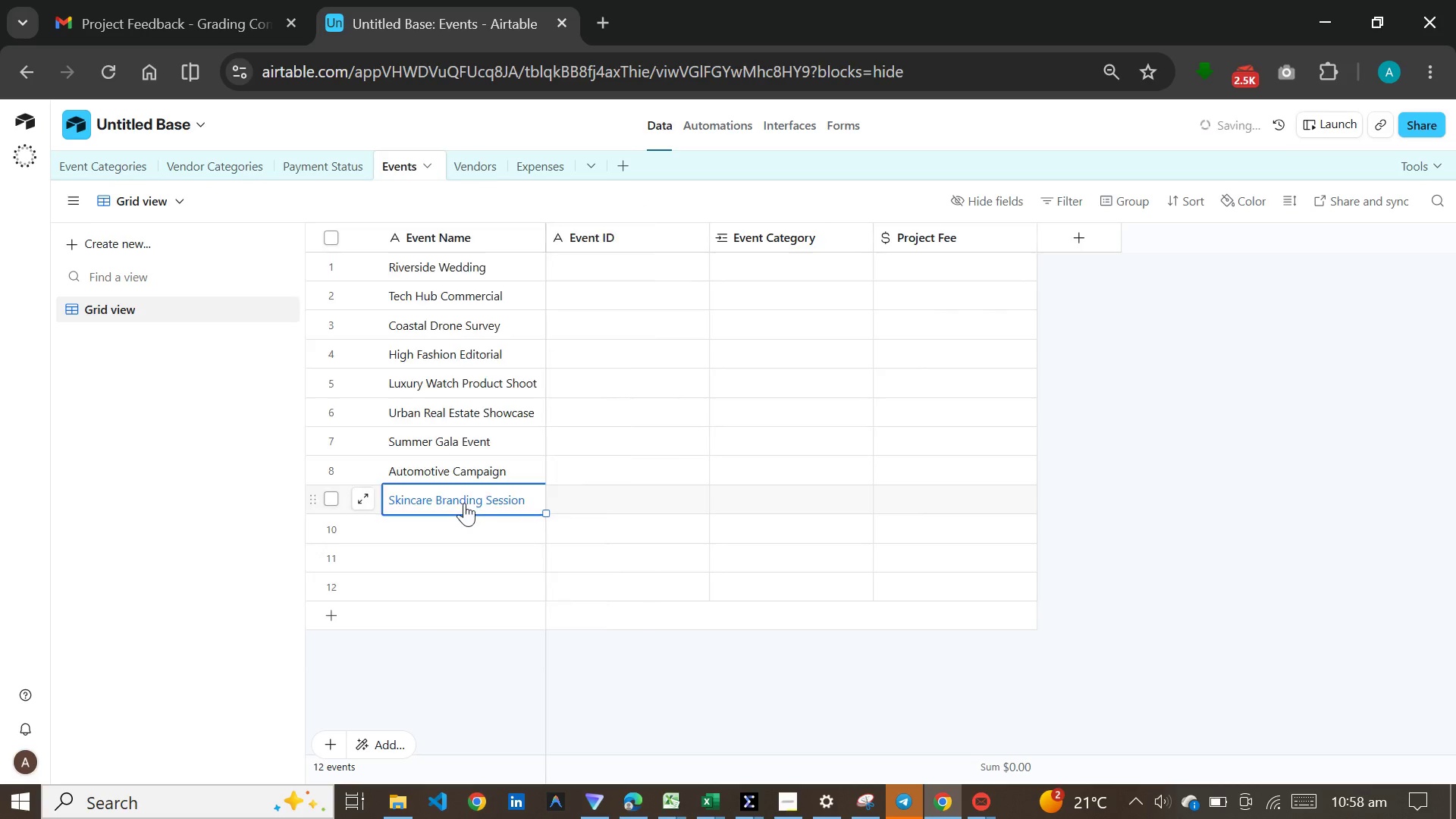 
key(Control+V)
 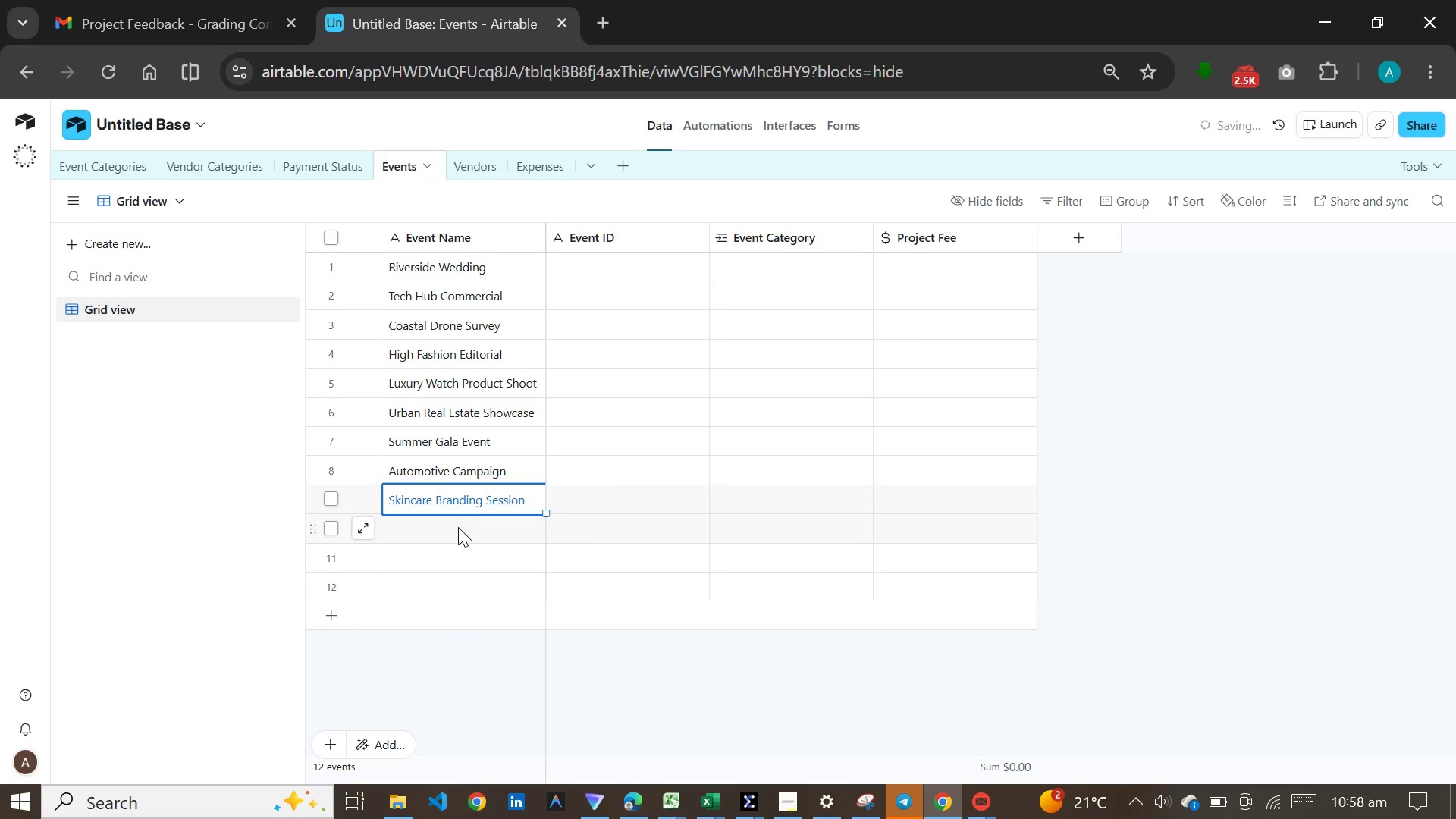 
left_click([458, 527])
 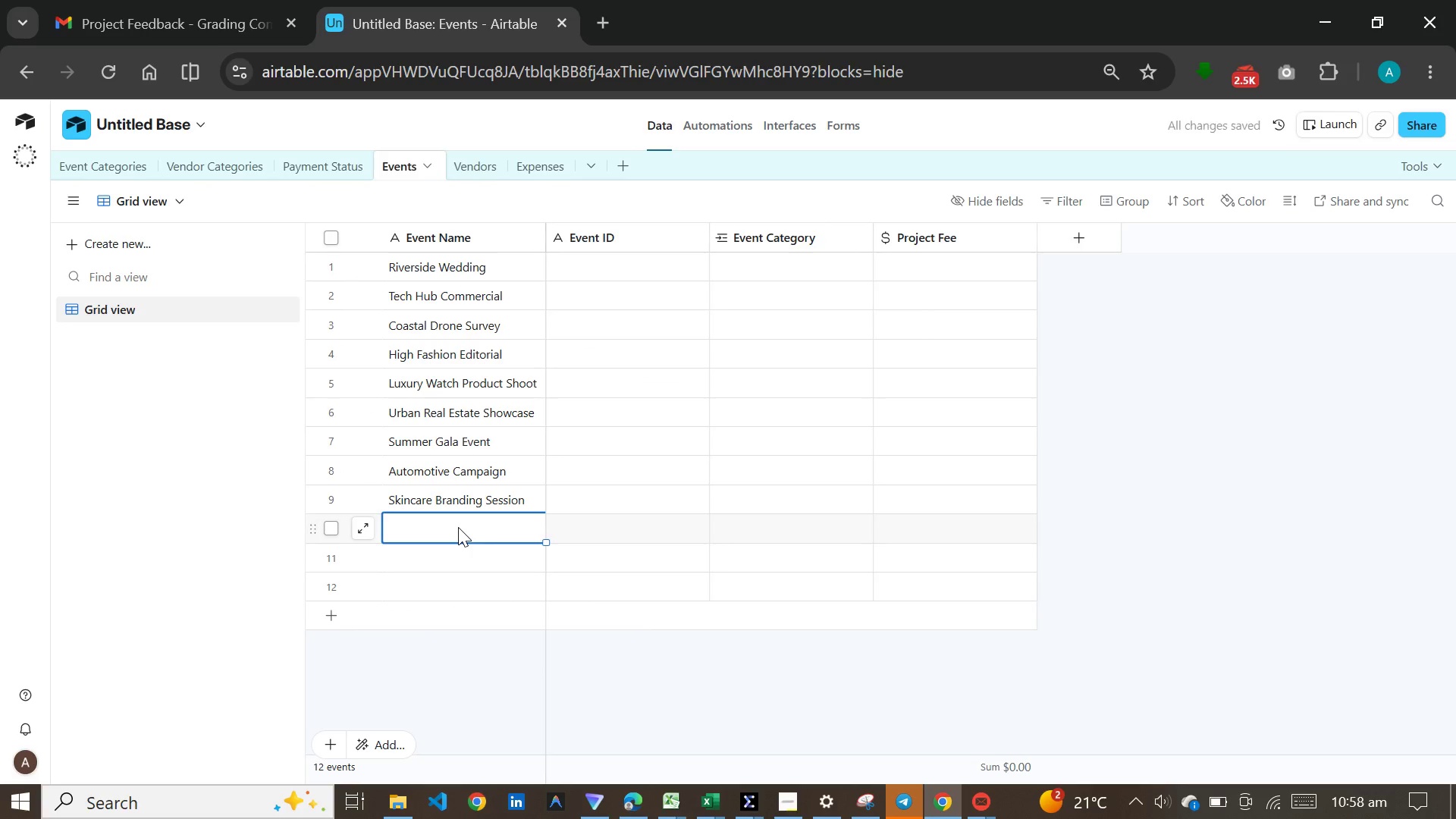 
key(Meta+V)
 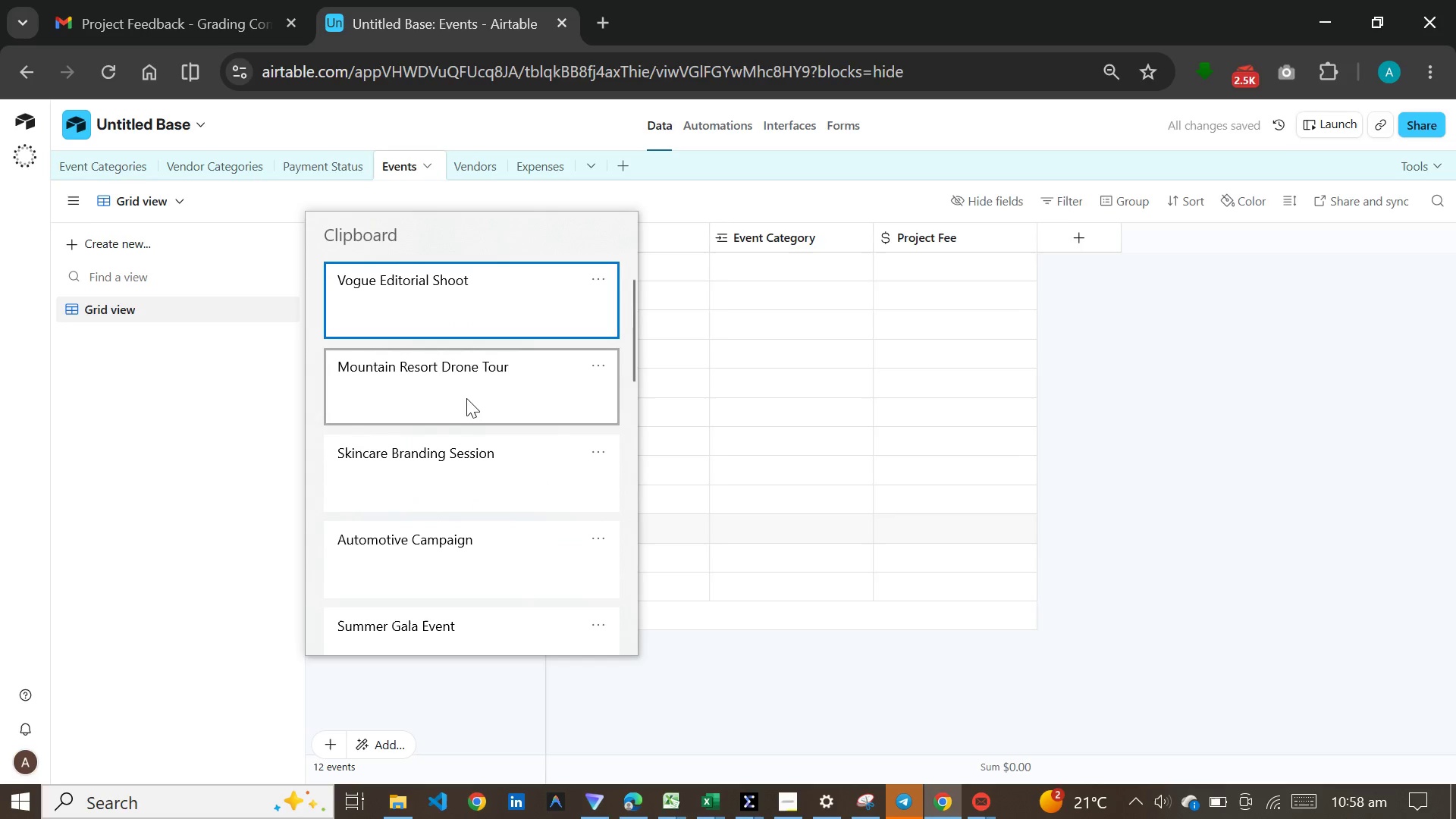 
left_click([466, 394])
 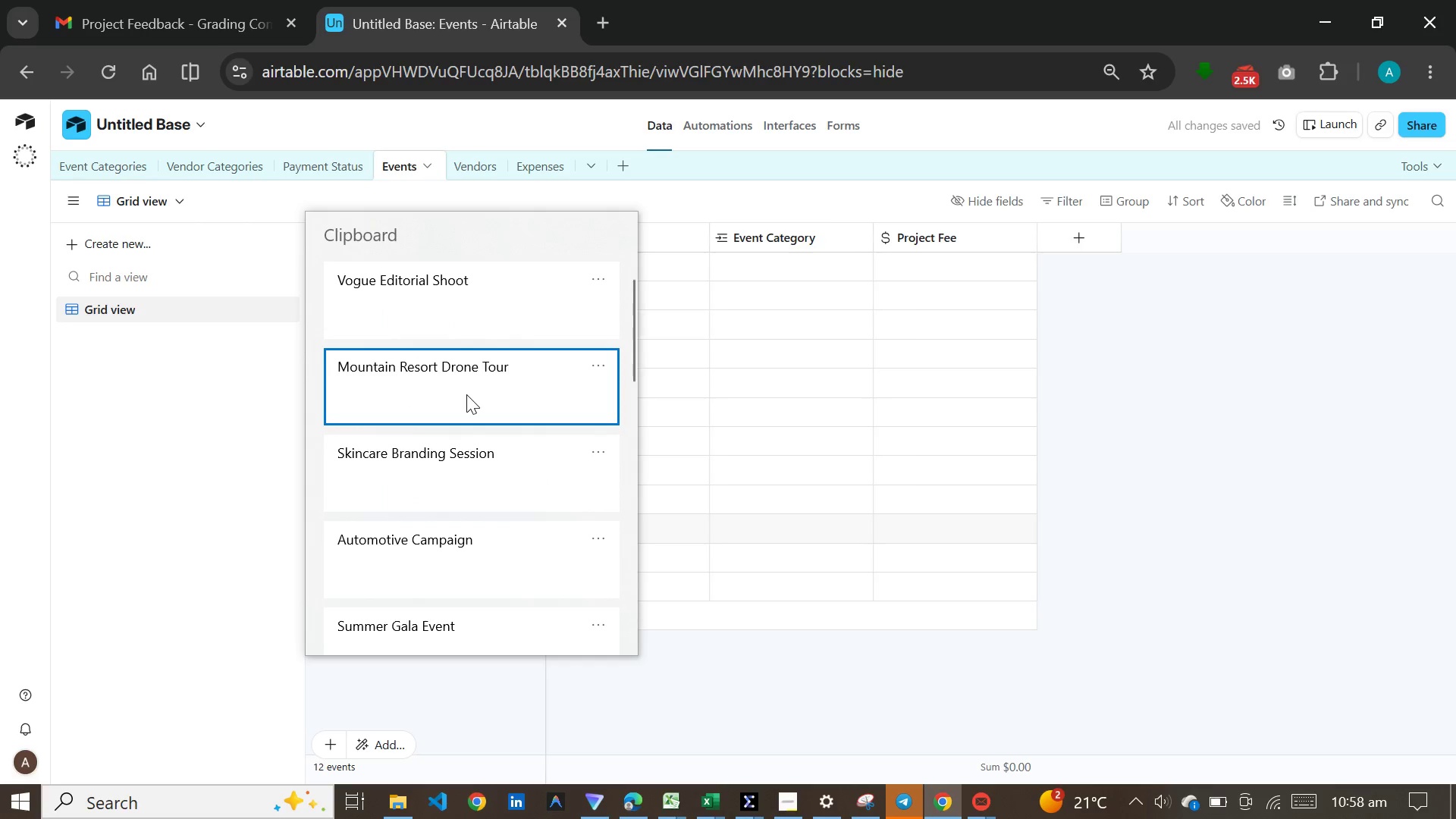 
key(Control+ControlLeft)
 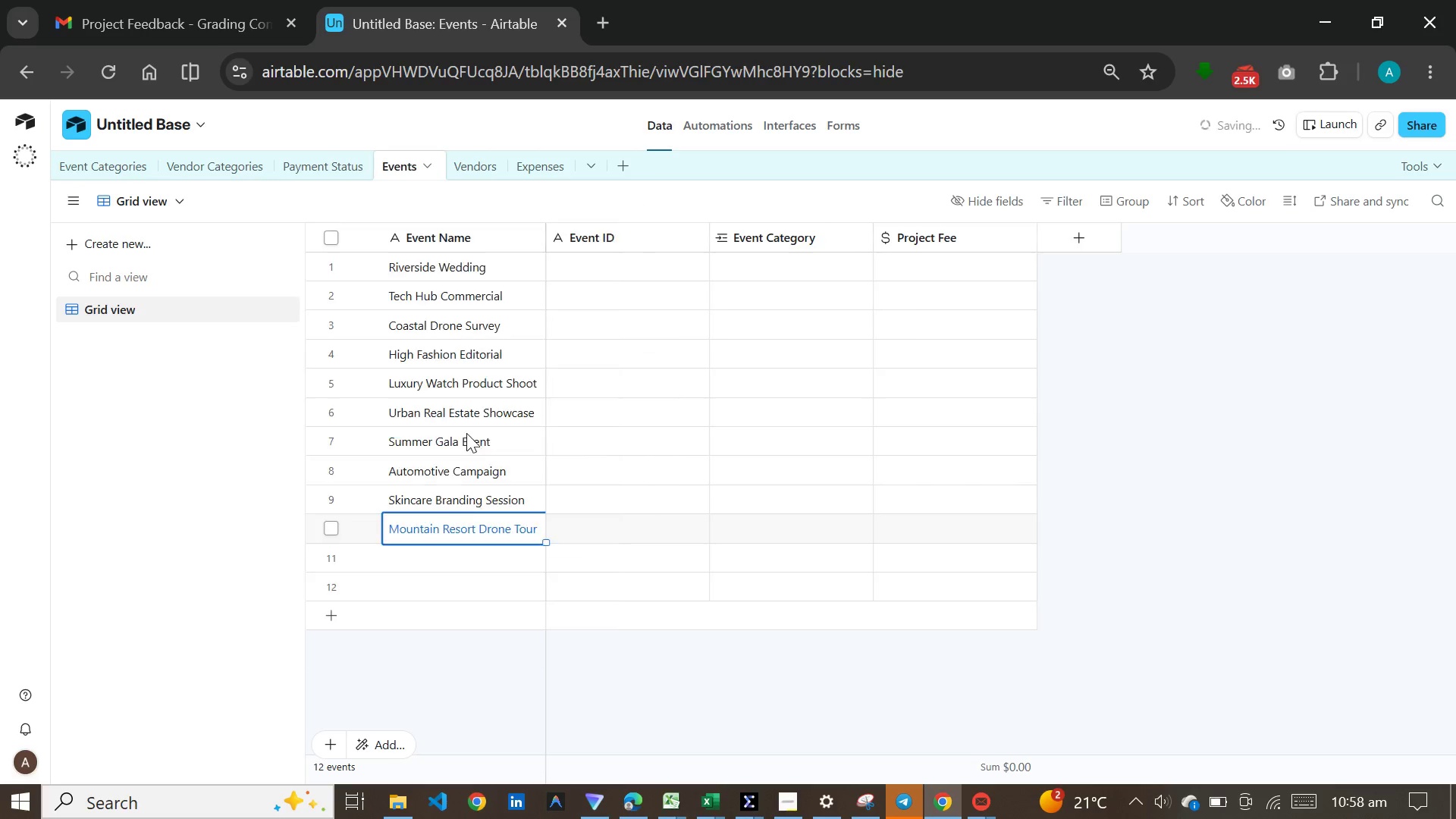 
hold_key(key=V, duration=2.05)
 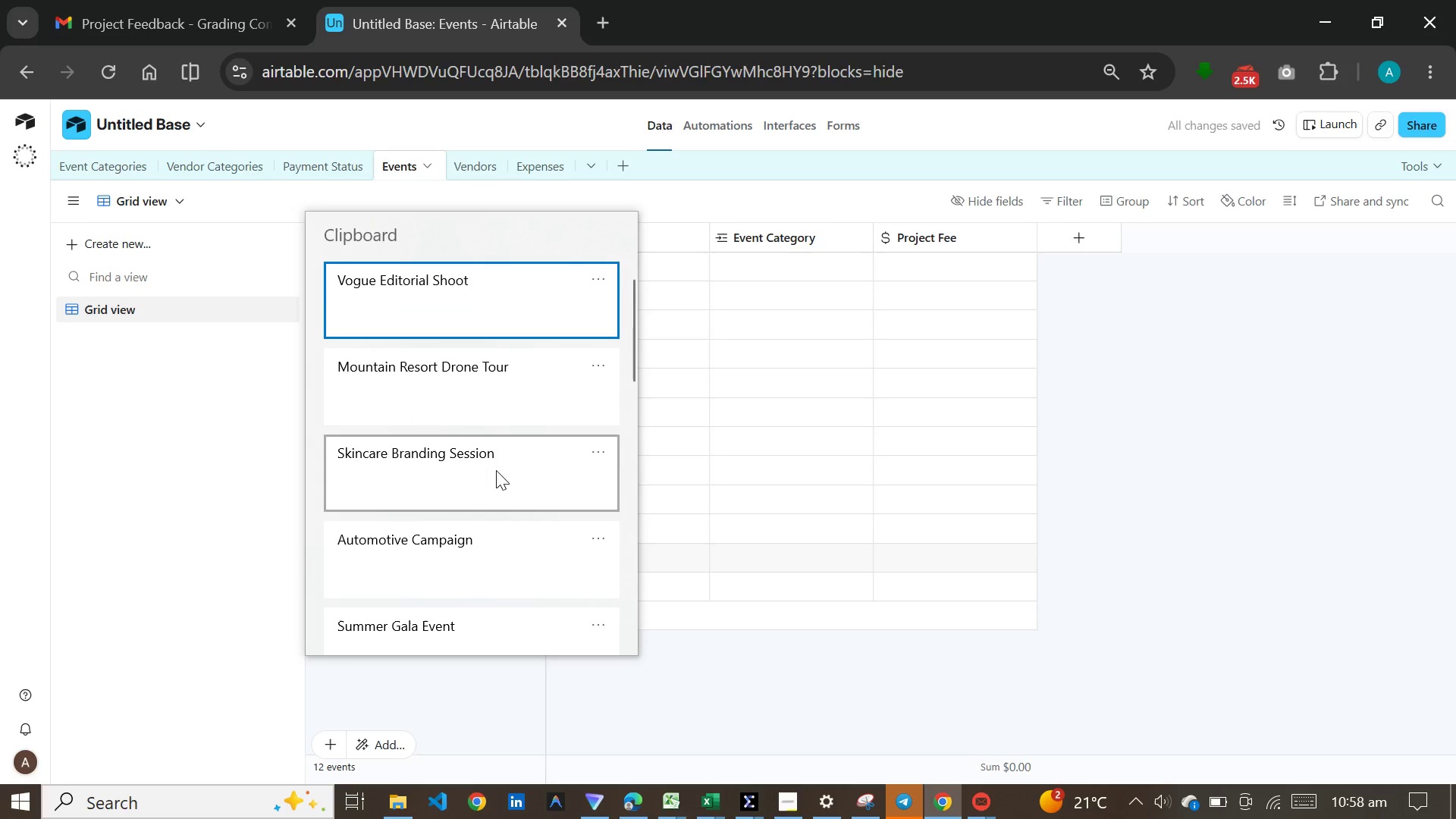 
left_click([472, 560])
 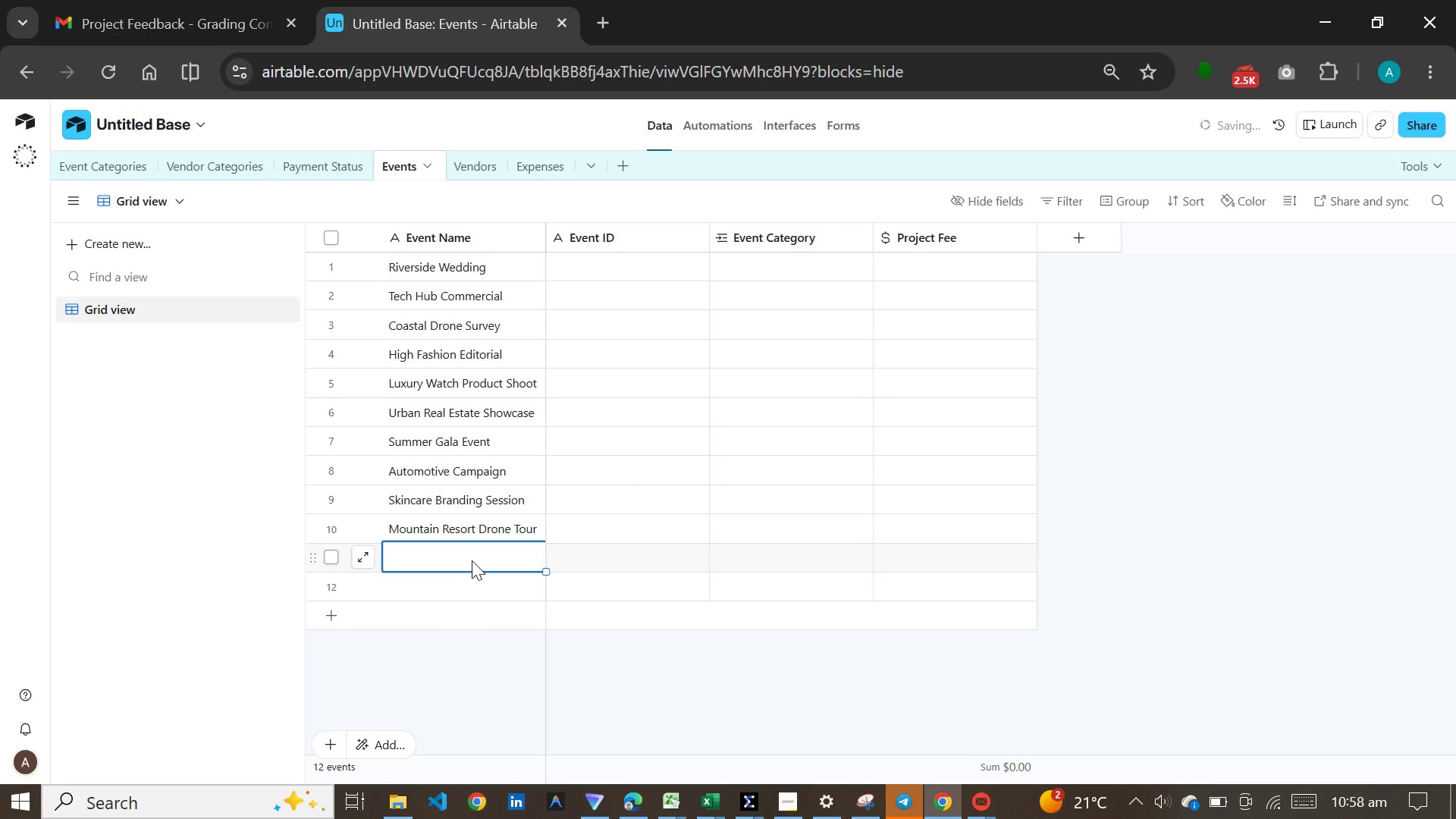 
hold_key(key=MetaLeft, duration=0.59)
 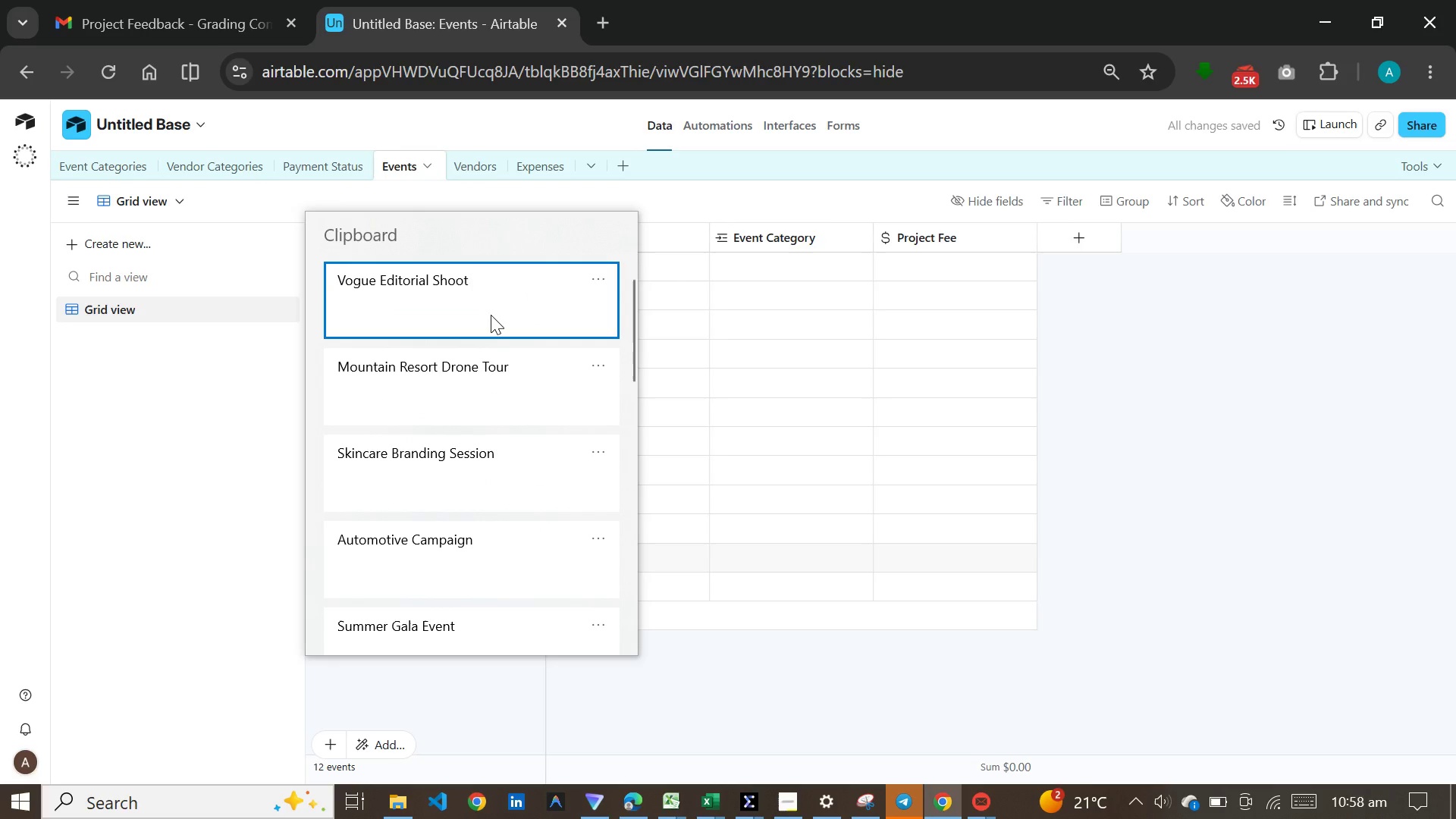 
left_click([491, 312])
 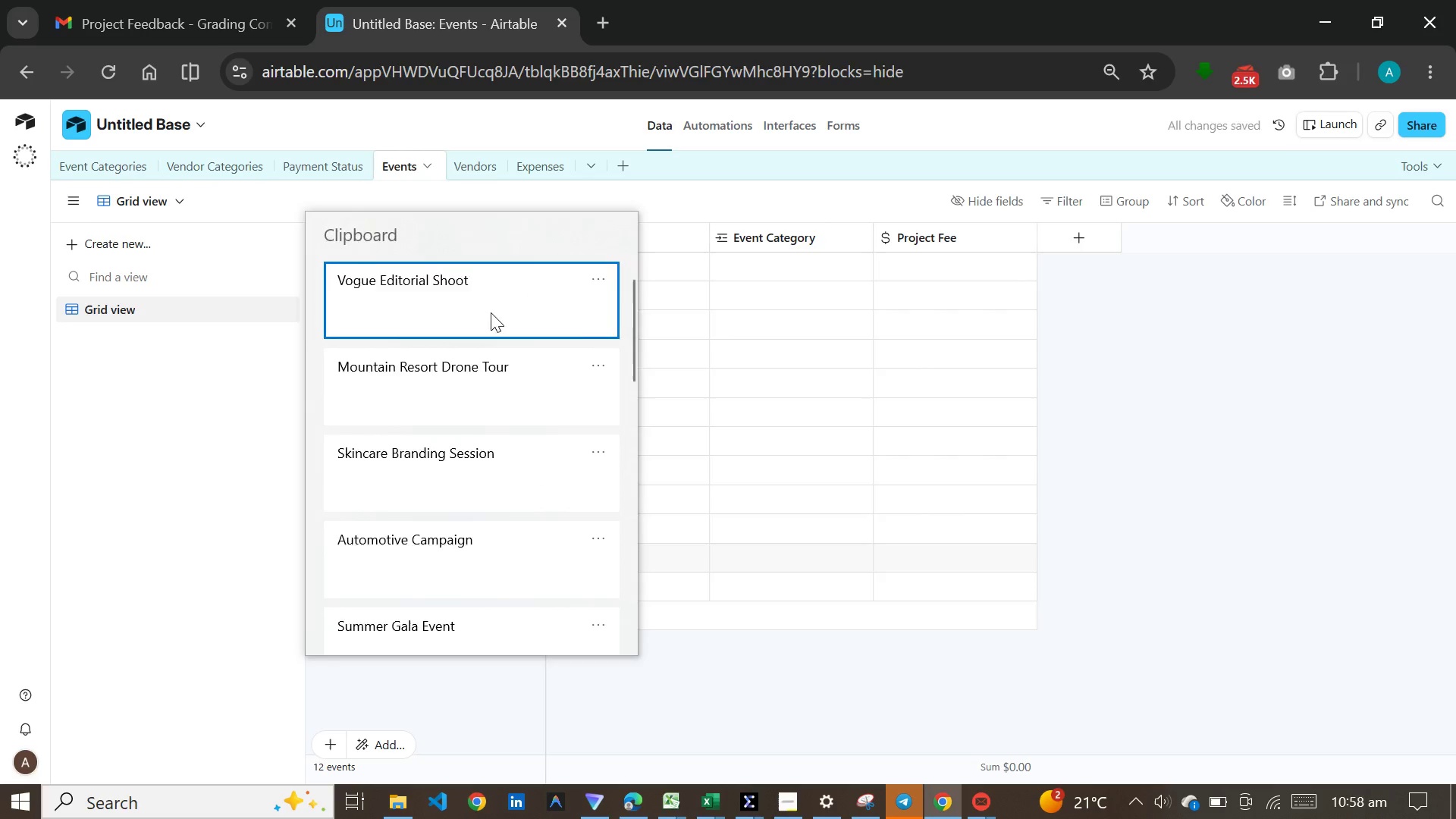 
key(Control+ControlLeft)
 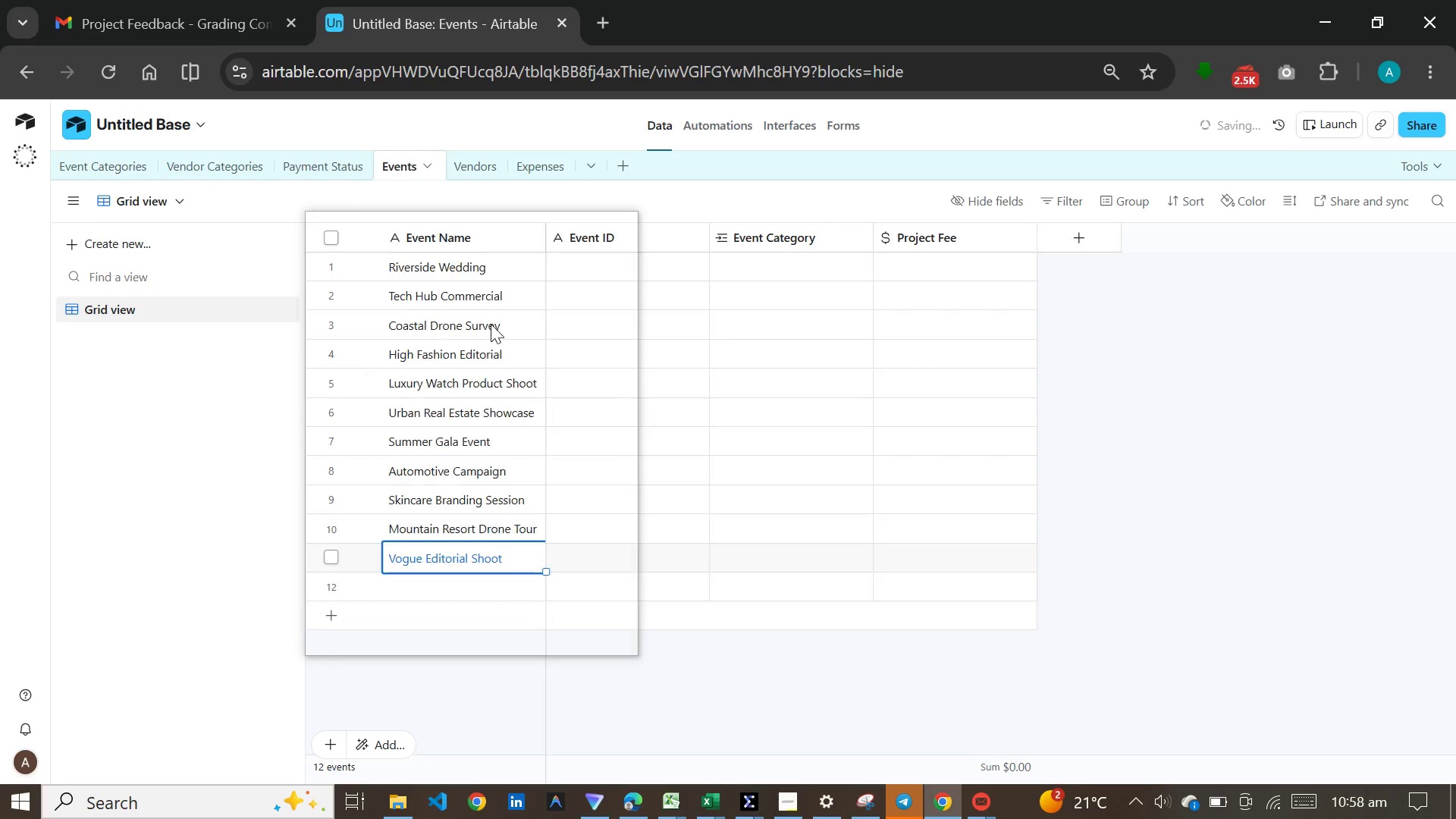 
wait(25.73)
 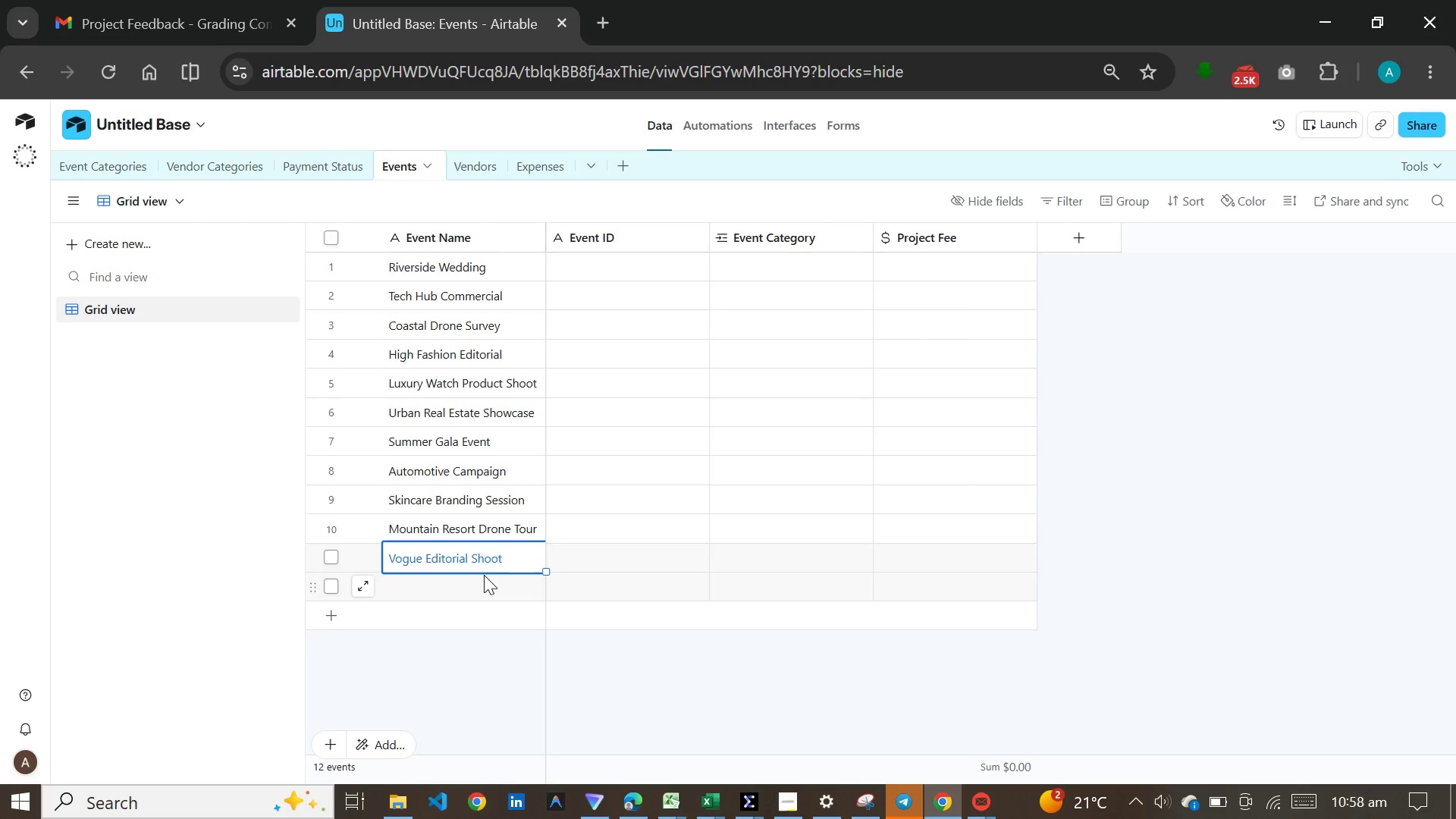 
left_click([484, 595])
 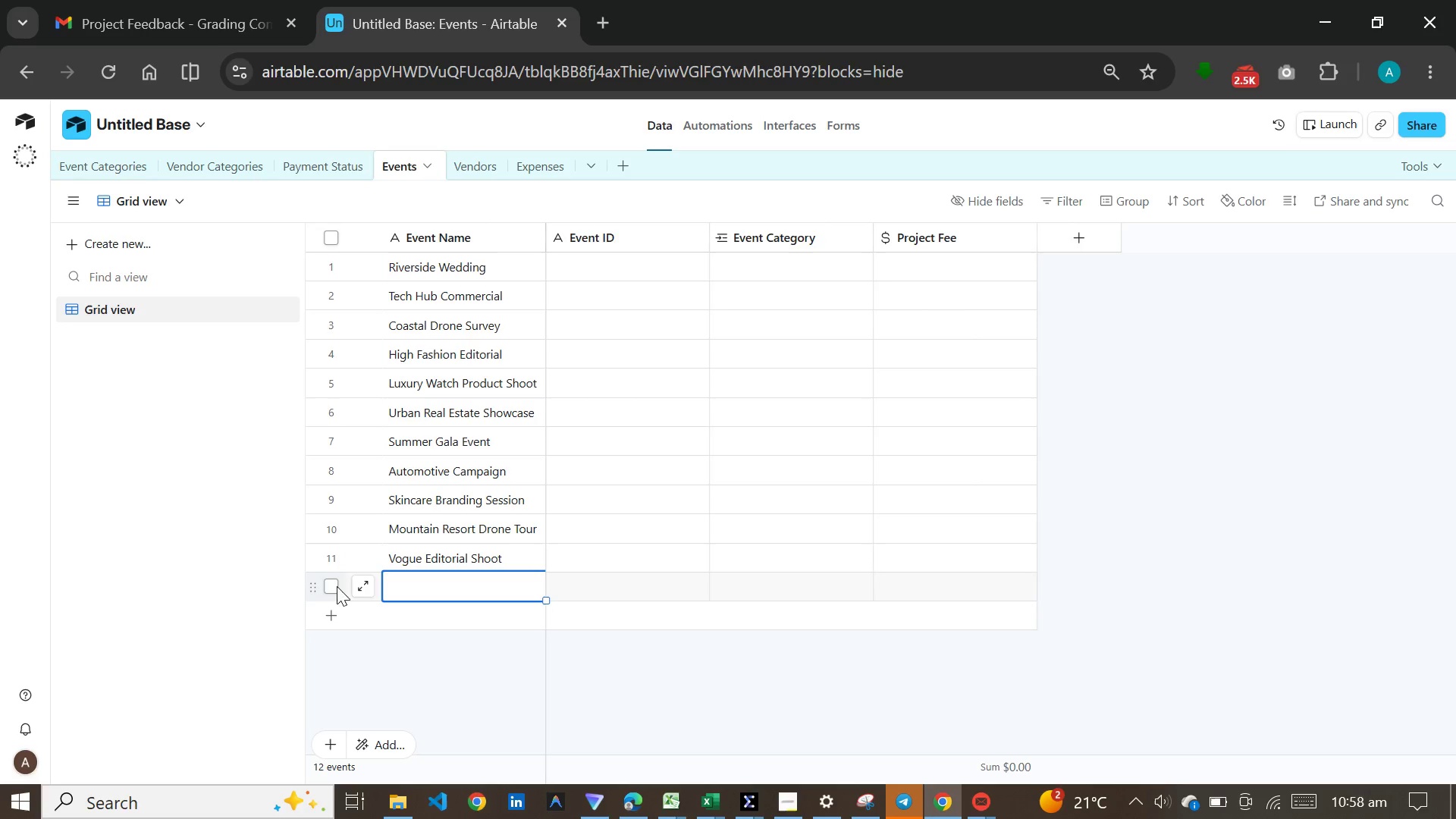 
left_click([335, 586])
 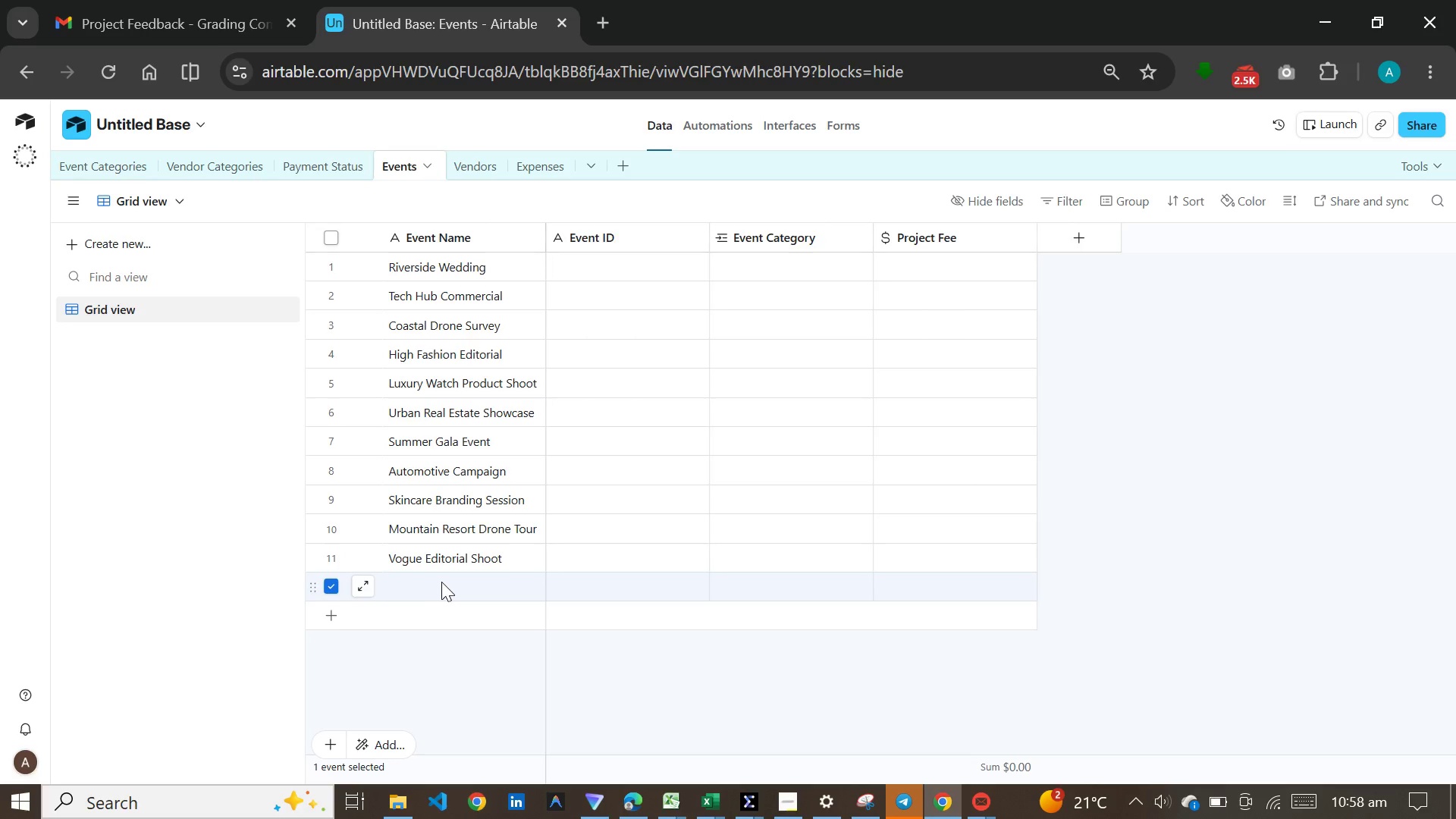 
right_click([441, 582])
 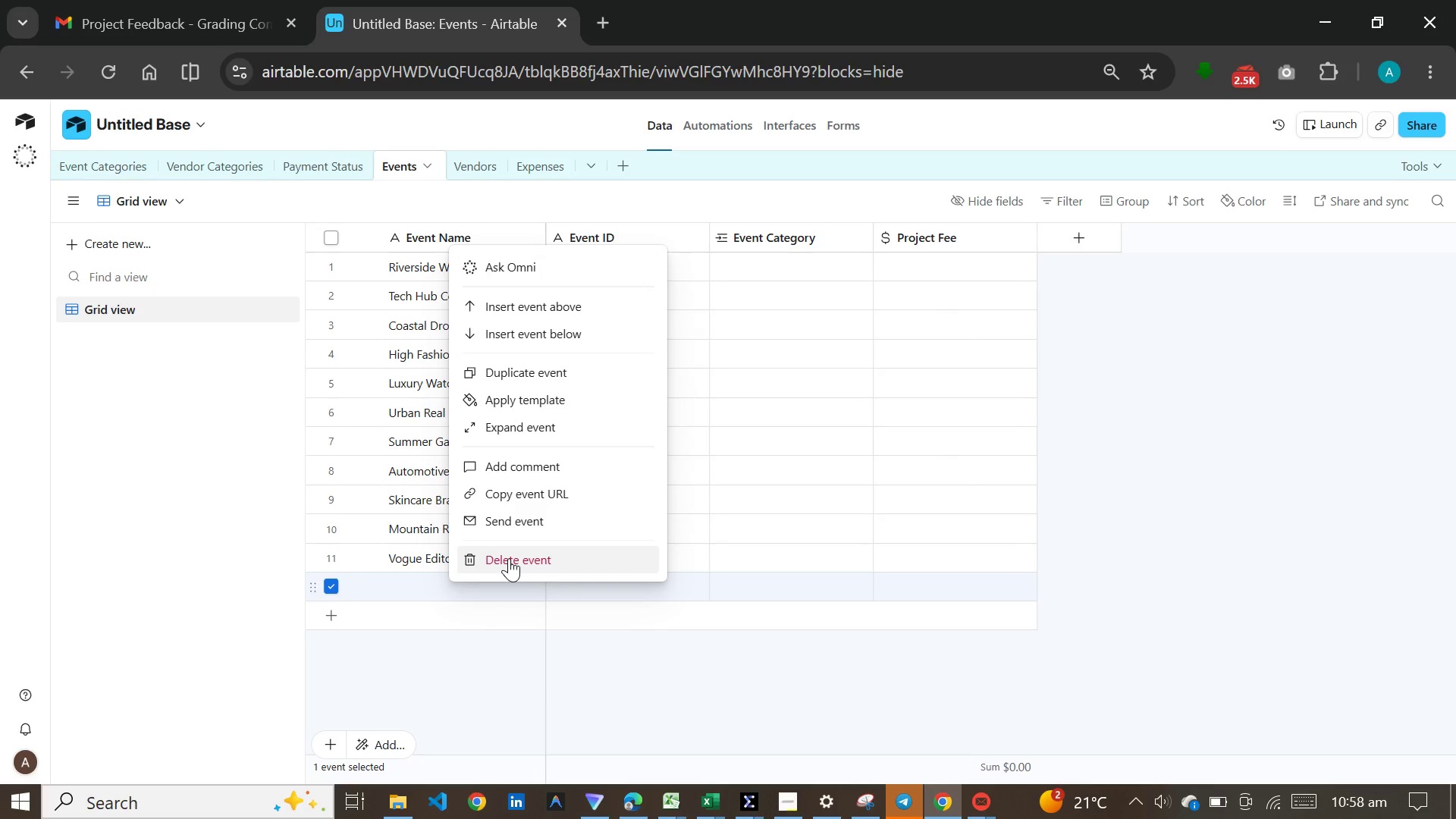 
left_click([509, 558])
 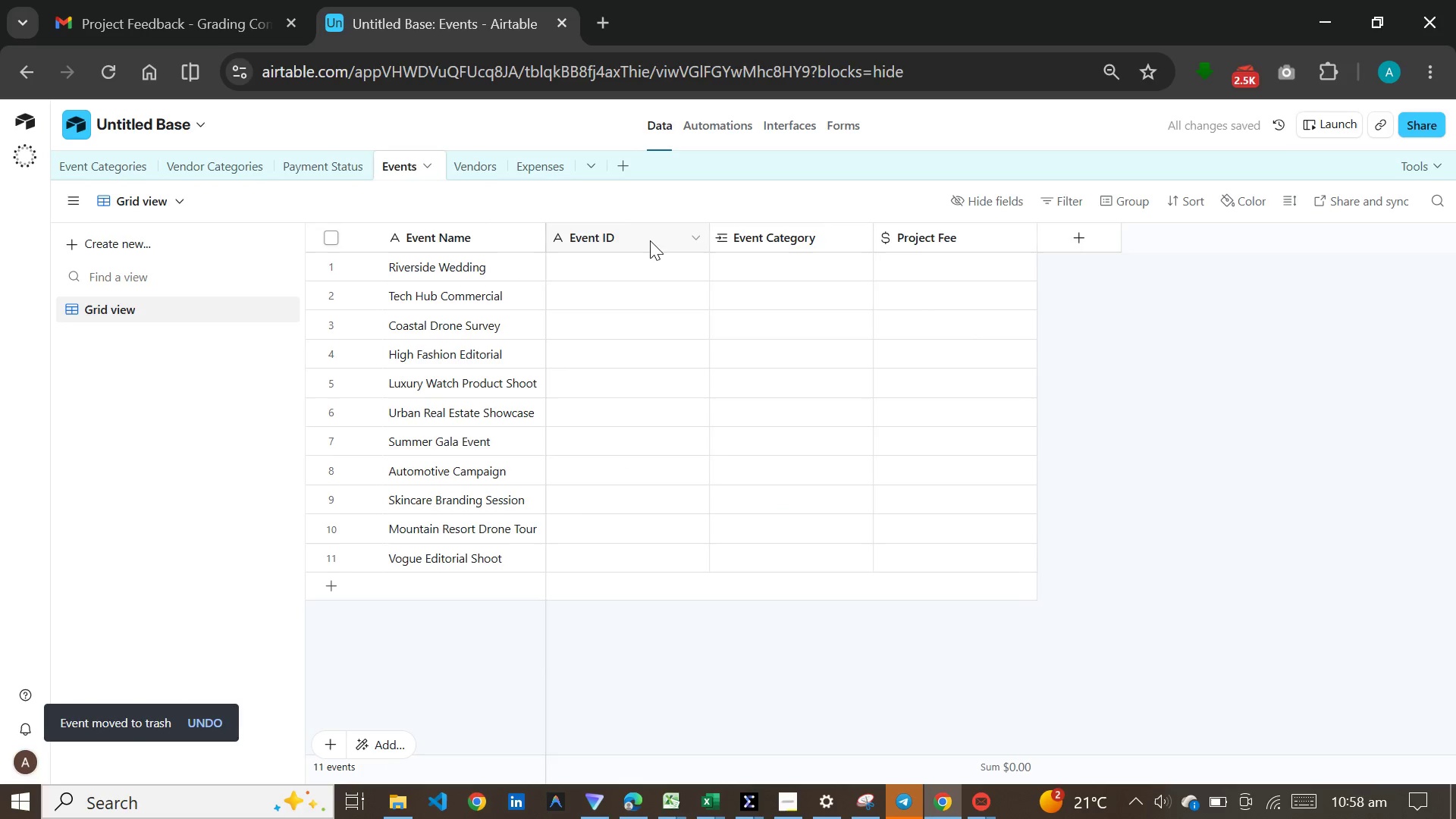 
left_click([642, 264])
 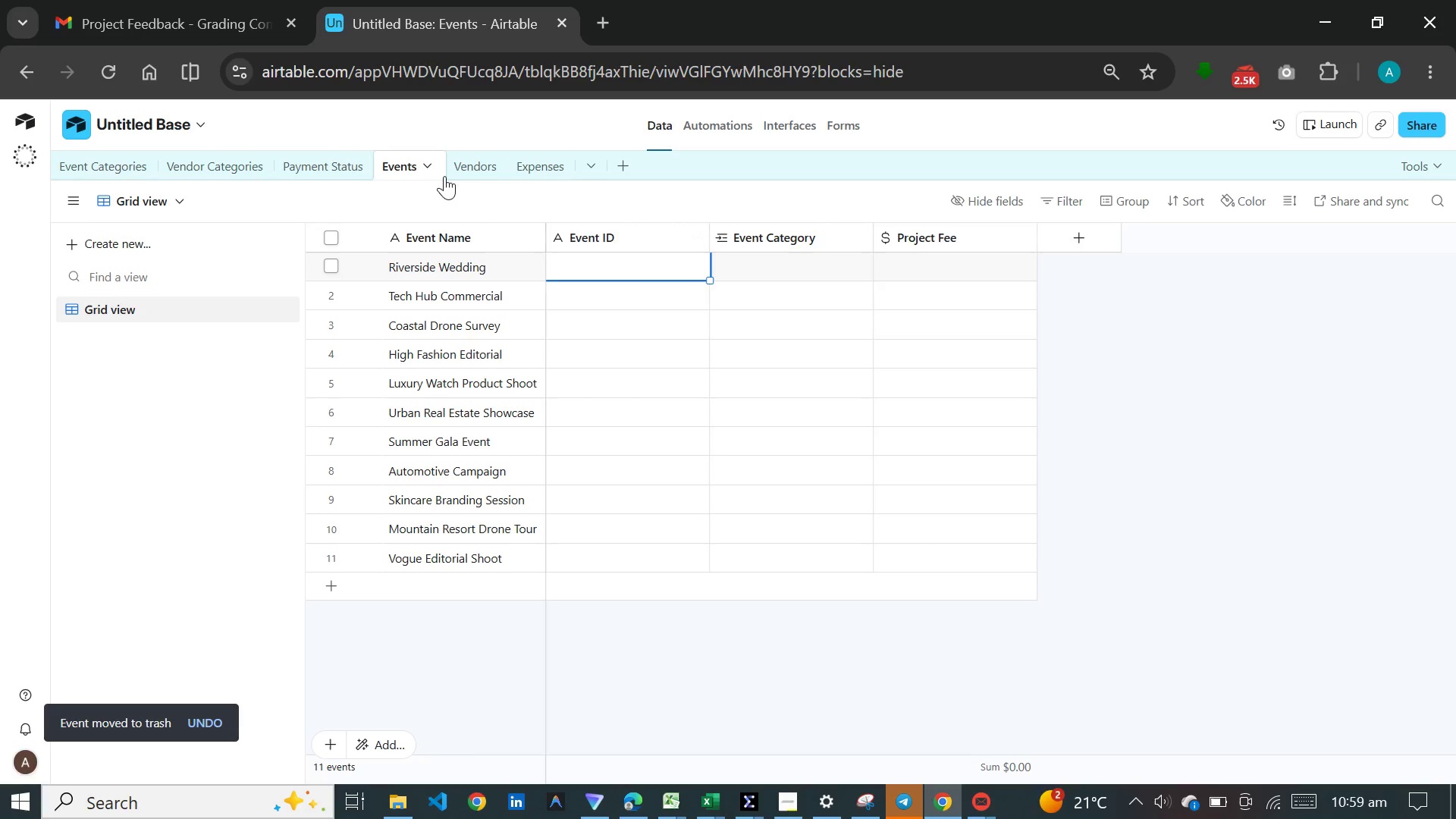 
wait(10.55)
 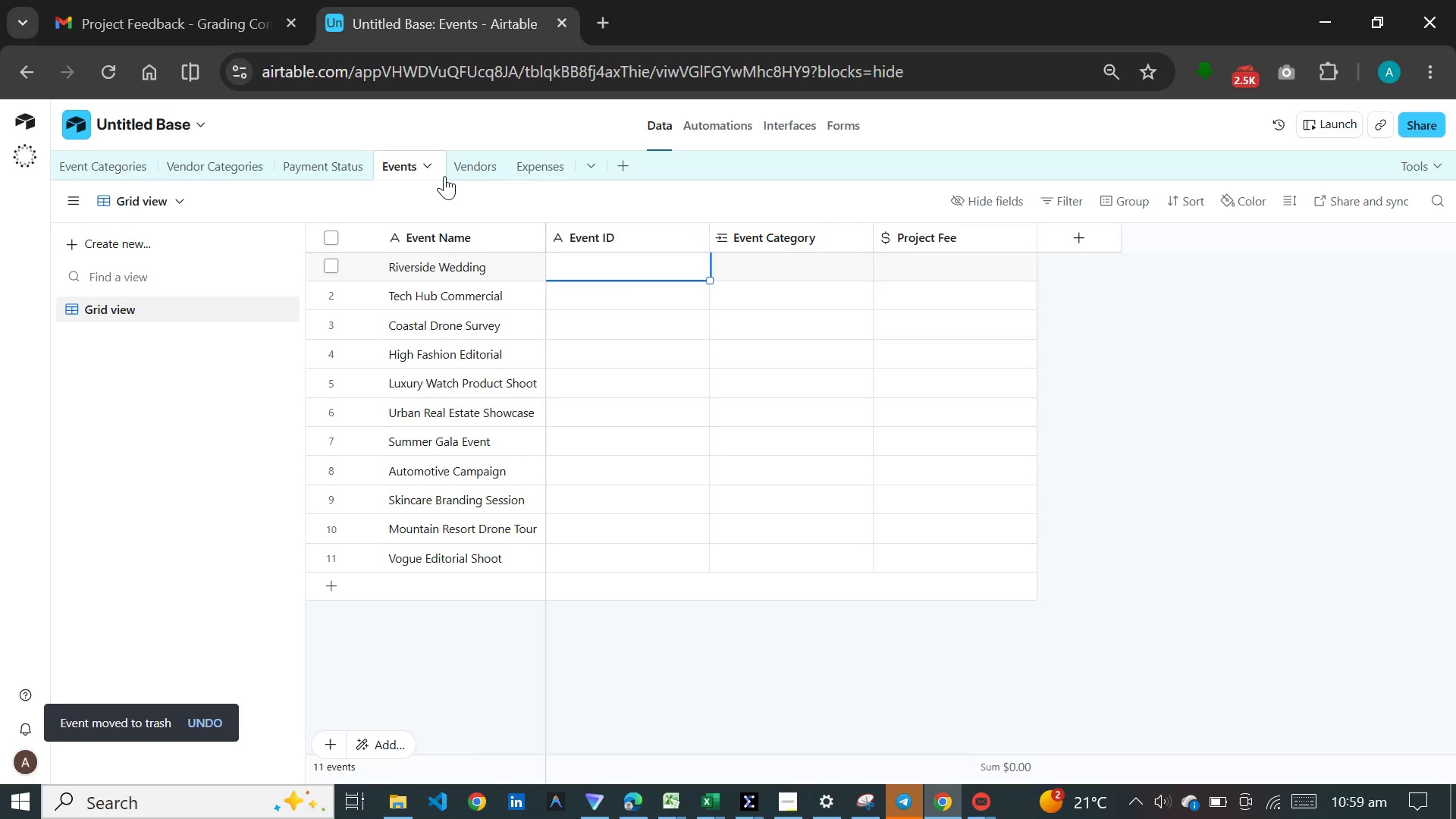 
left_click([759, 269])
 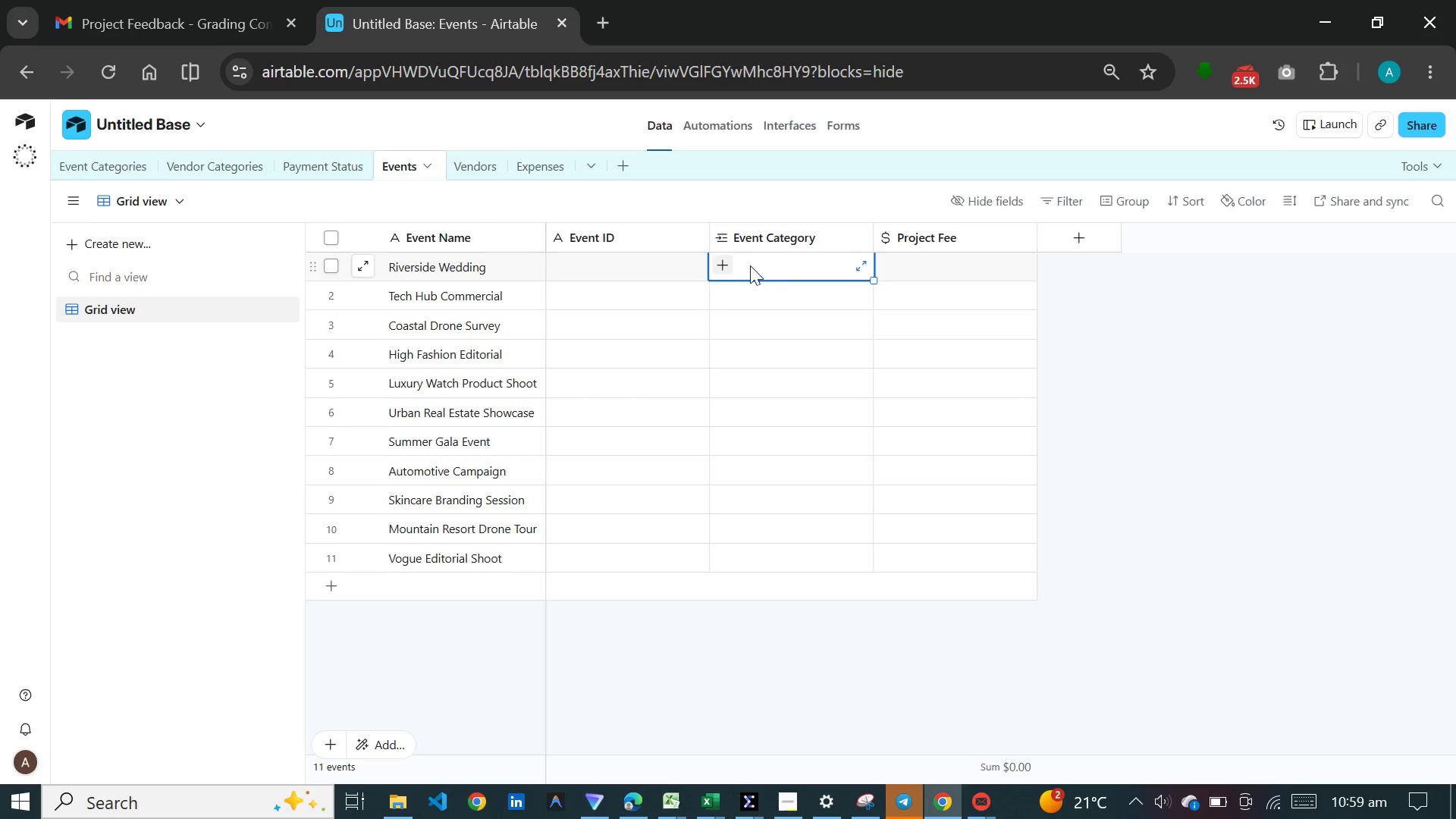 
left_click([722, 260])
 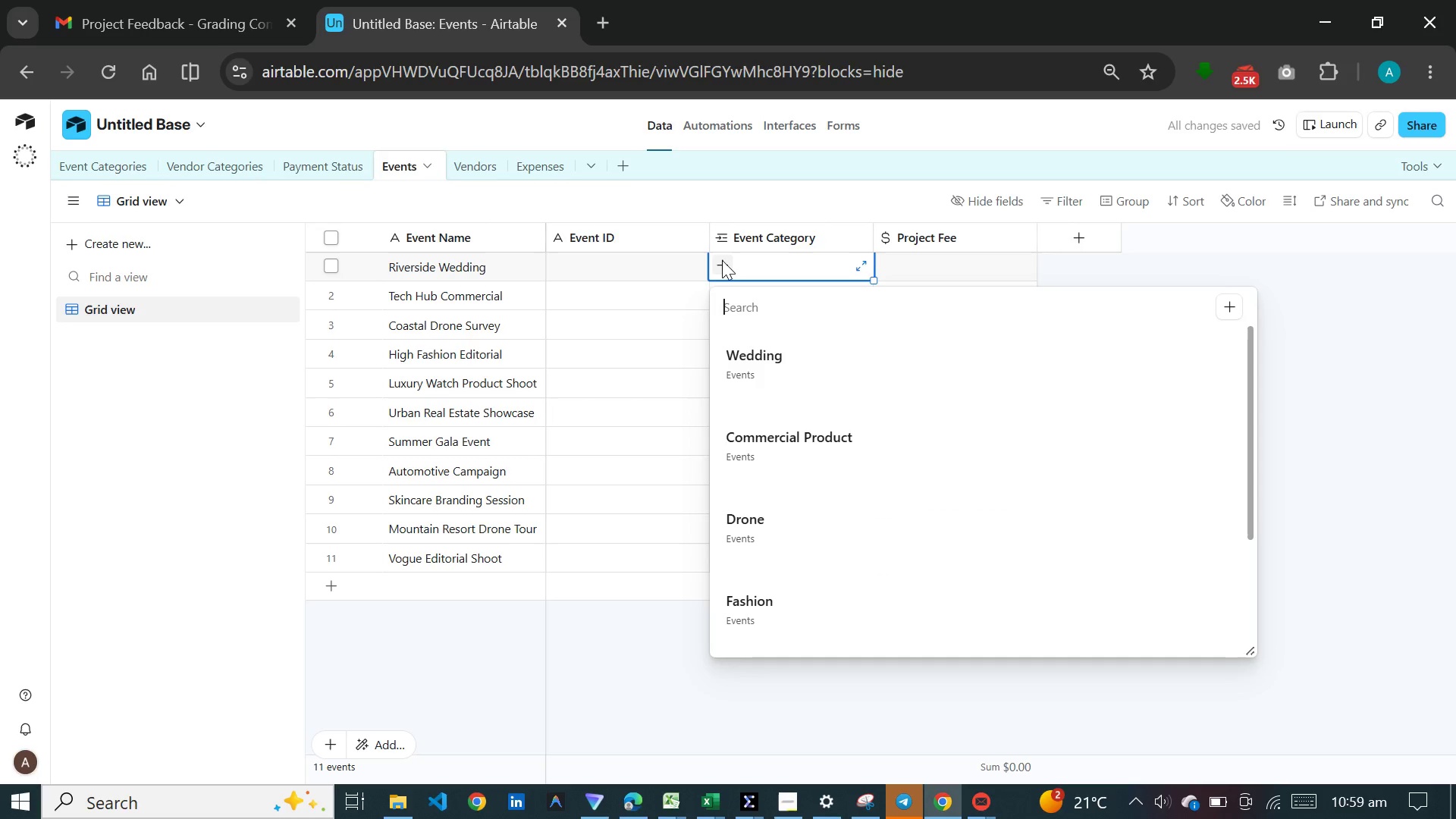 
scroll: coordinate [882, 357], scroll_direction: down, amount: 7.0
 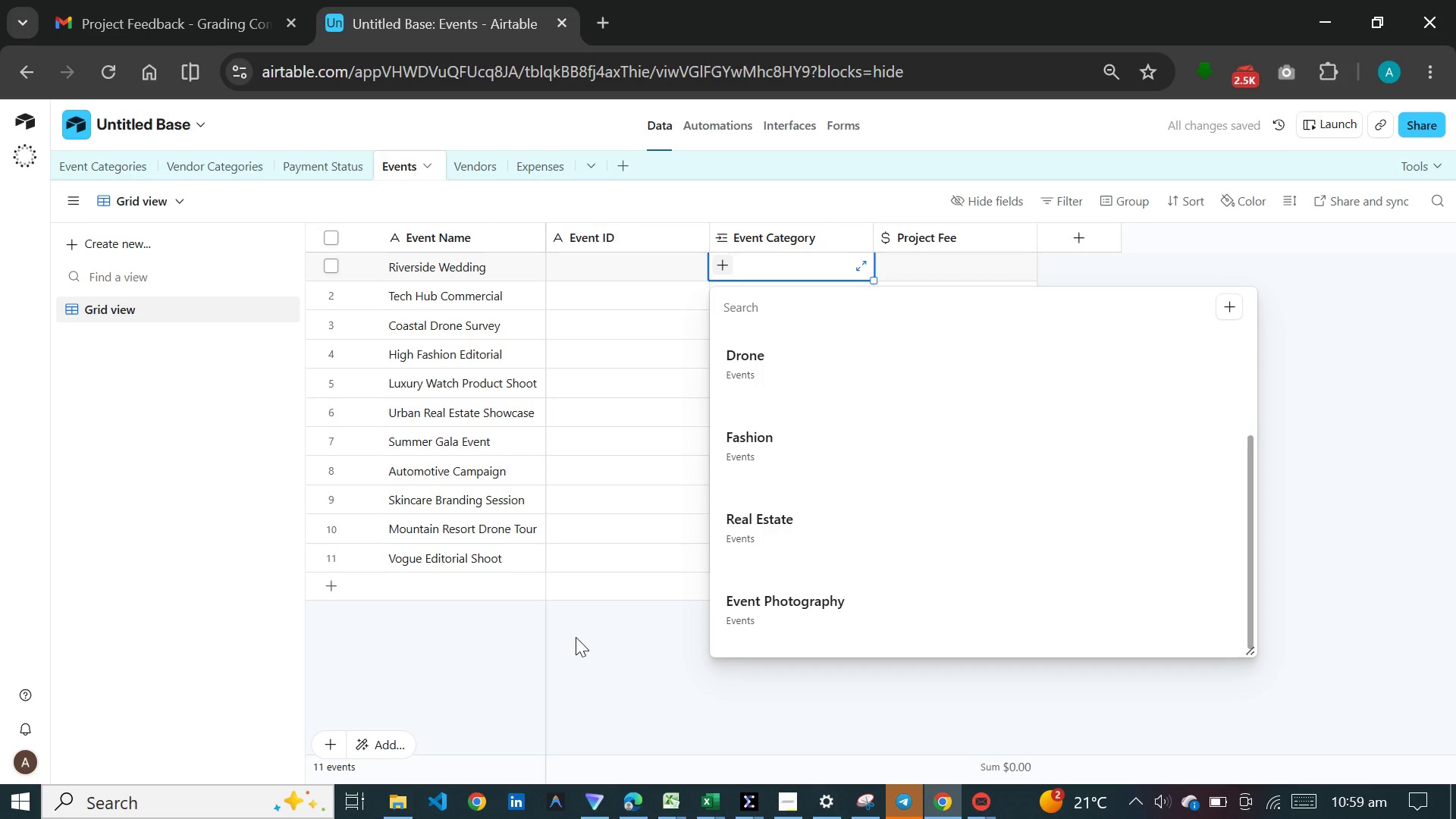 
left_click([579, 664])
 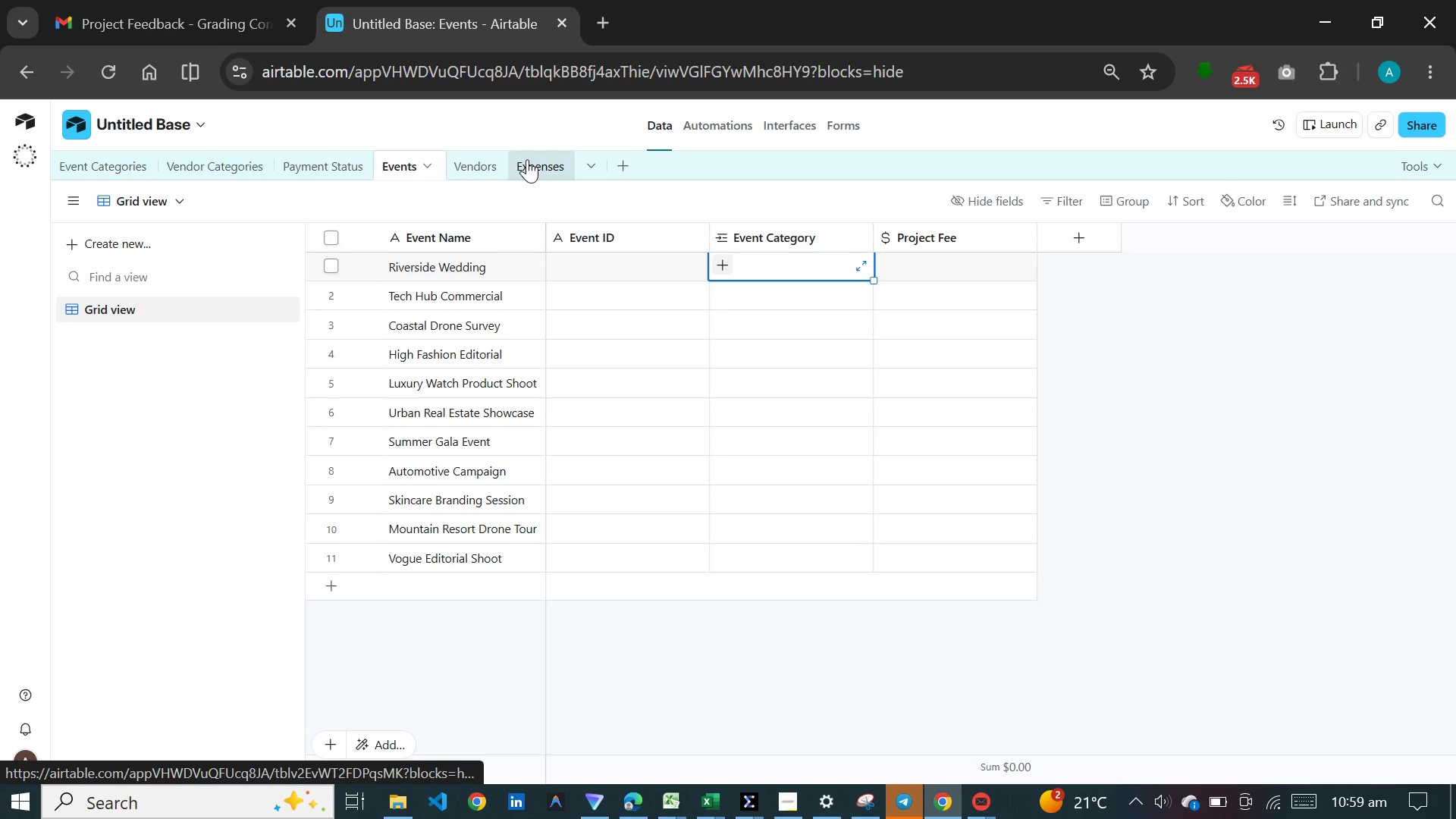 
wait(10.22)
 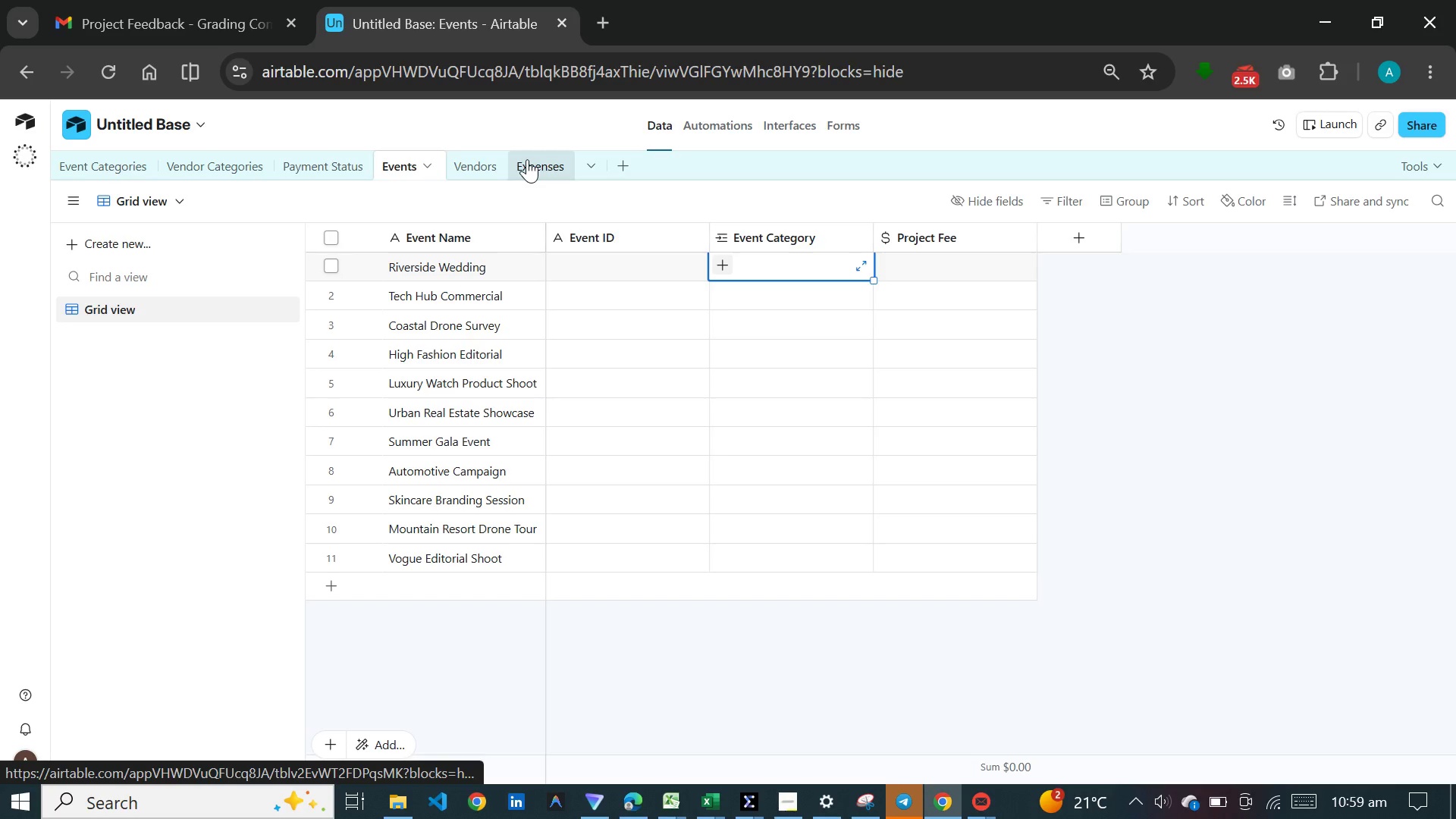 
left_click([344, 153])
 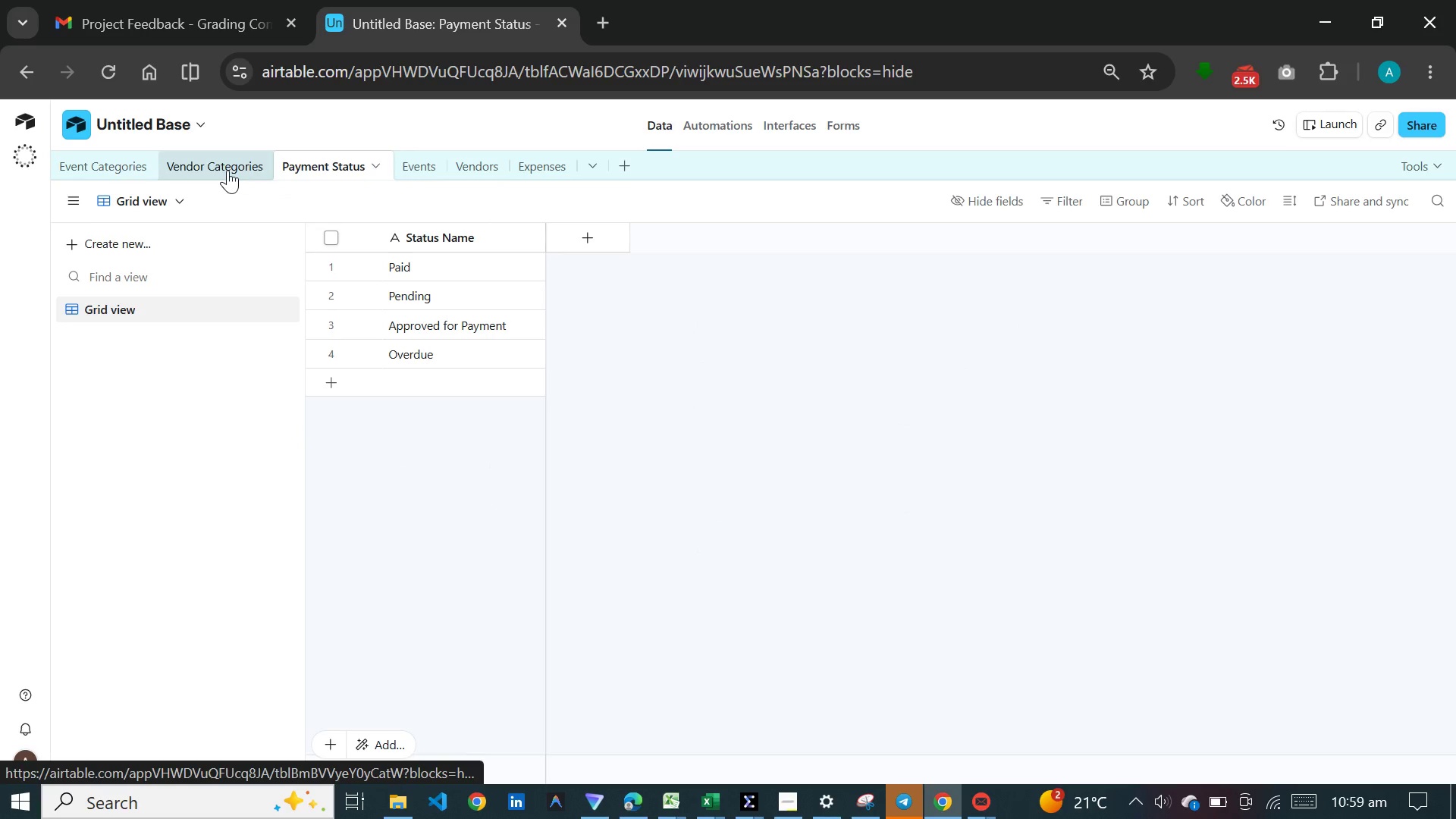 
left_click([228, 170])
 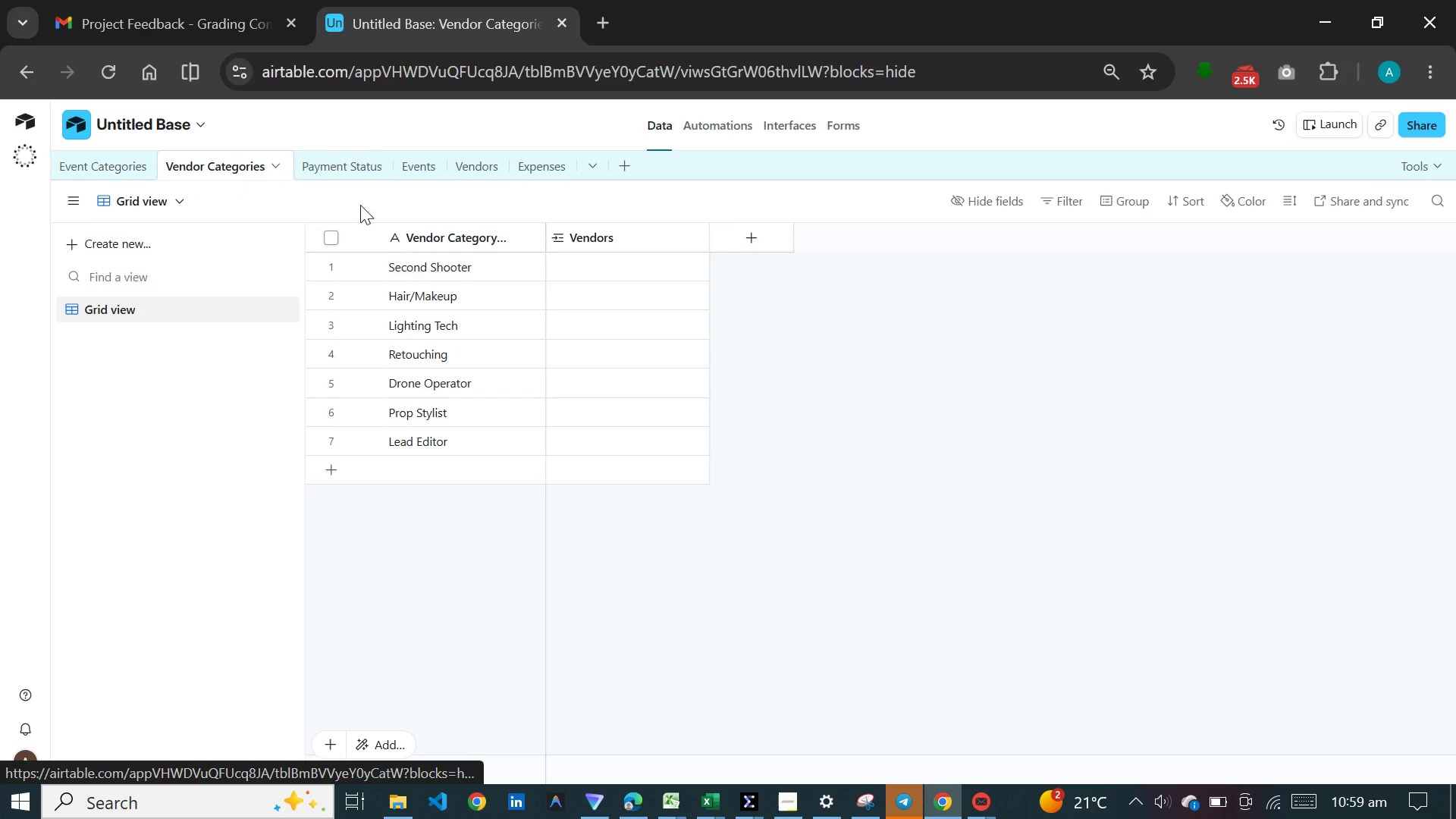 
mouse_move([380, 236])
 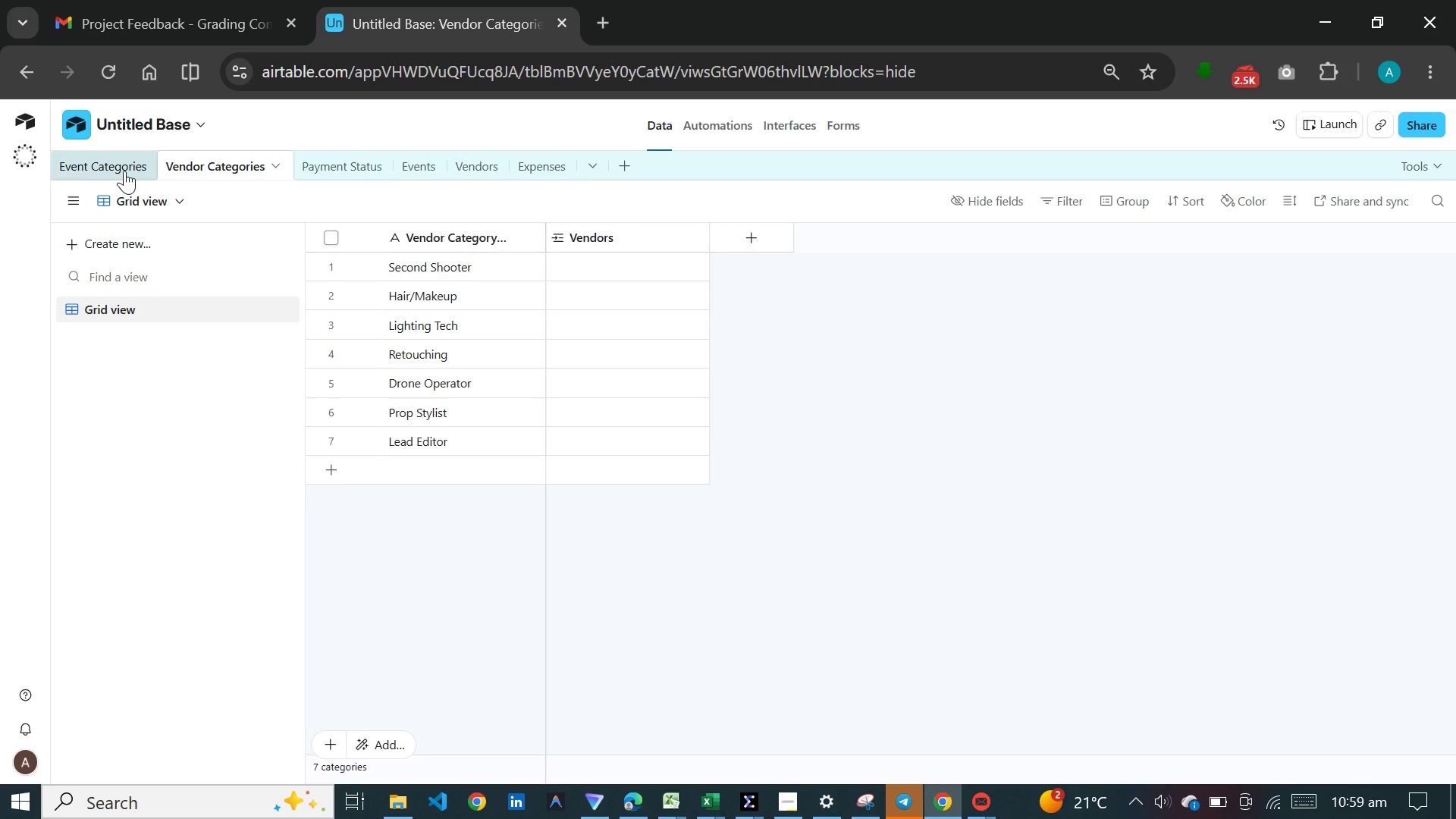 
left_click([124, 171])
 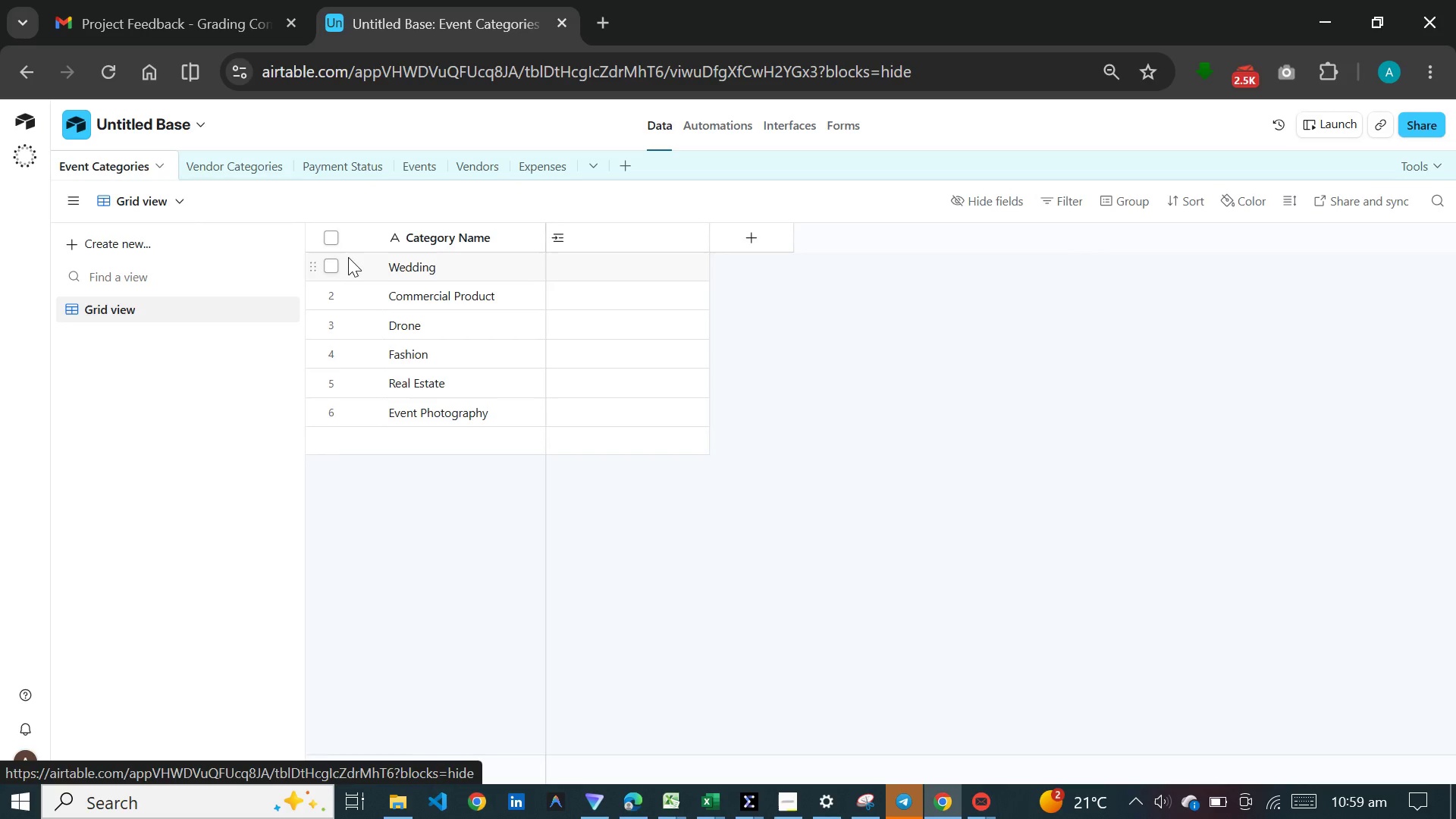 
mouse_move([364, 243])
 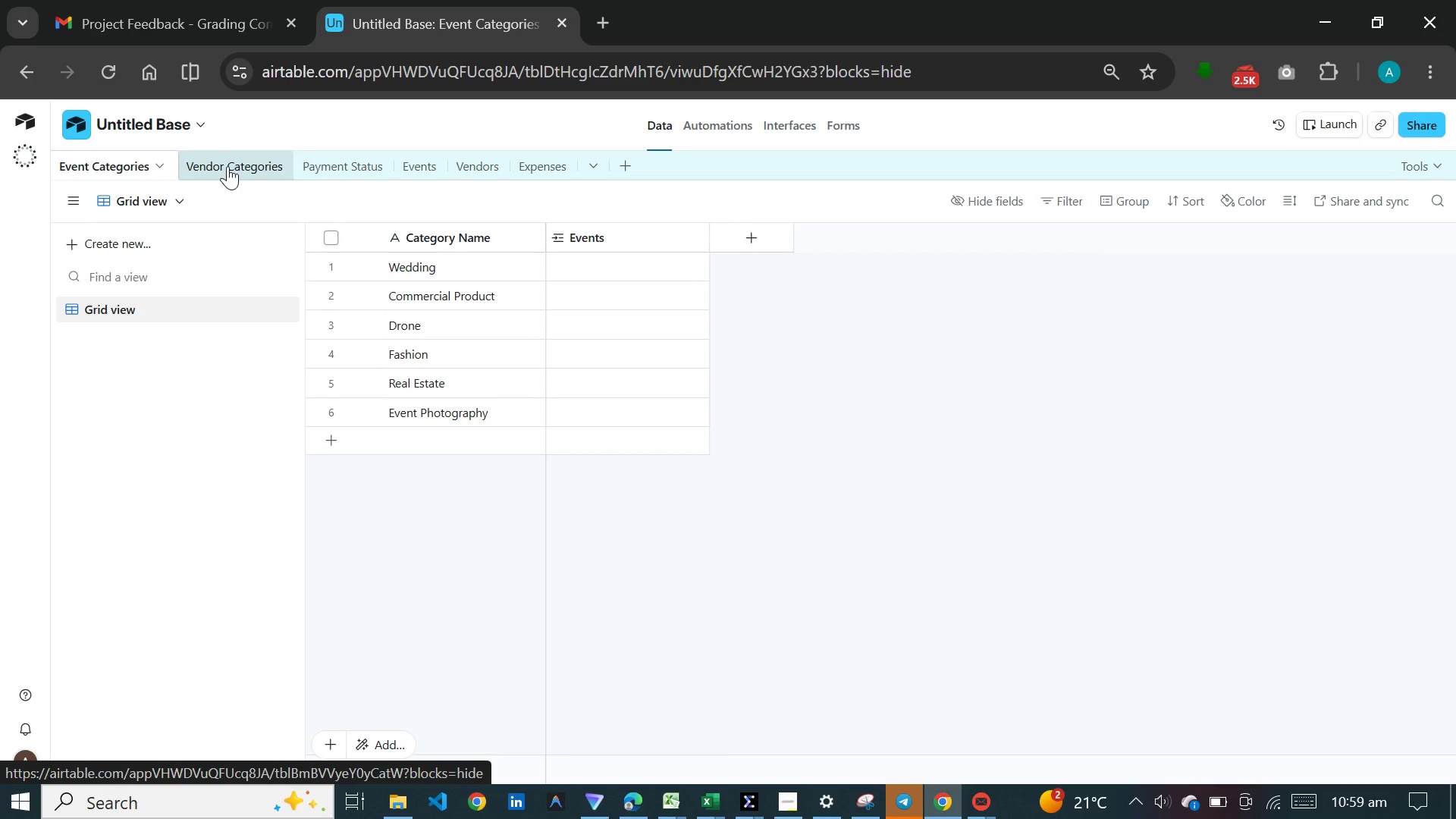 
left_click([228, 166])
 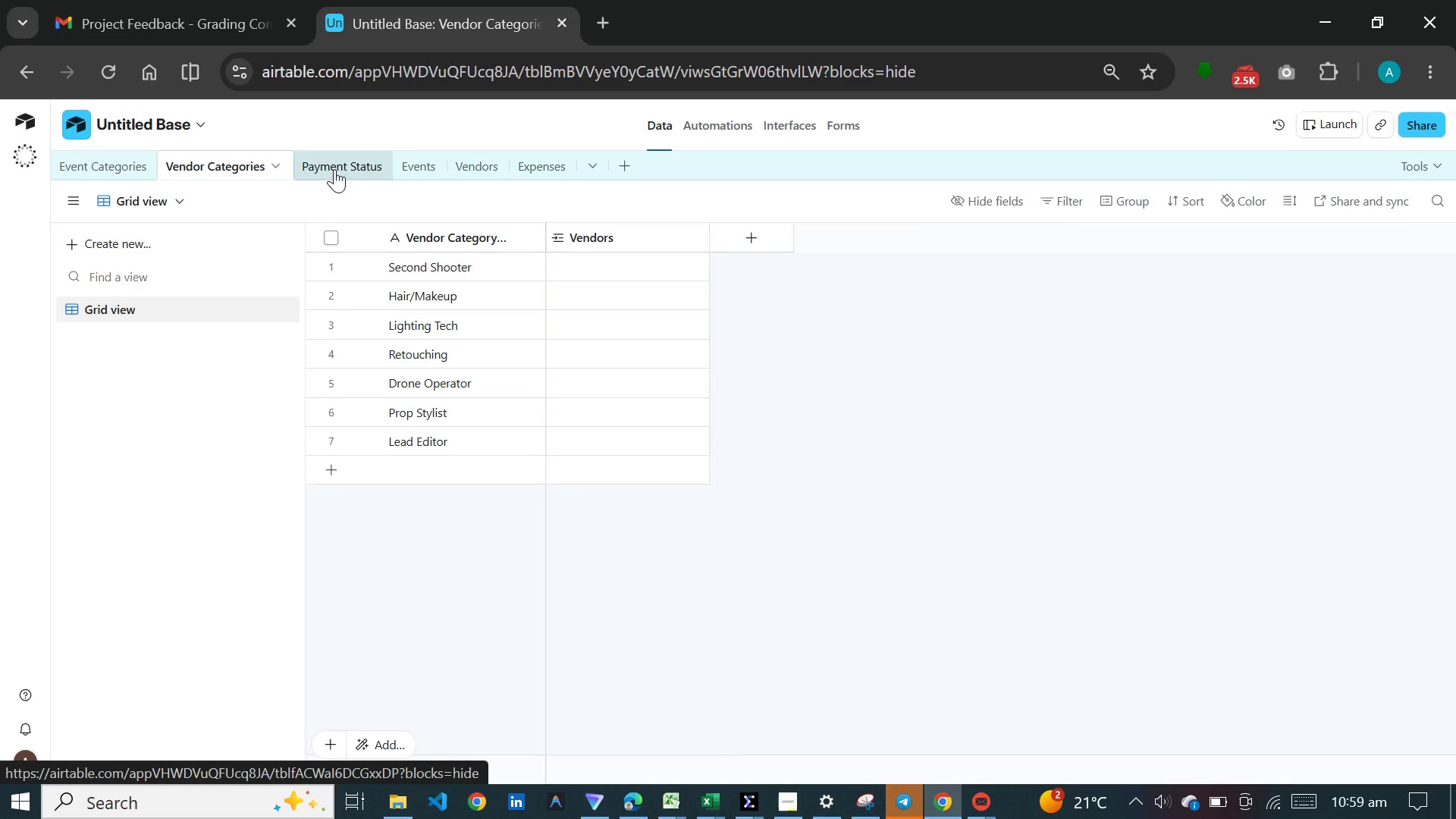 
left_click([334, 169])
 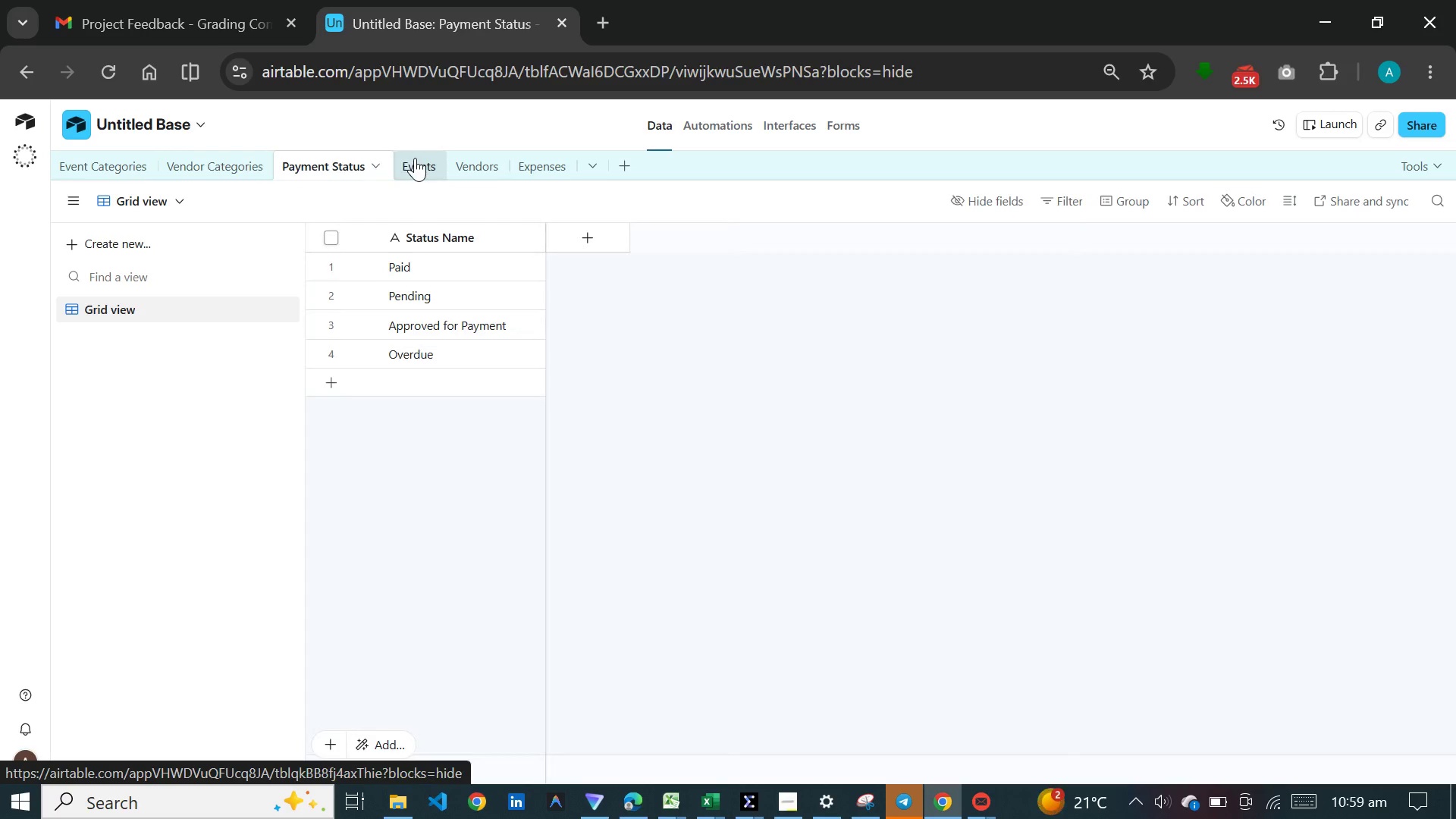 
left_click([415, 158])
 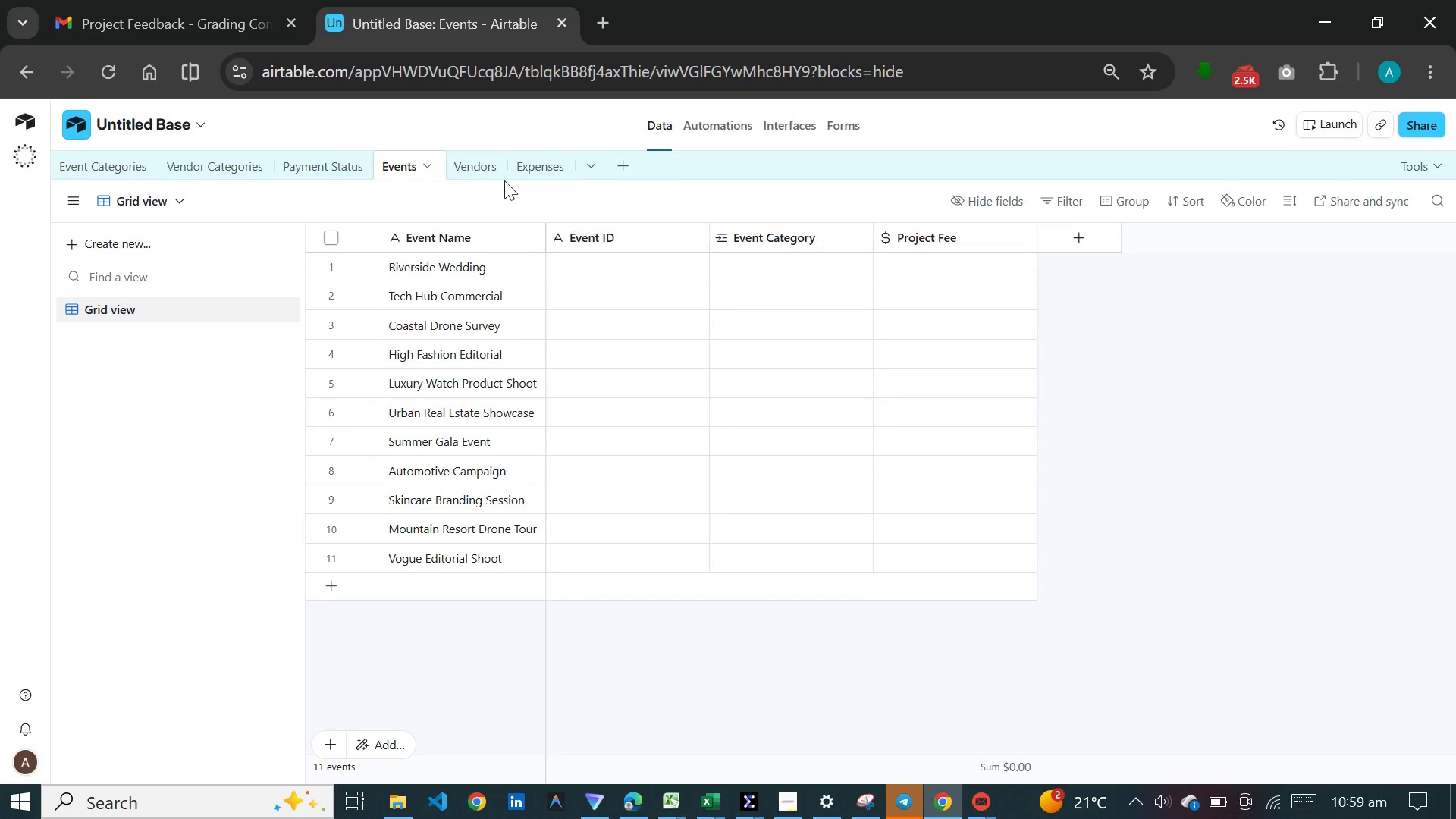 
left_click([527, 168])
 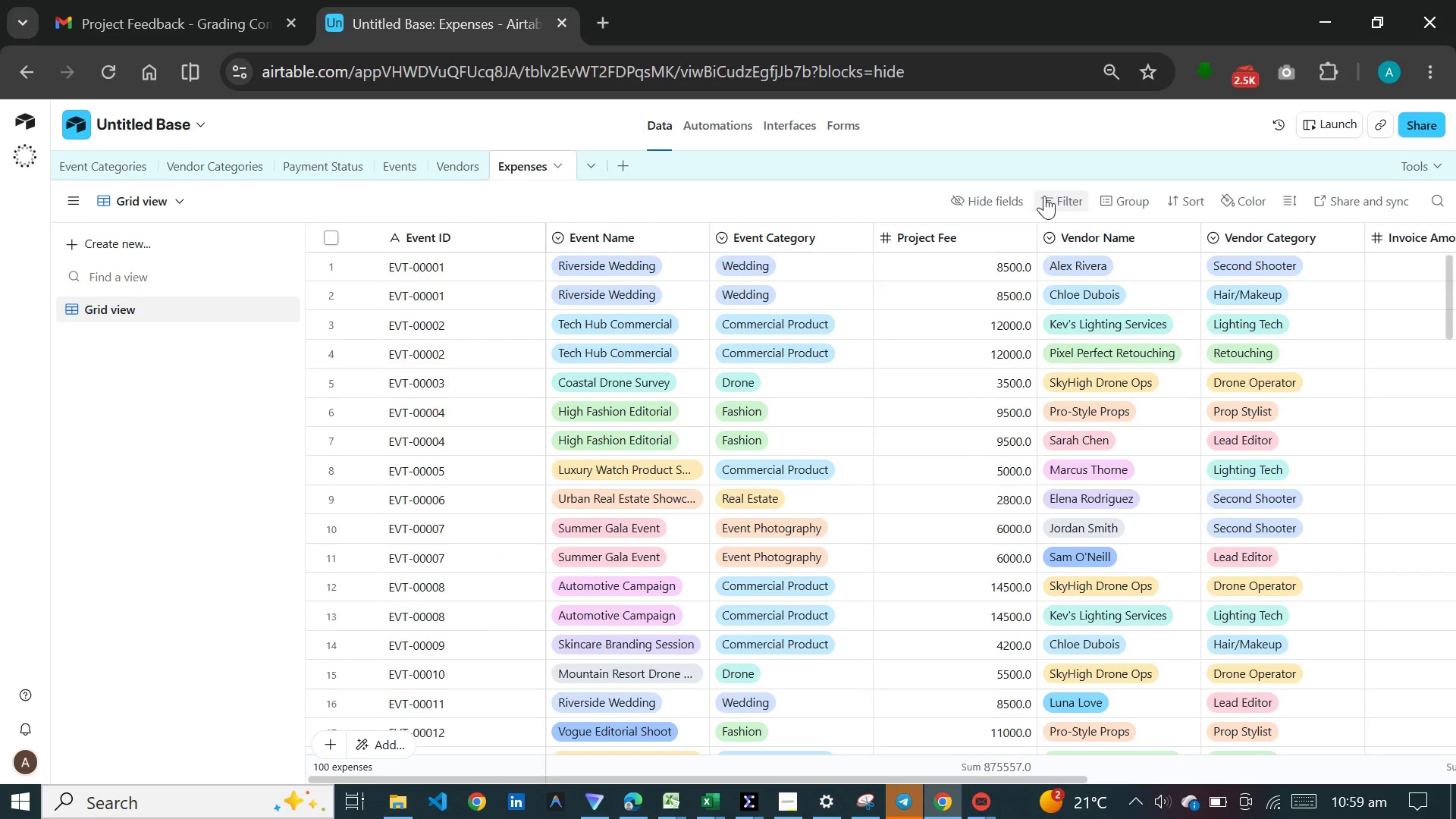 
wait(5.92)
 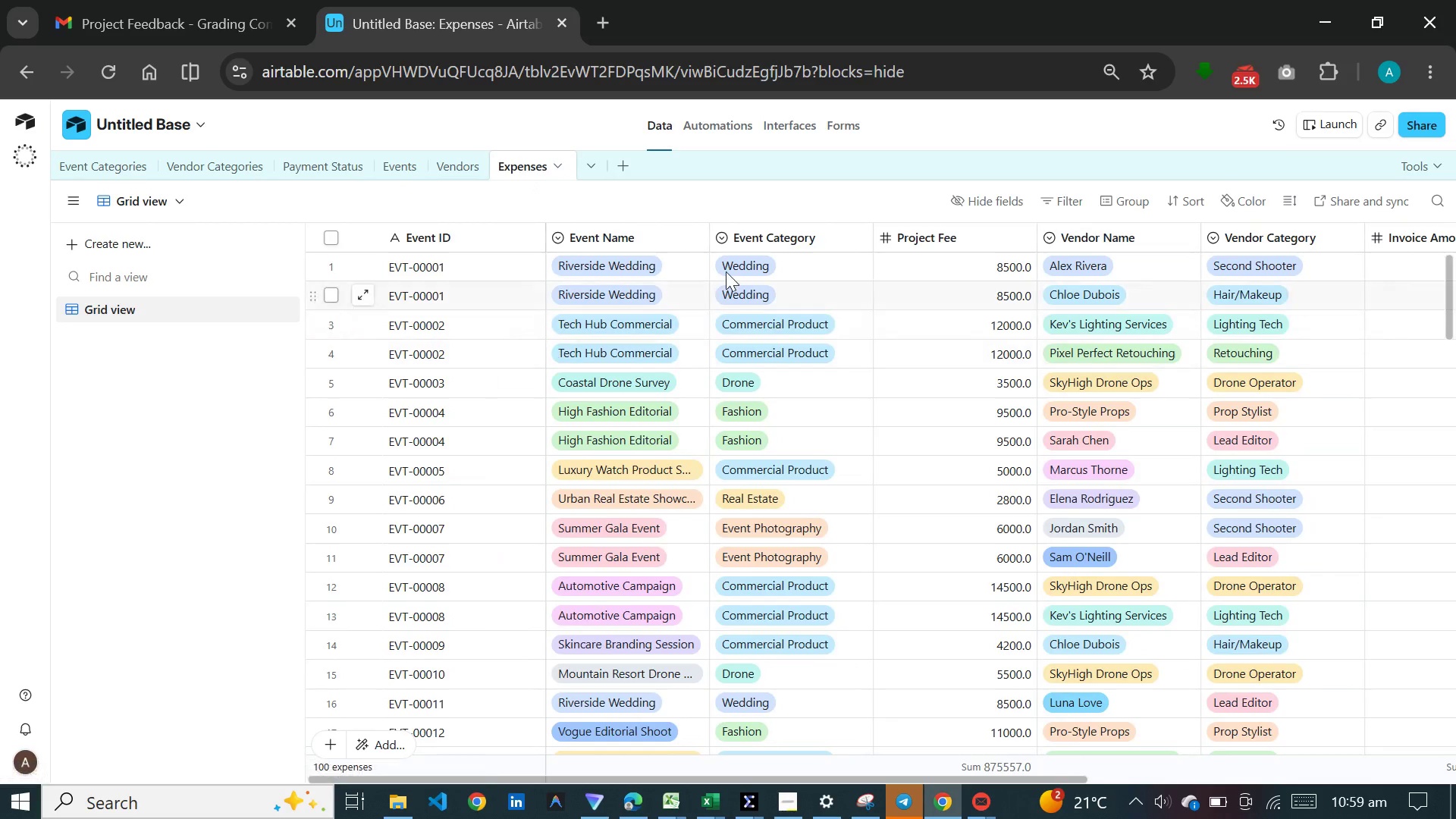 
left_click([1009, 199])
 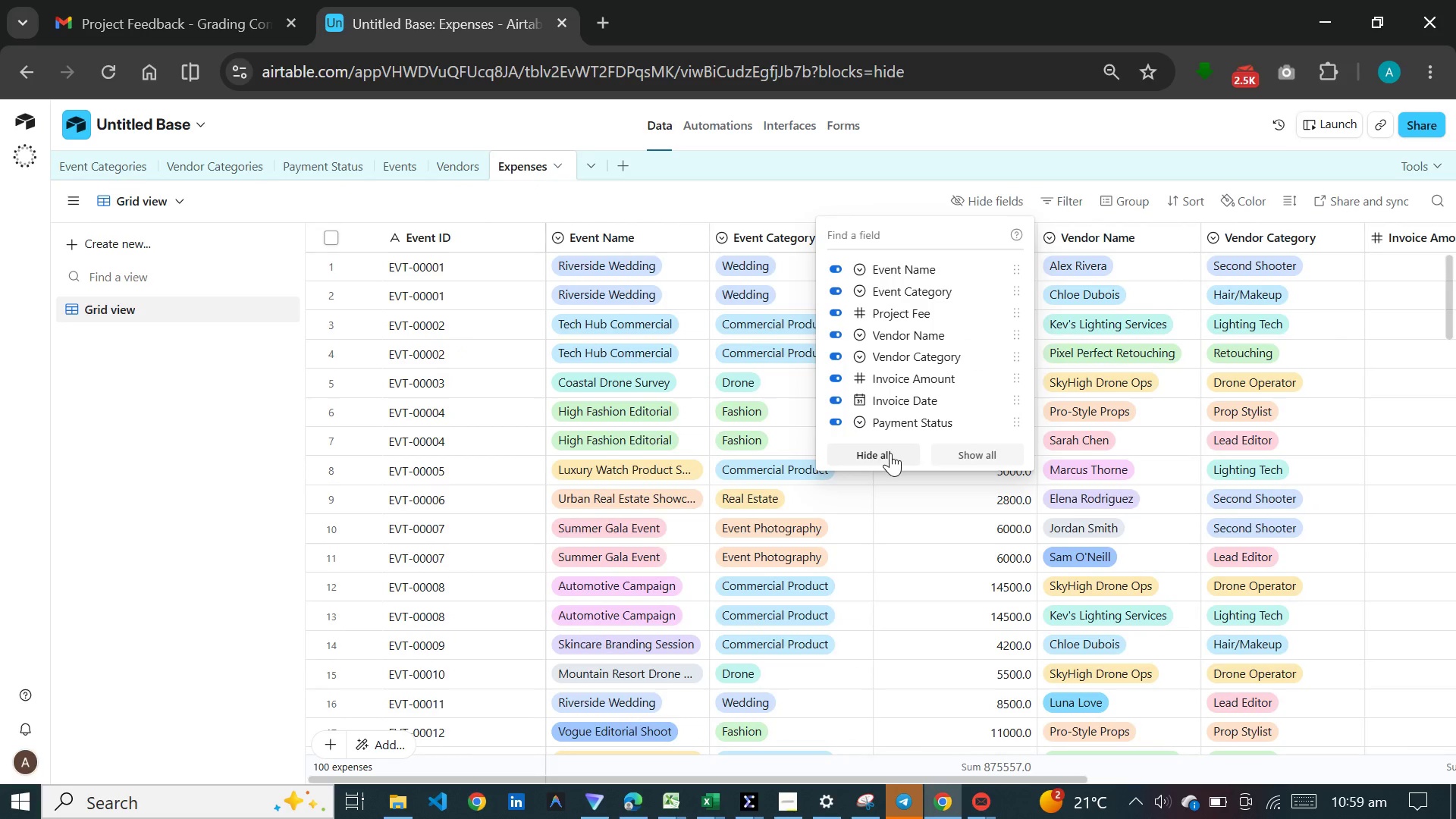 
left_click([890, 453])
 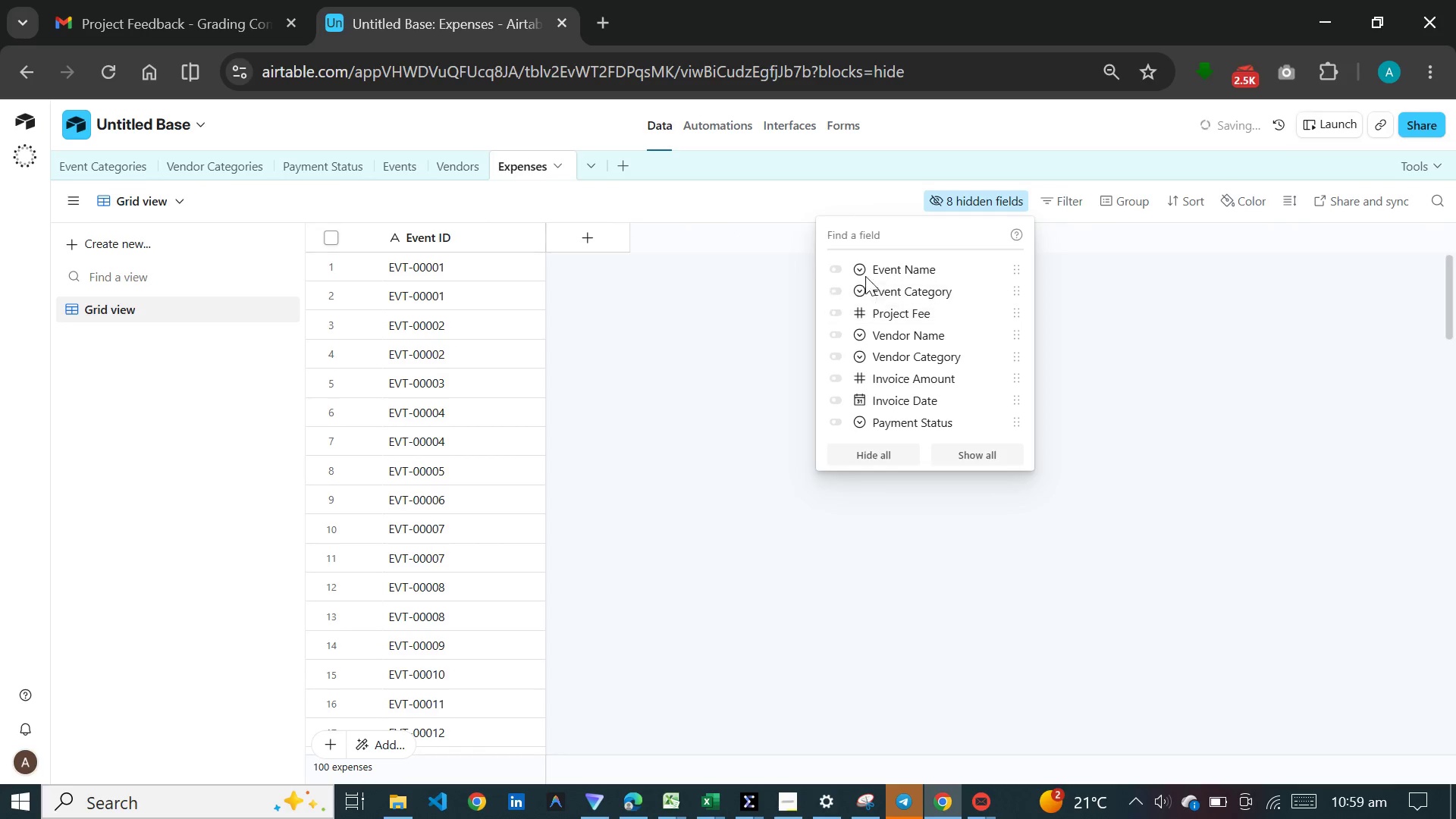 
left_click([865, 272])
 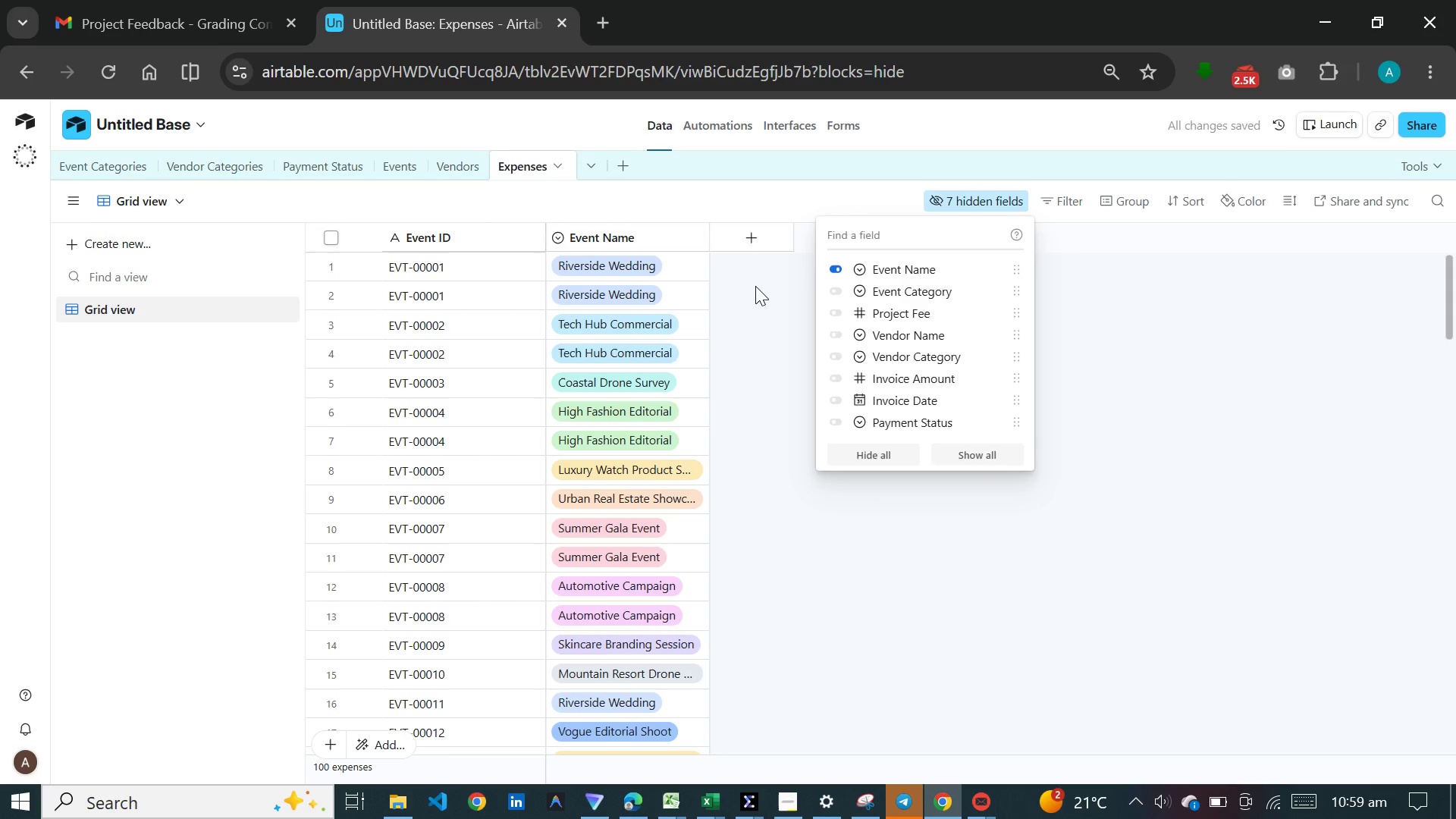 
left_click([755, 286])
 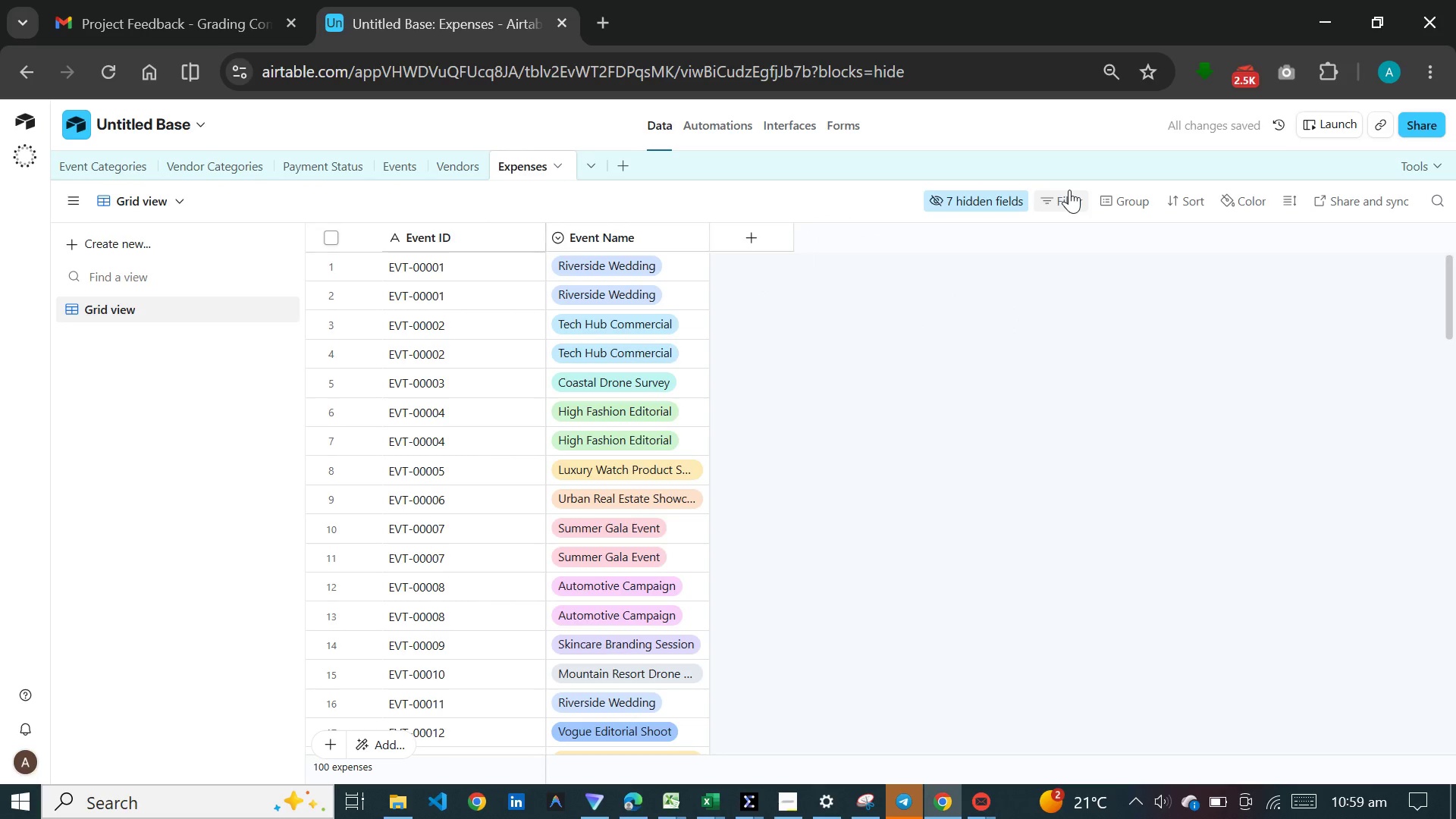 
left_click([1069, 190])
 